 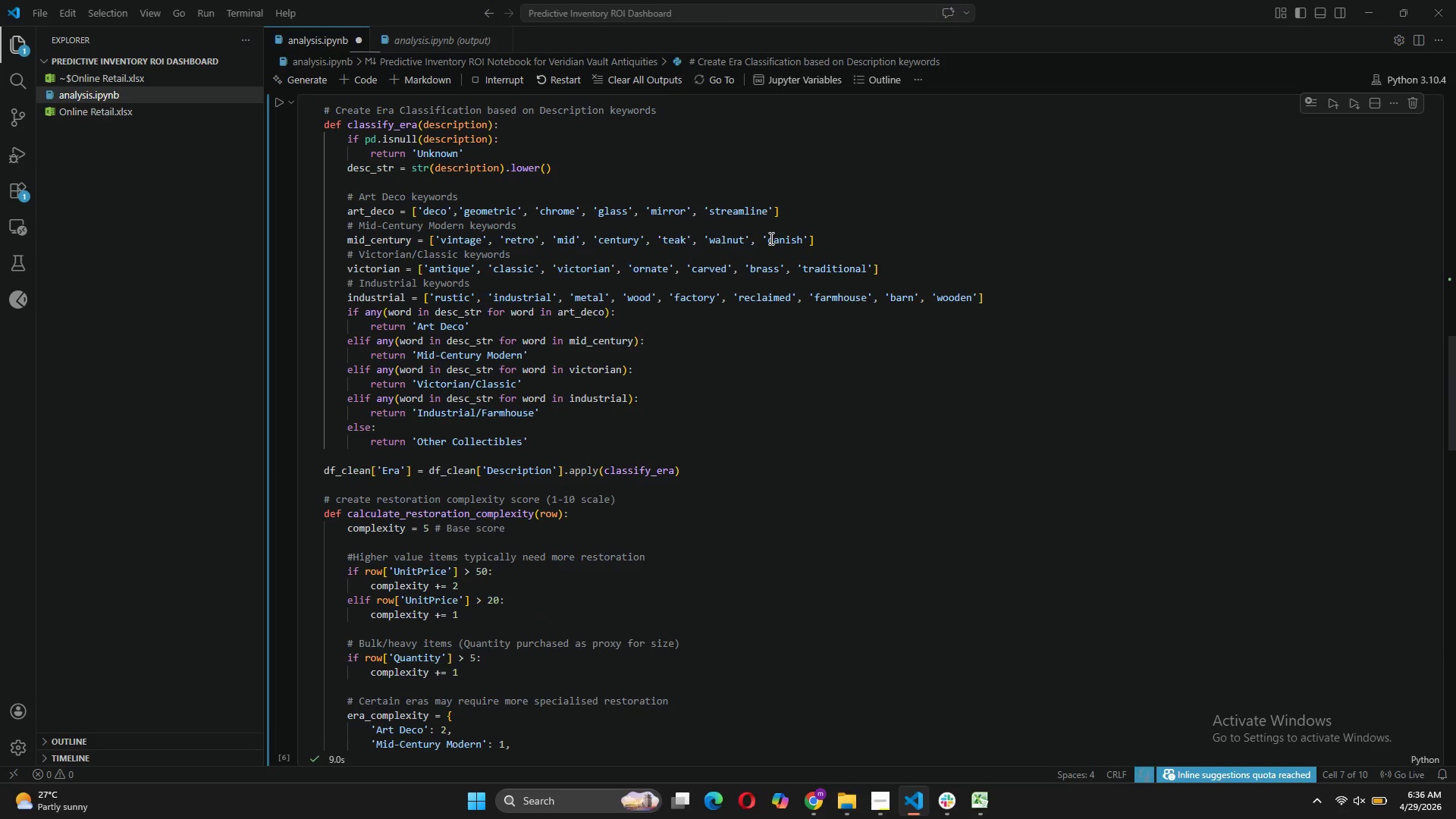 
scroll: coordinate [444, 197], scroll_direction: up, amount: 9.0
 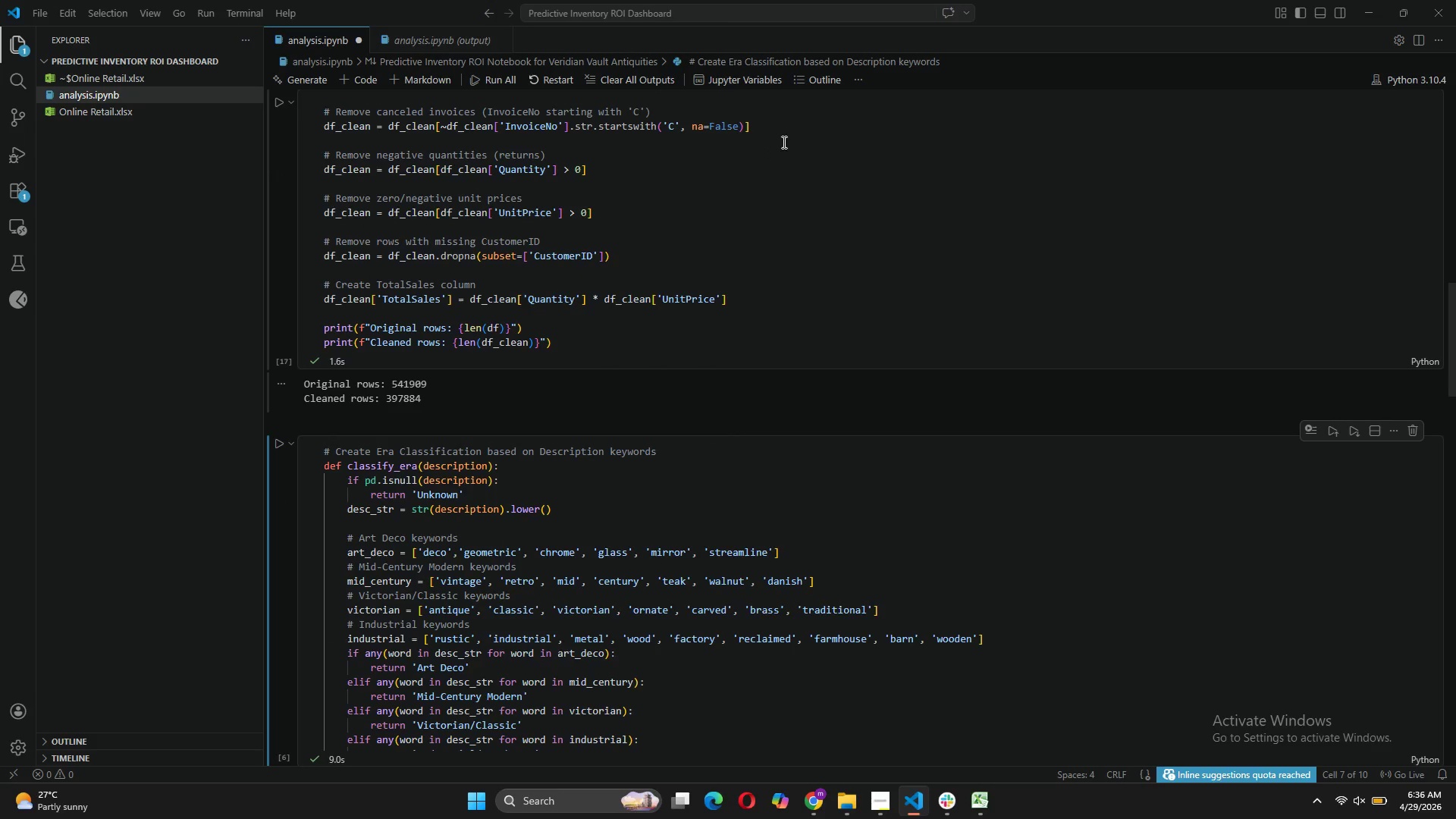 
left_click([772, 129])
 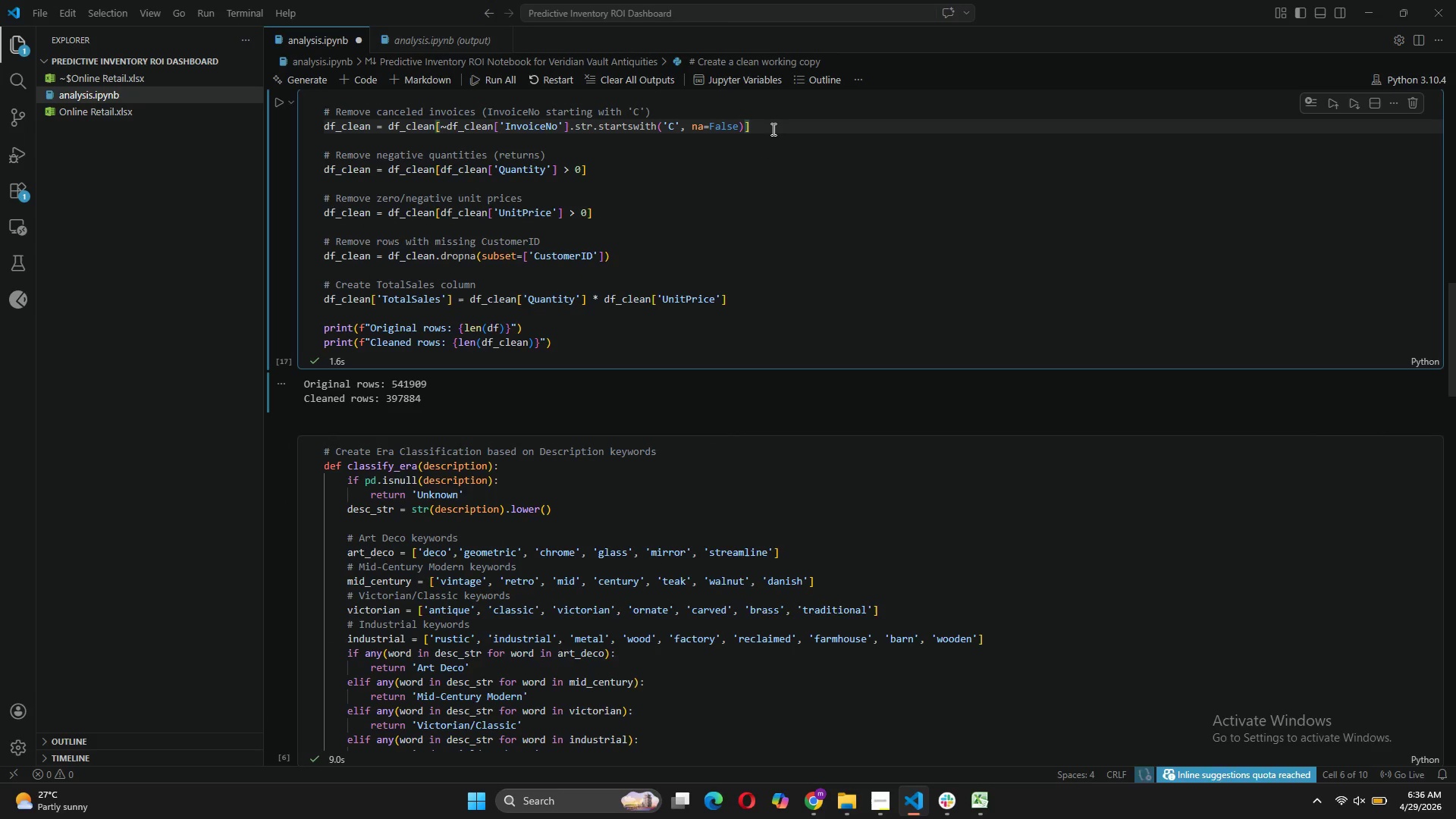 
key(Enter)
 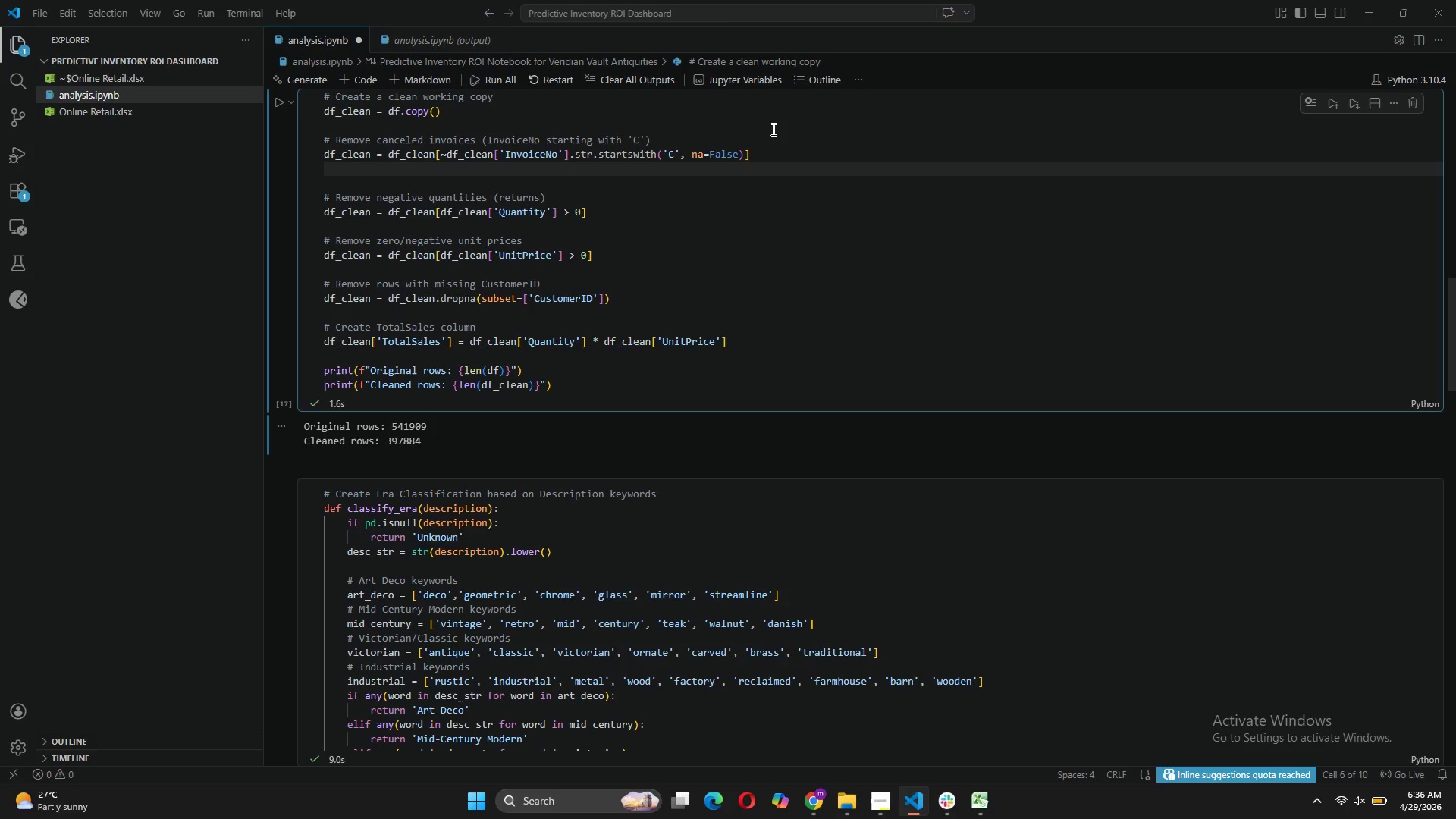 
wait(5.08)
 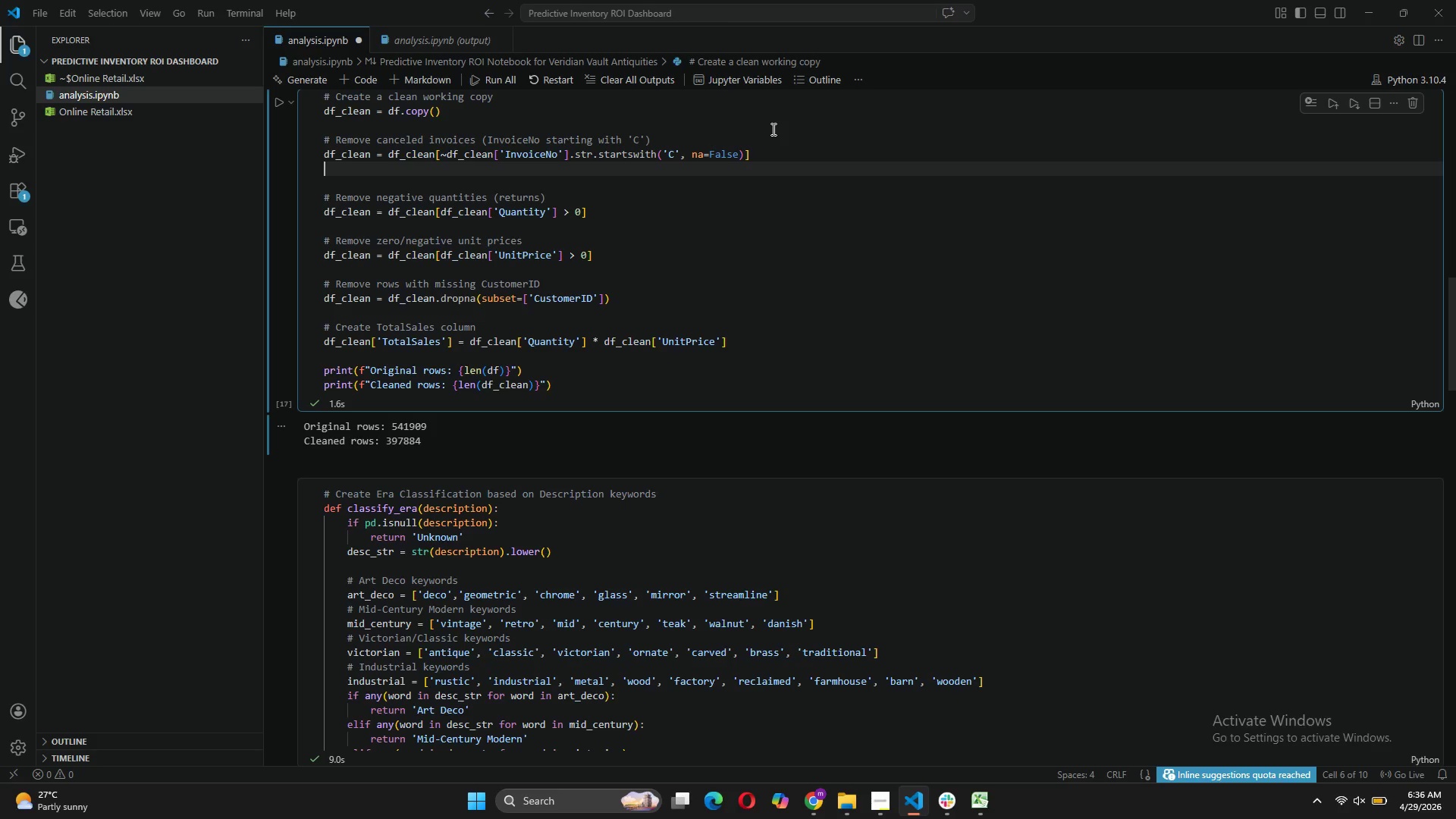 
type(df_clean['Month)
 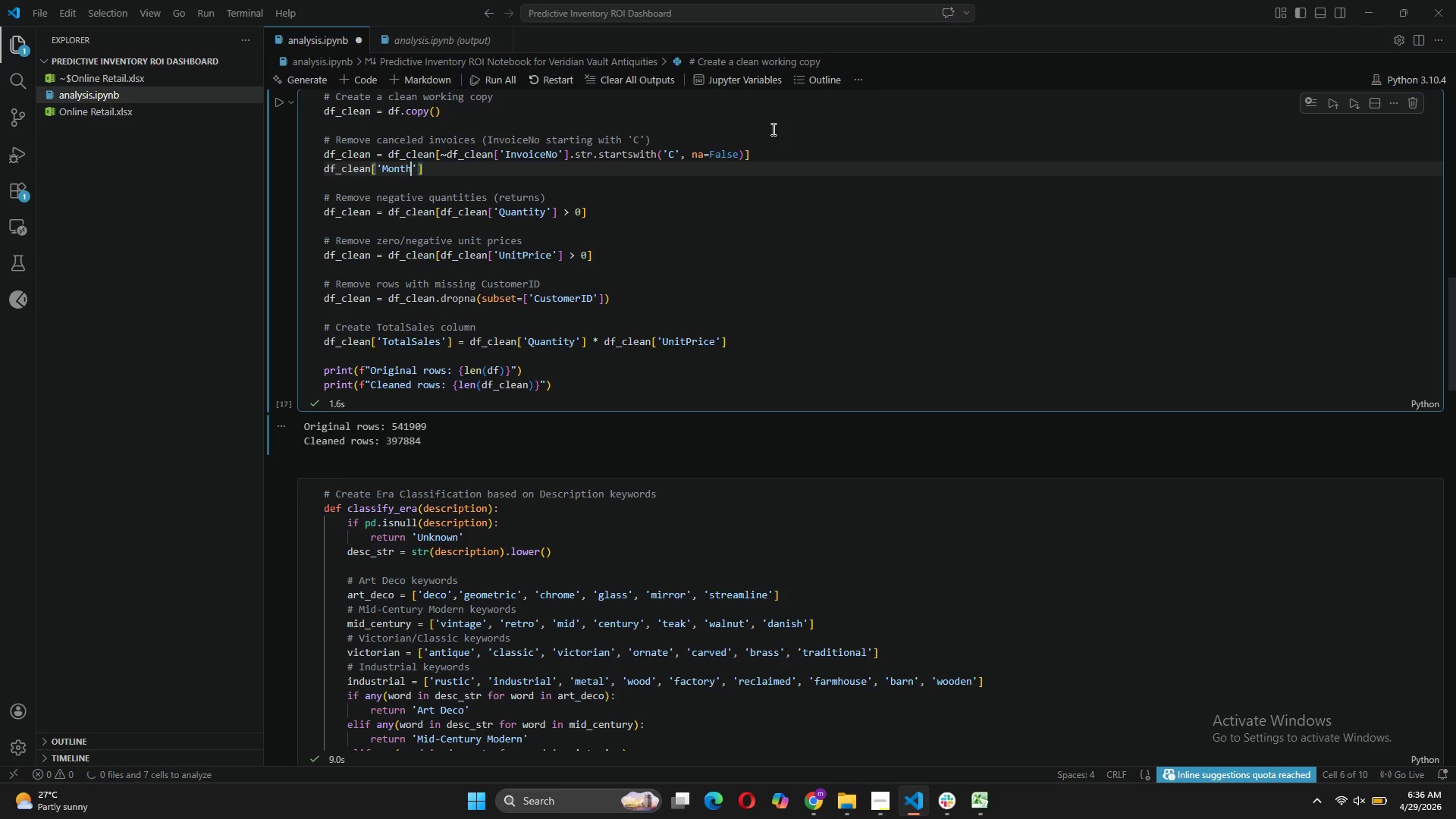 
key(ArrowRight)
 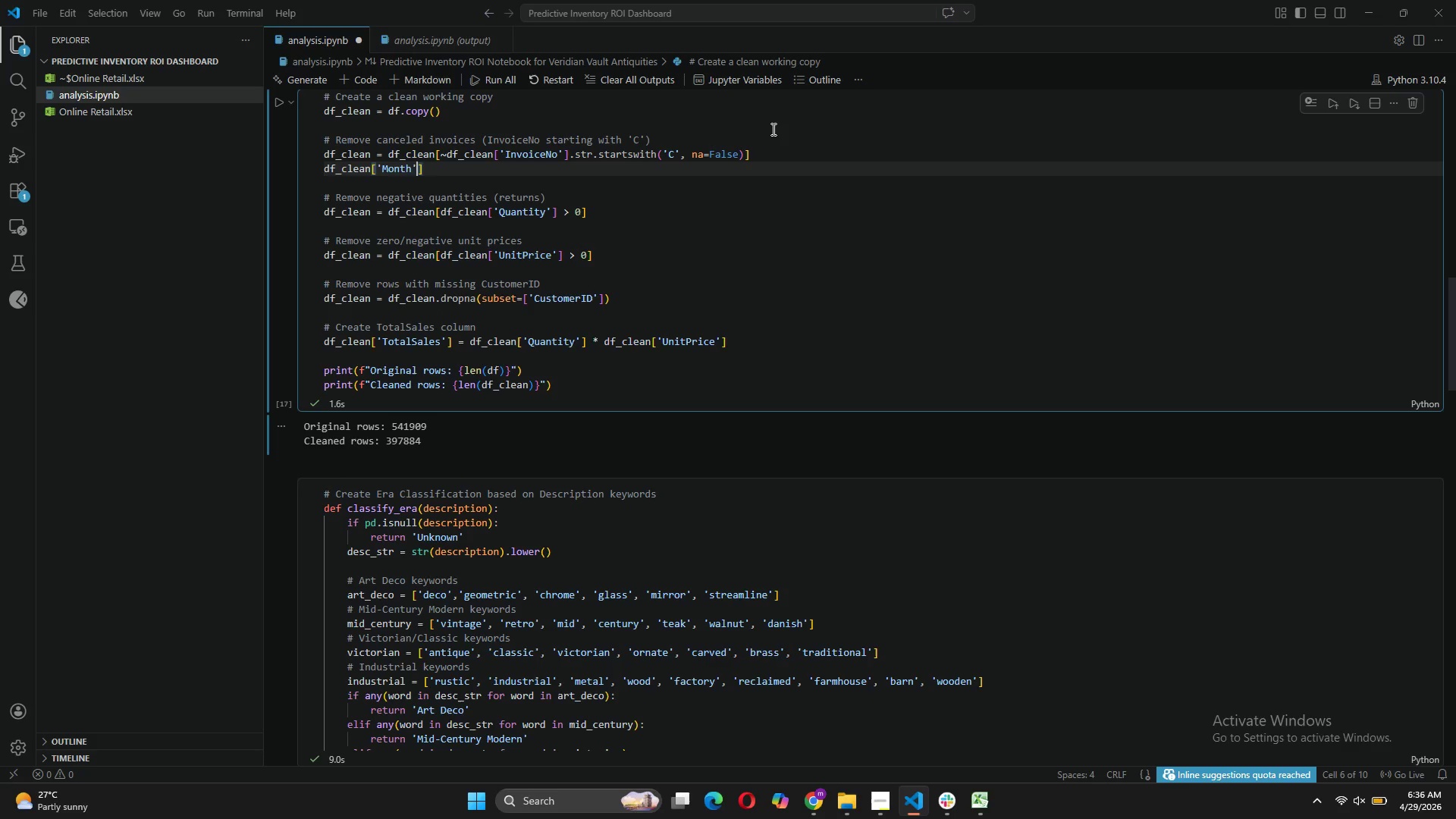 
key(ArrowRight)
 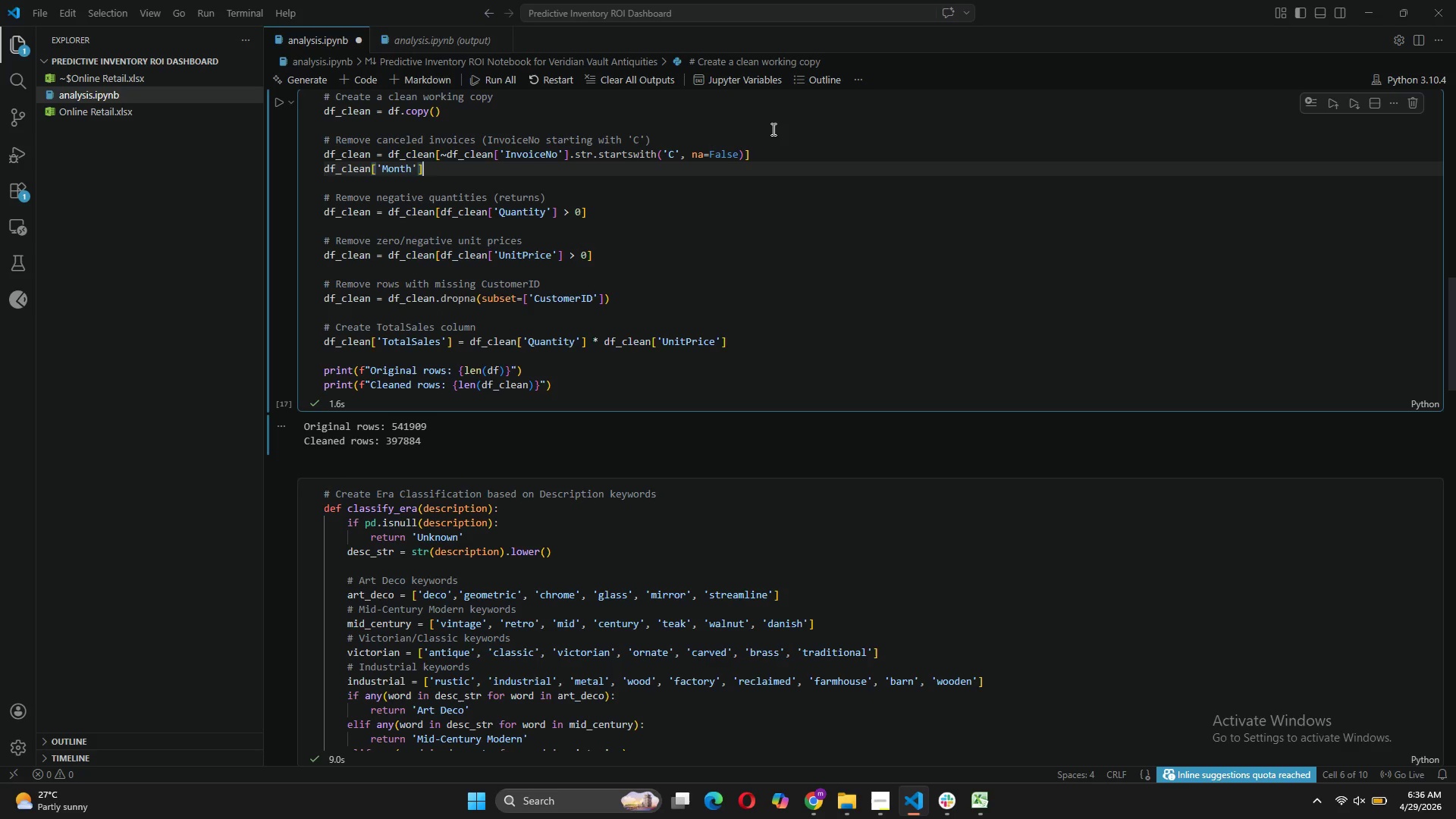 
type( = df)
 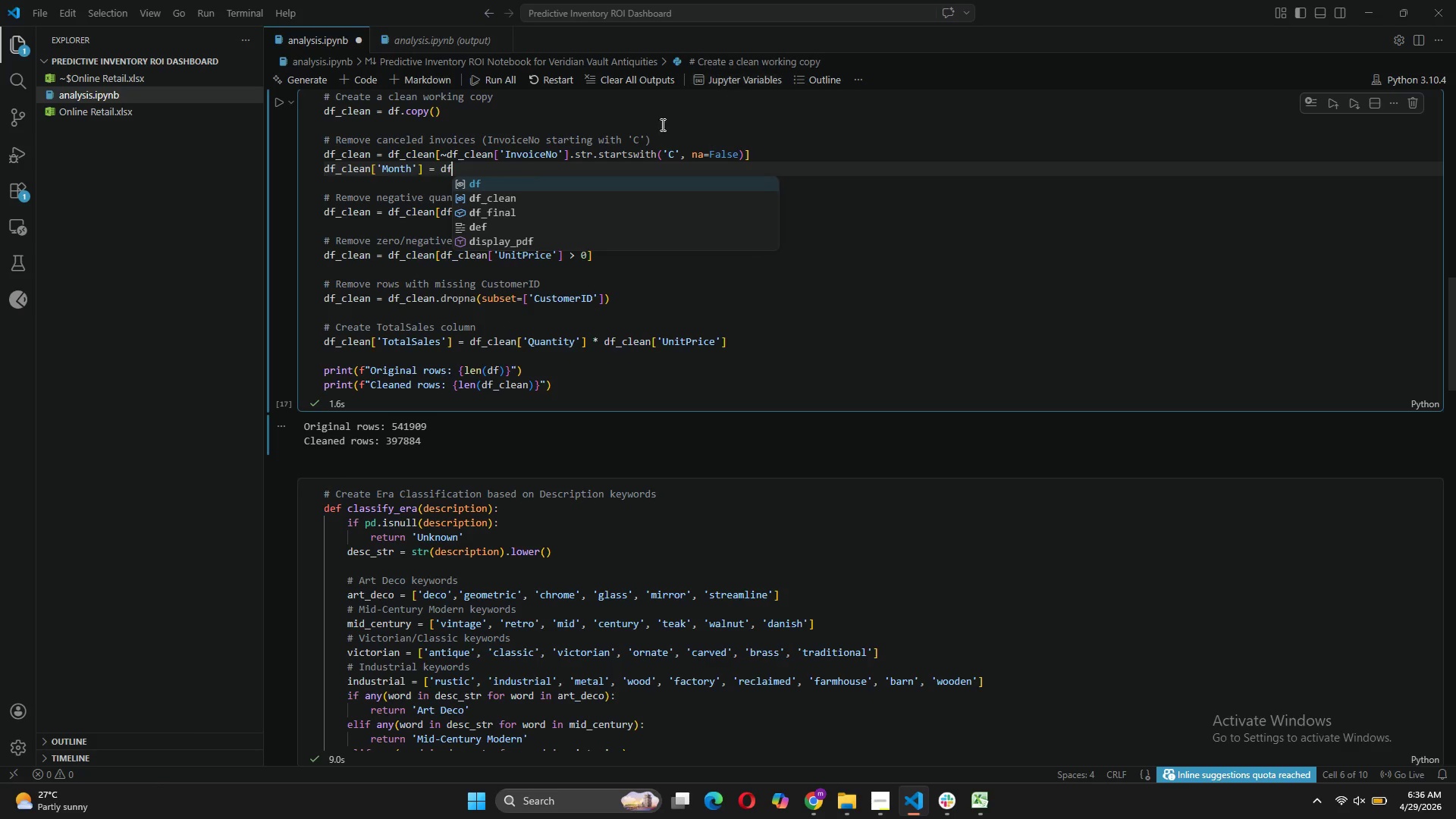 
left_click([496, 195])
 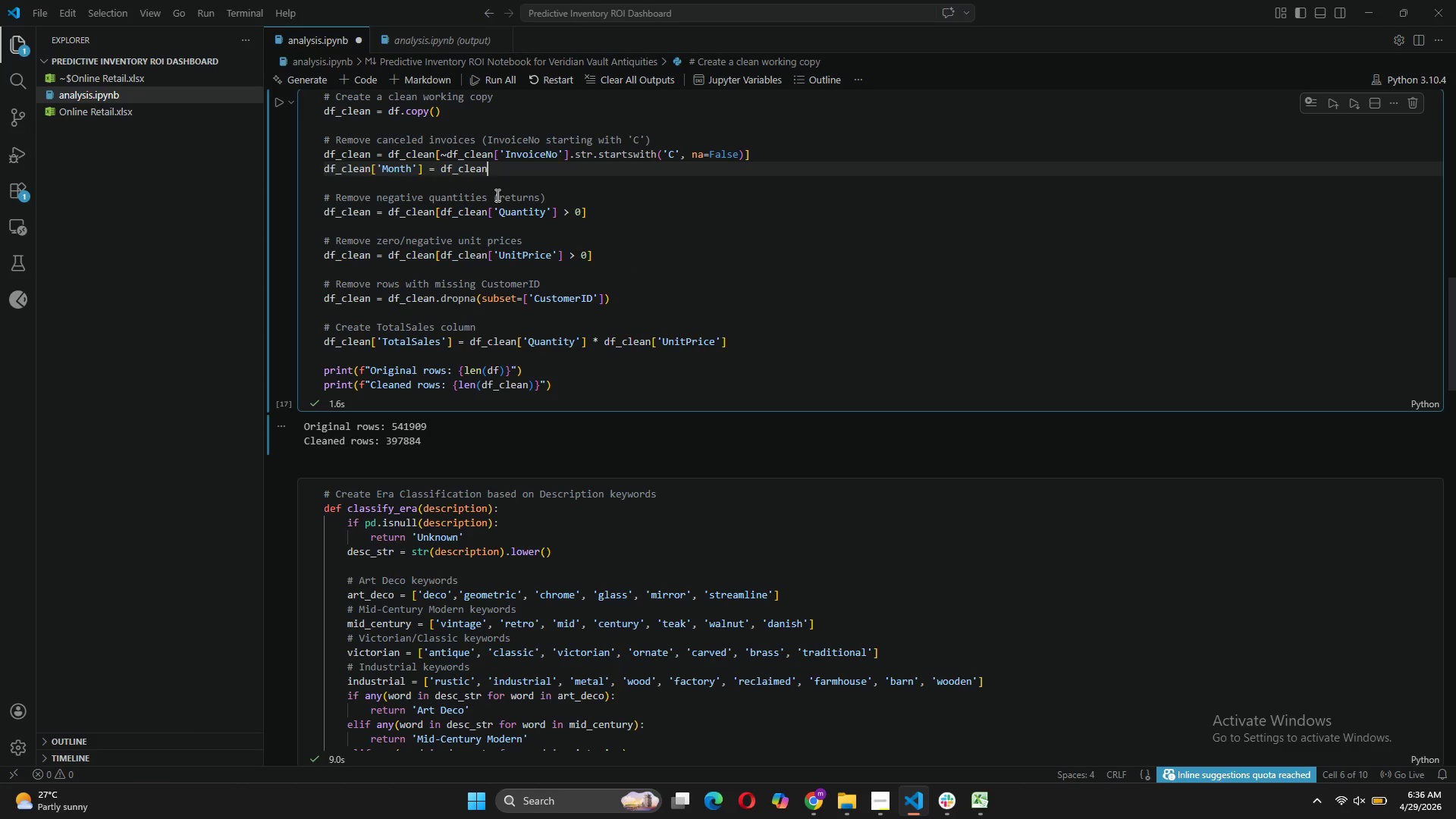 
key(BracketLeft)
 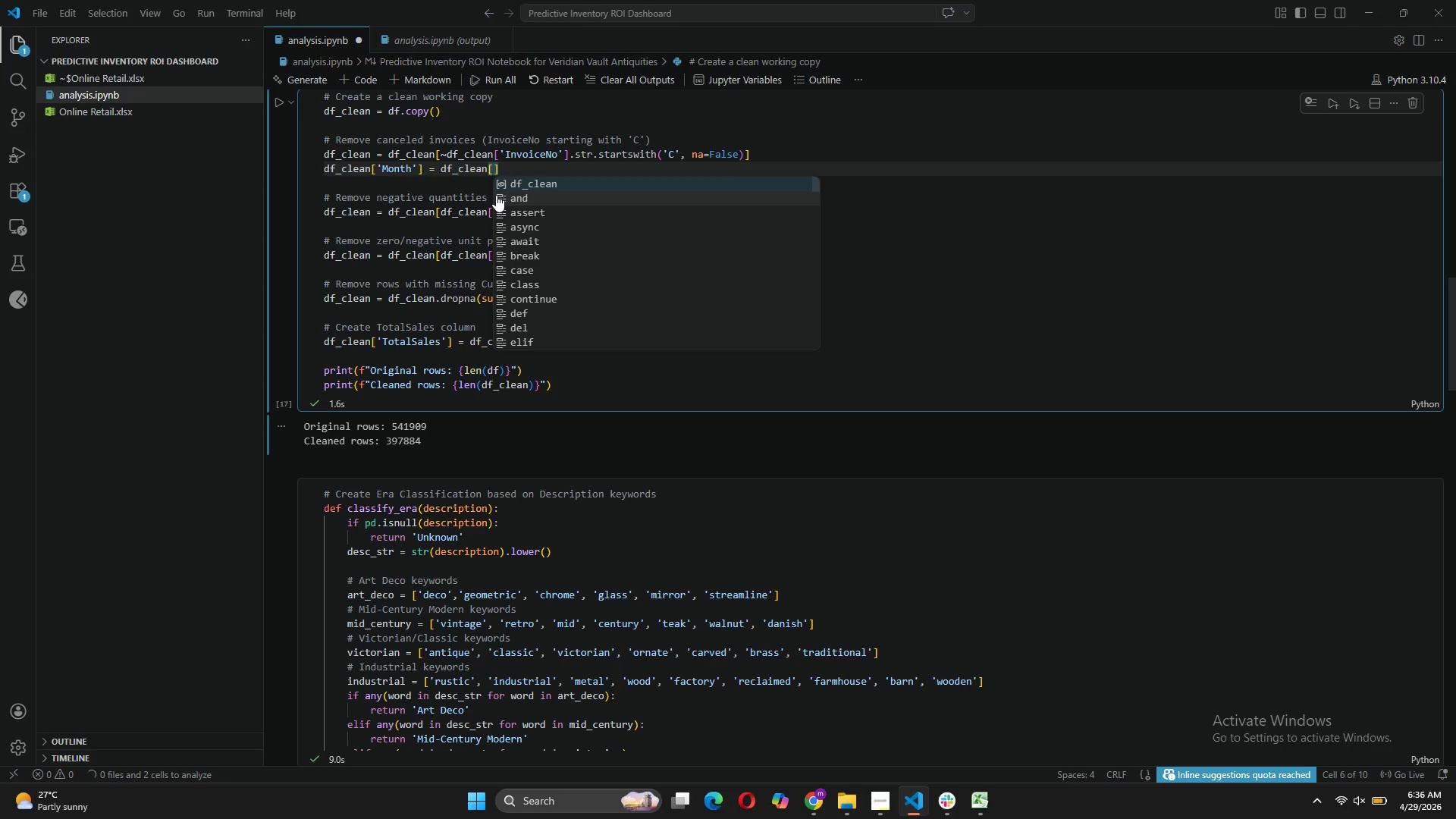 
key(Quote)
 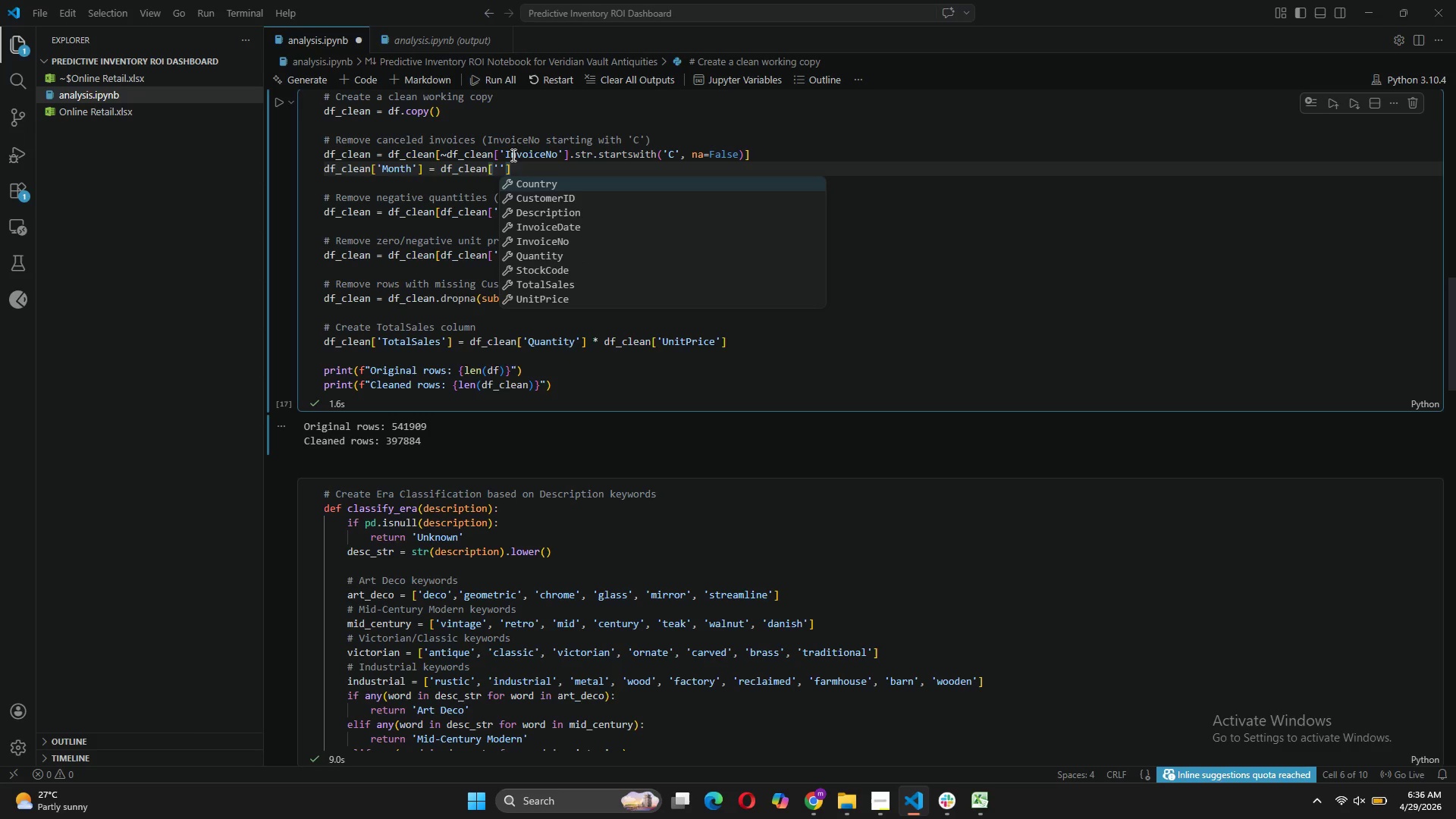 
left_click([554, 223])
 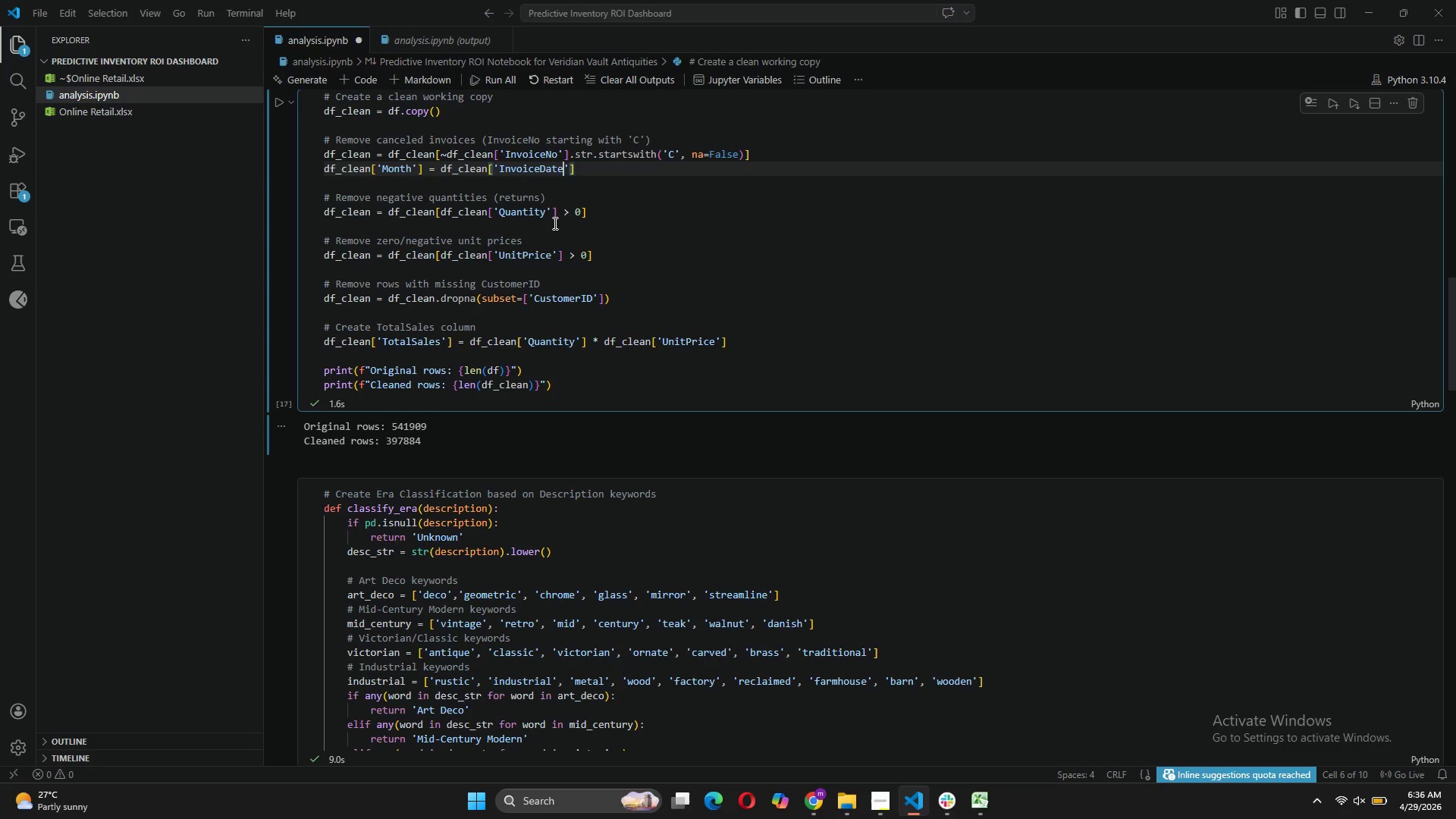 
key(ArrowRight)
 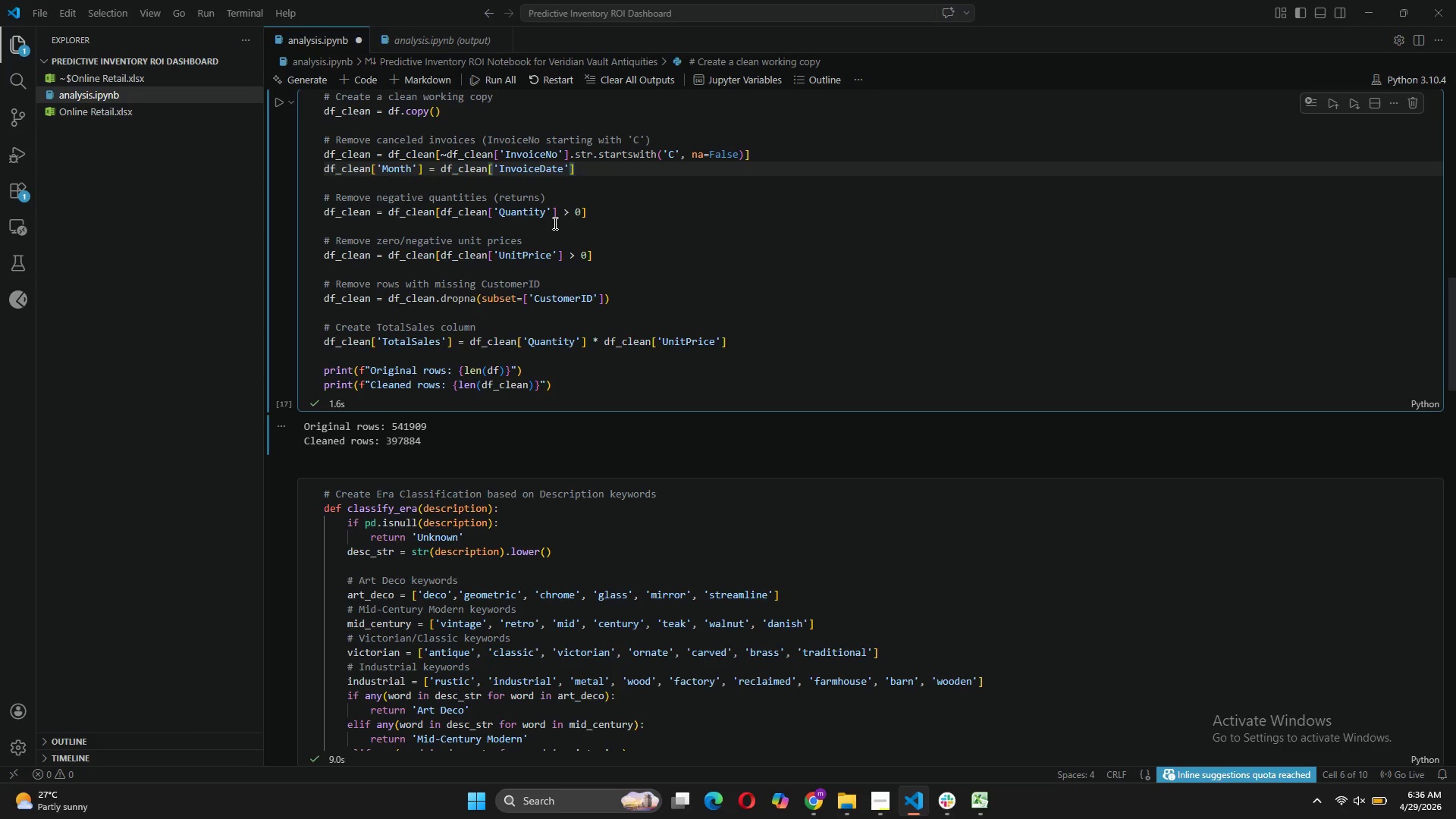 
key(ArrowRight)
 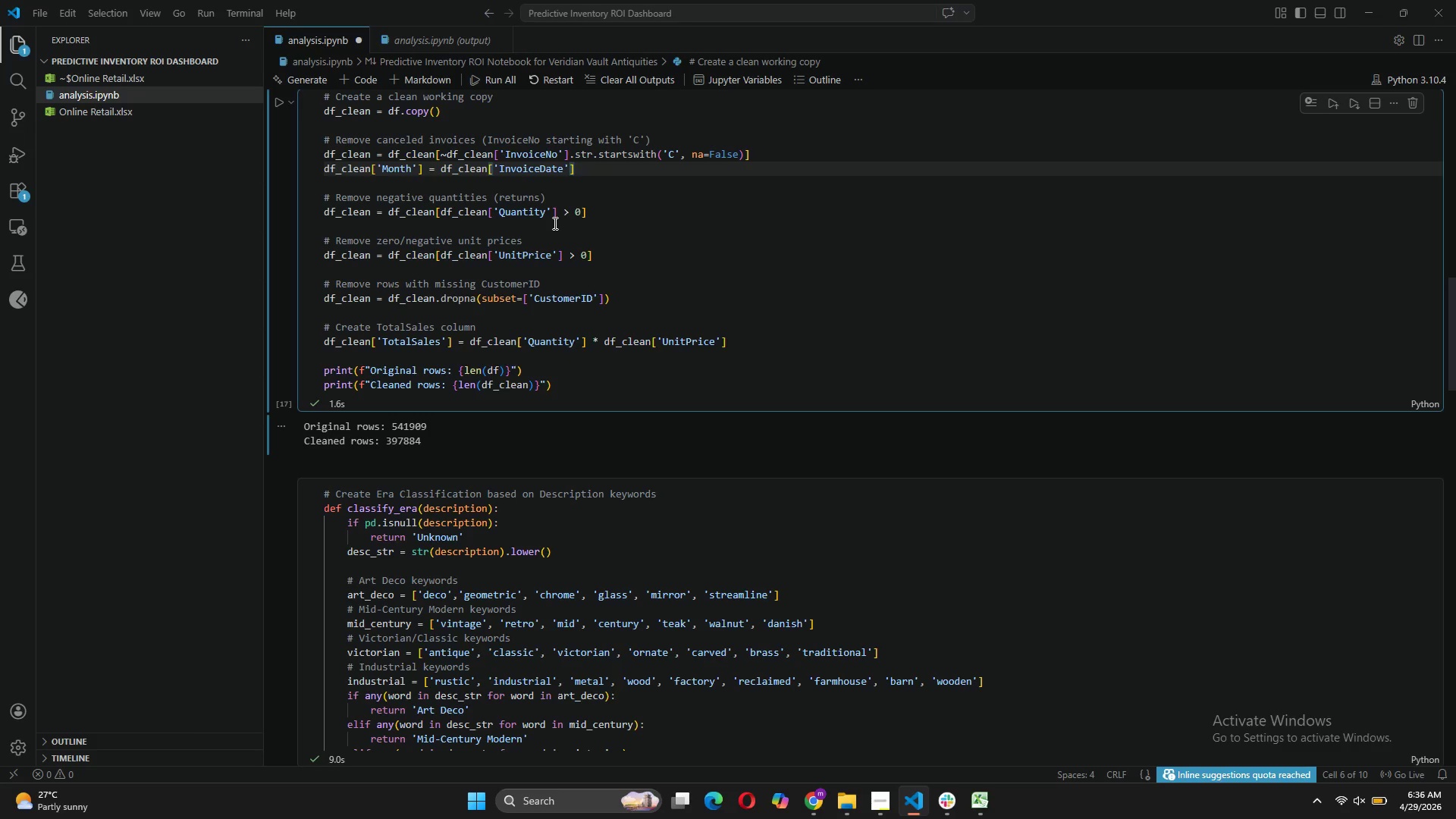 
type(.dt.mo)
key(Tab)
 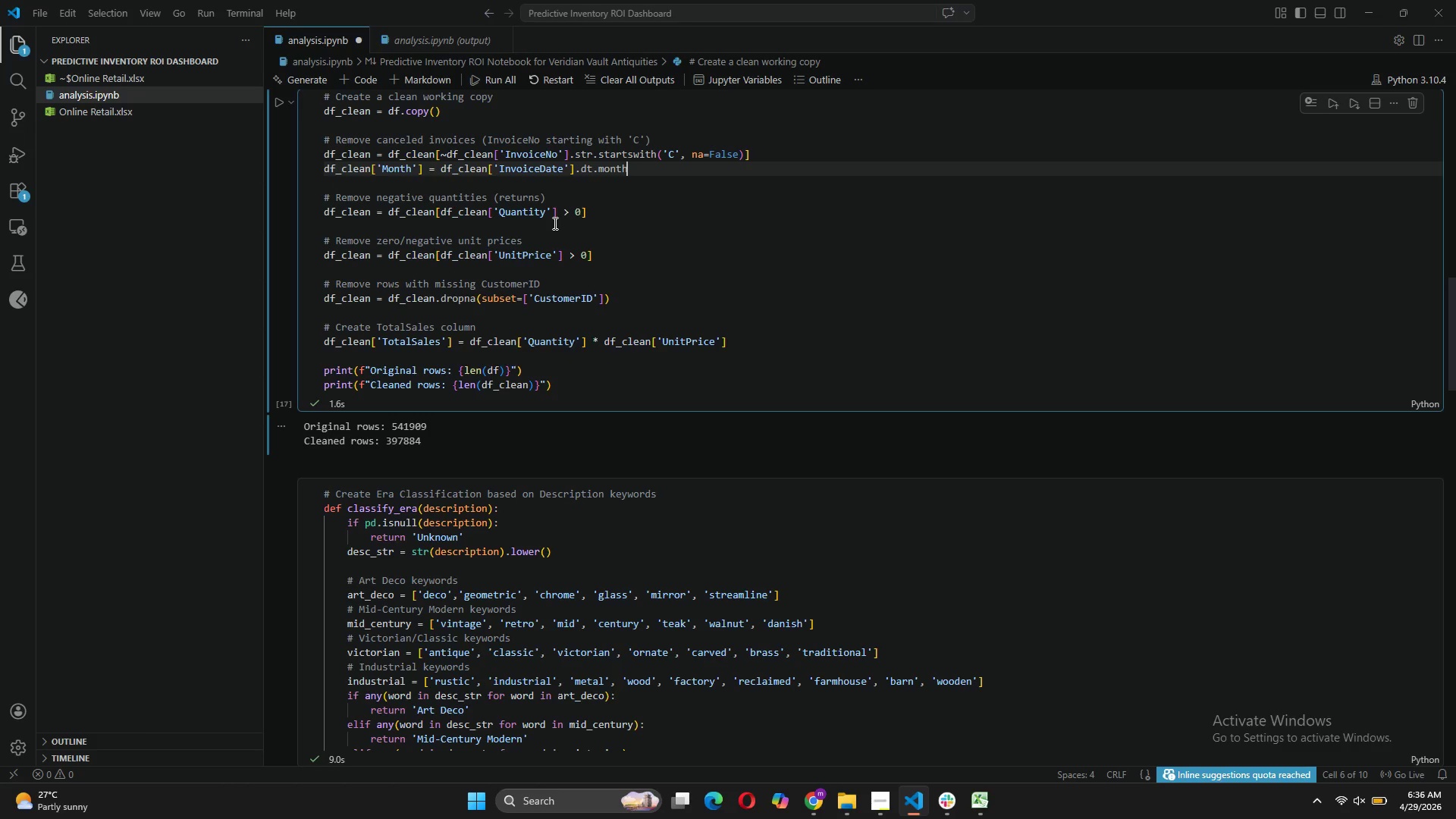 
key(Enter)
 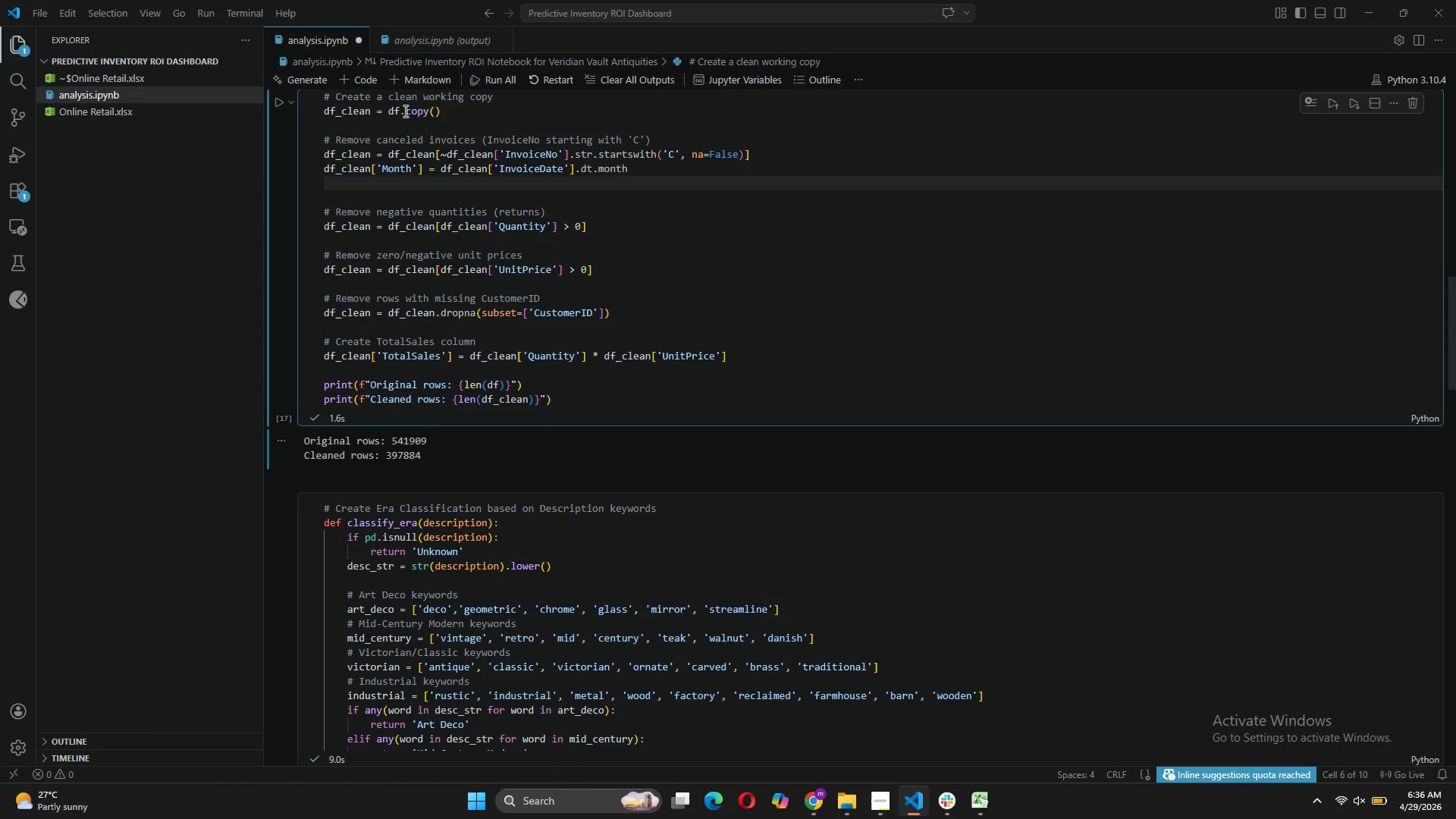 
left_click_drag(start_coordinate=[636, 169], to_coordinate=[318, 163])
 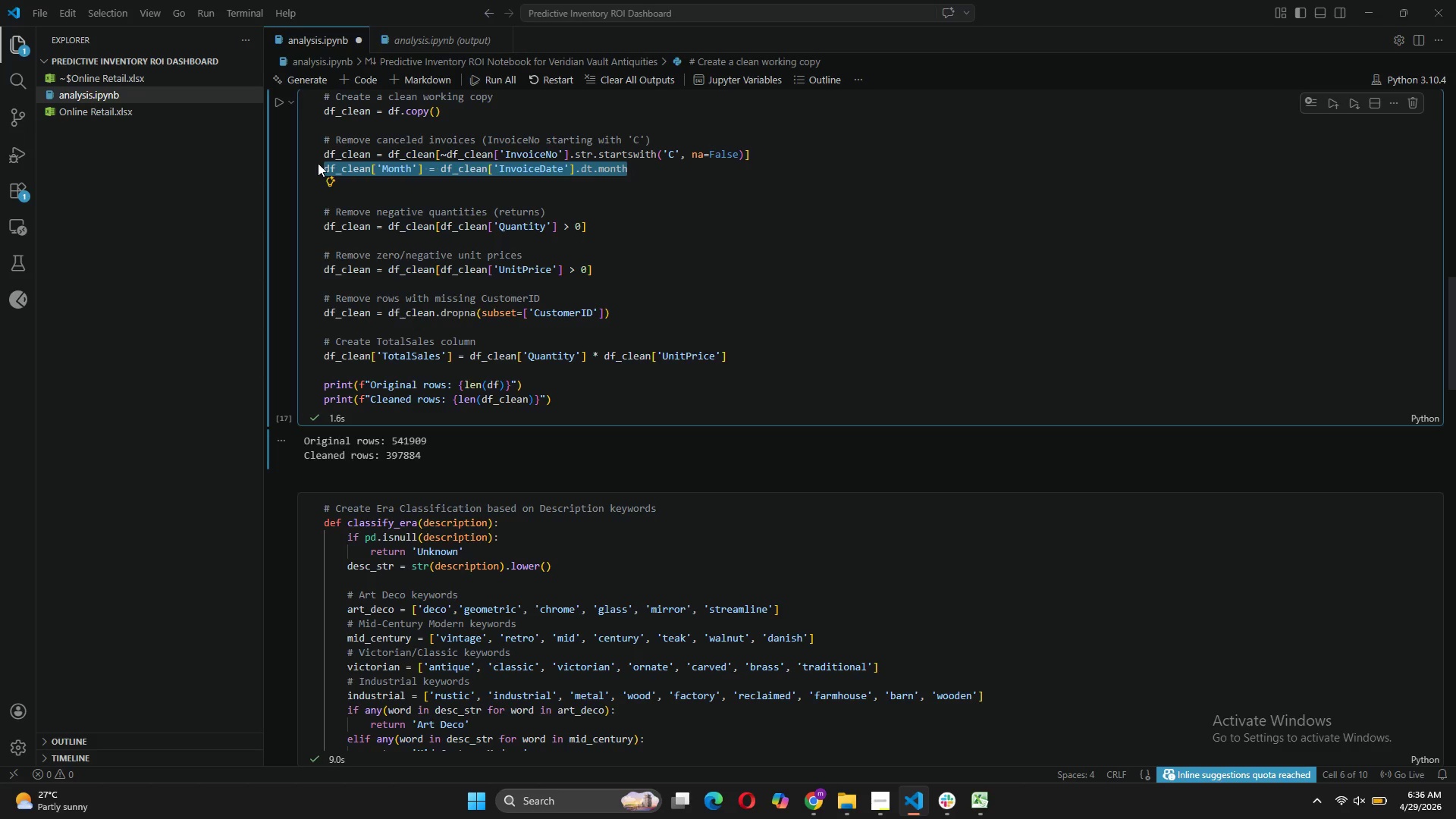 
key(Control+C)
 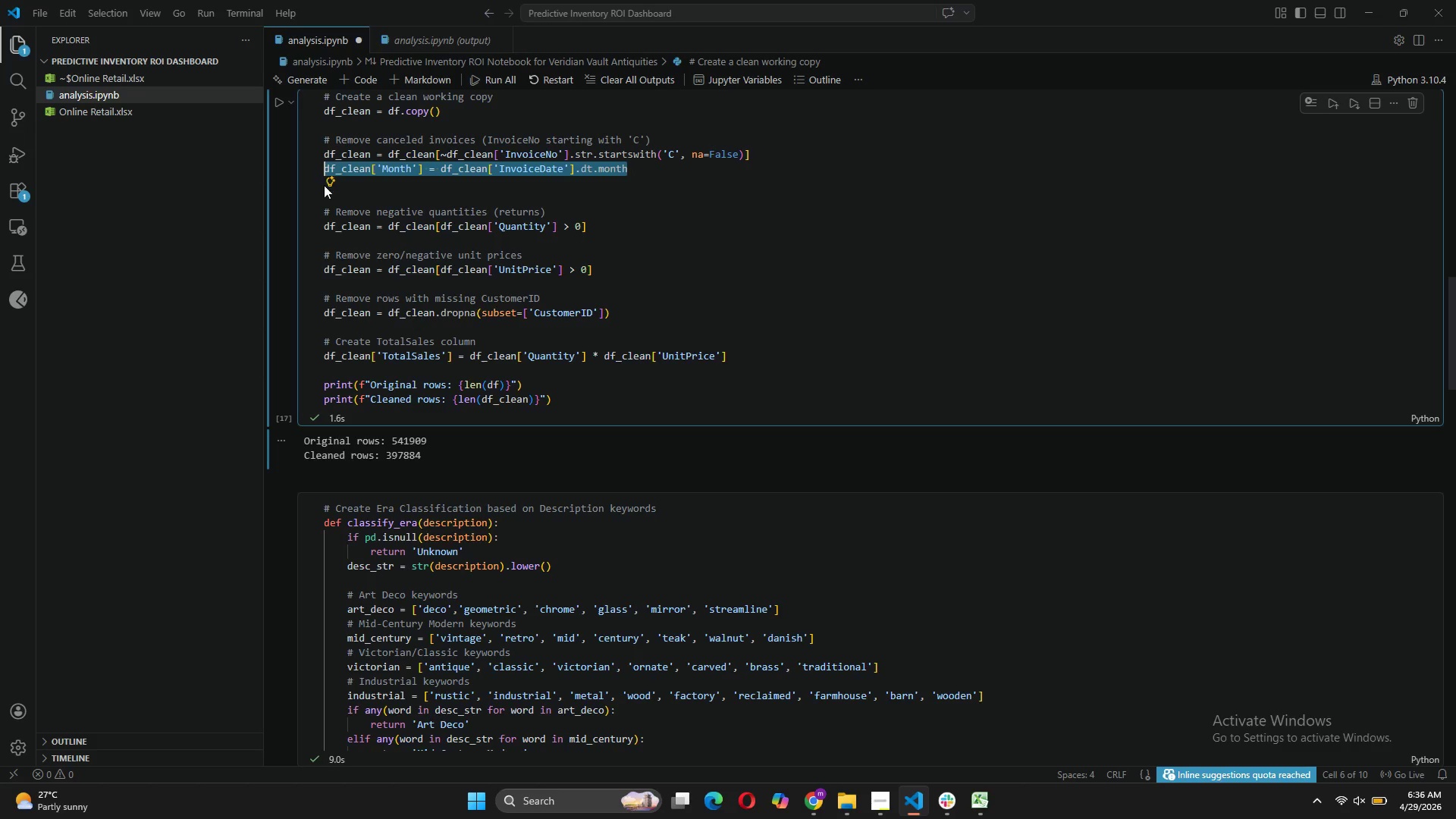 
left_click([336, 181])
 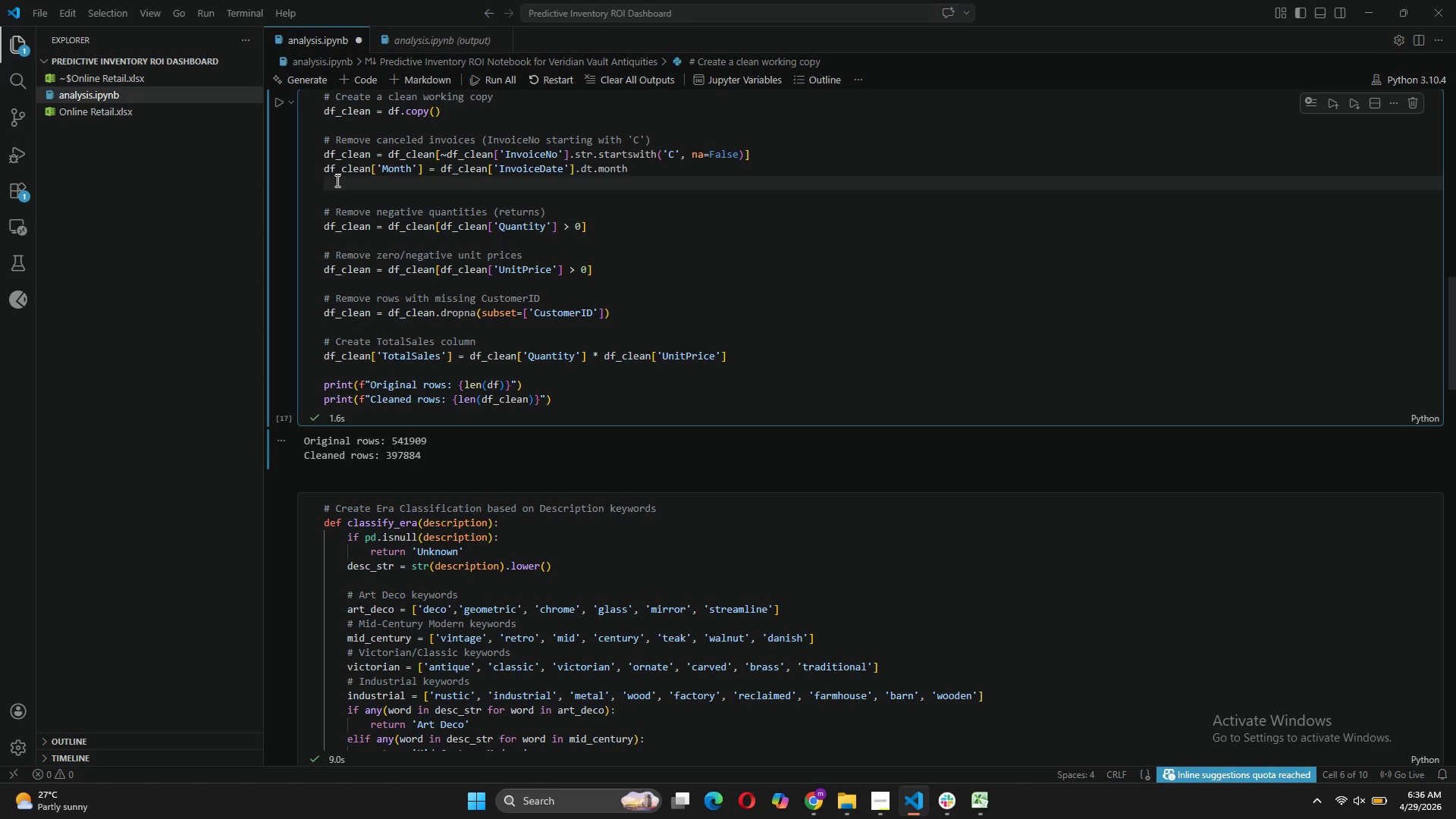 
key(Control+V)
 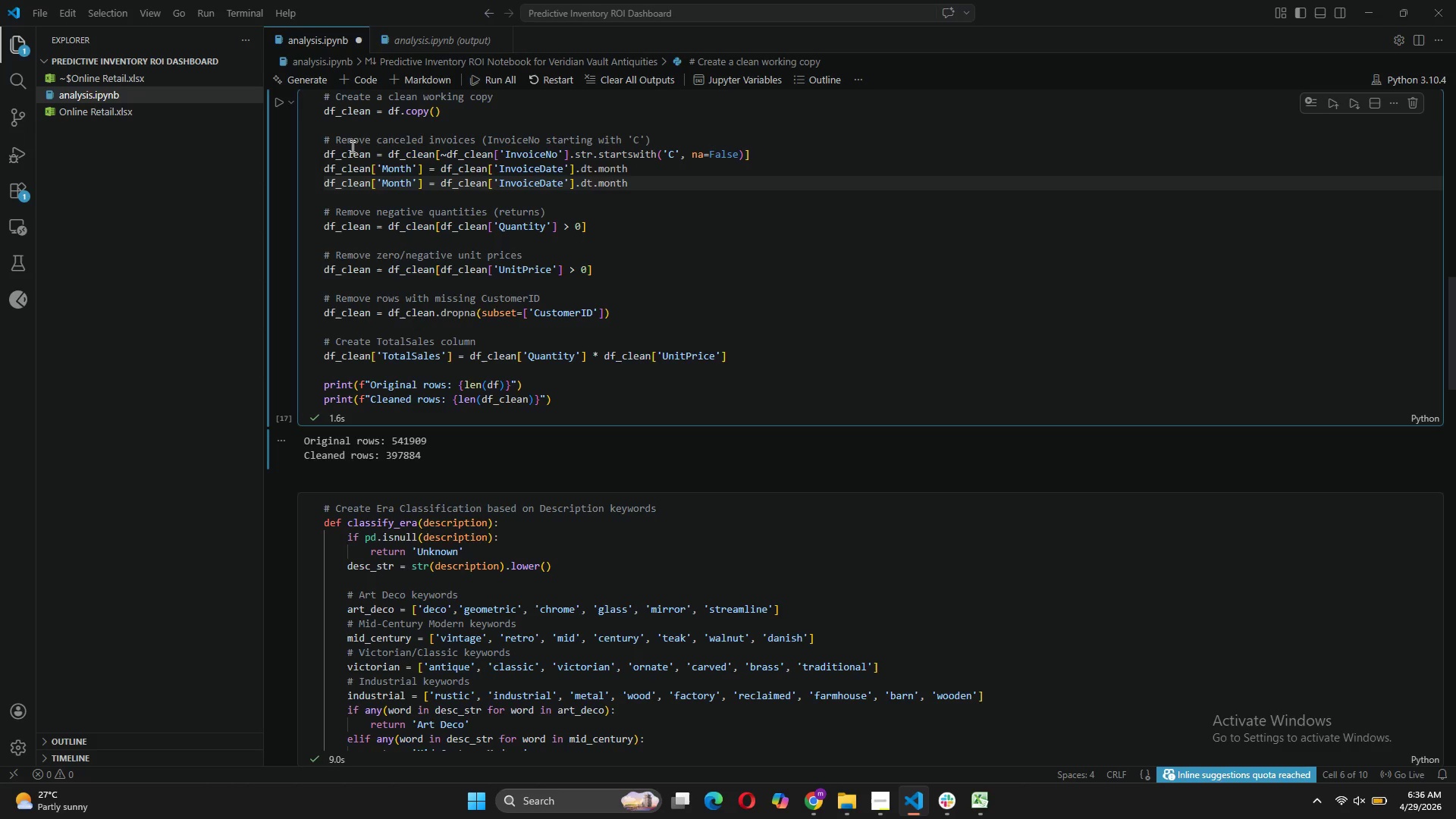 
wait(5.08)
 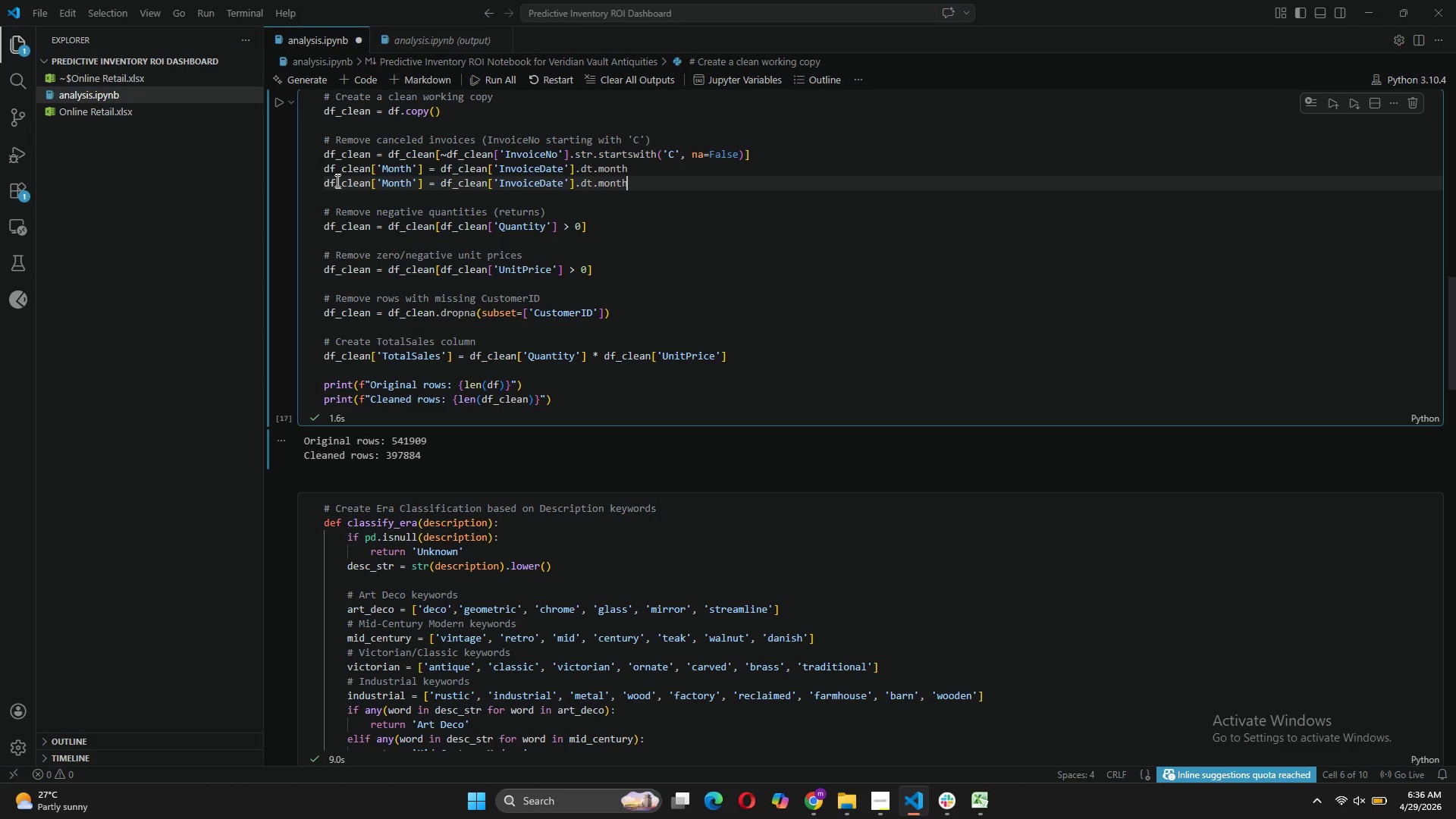 
scroll: coordinate [499, 245], scroll_direction: up, amount: 3.0
 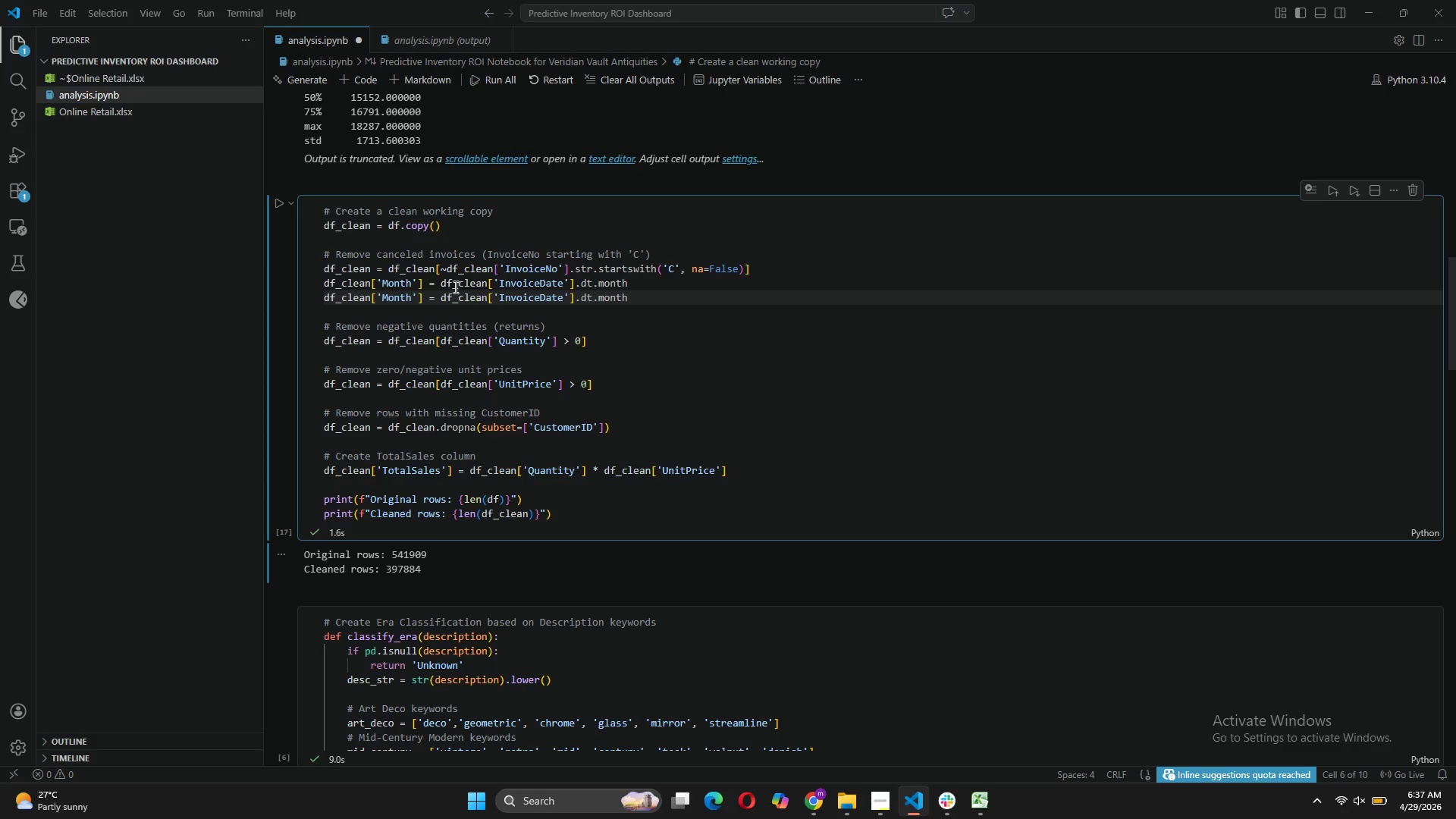 
wait(5.67)
 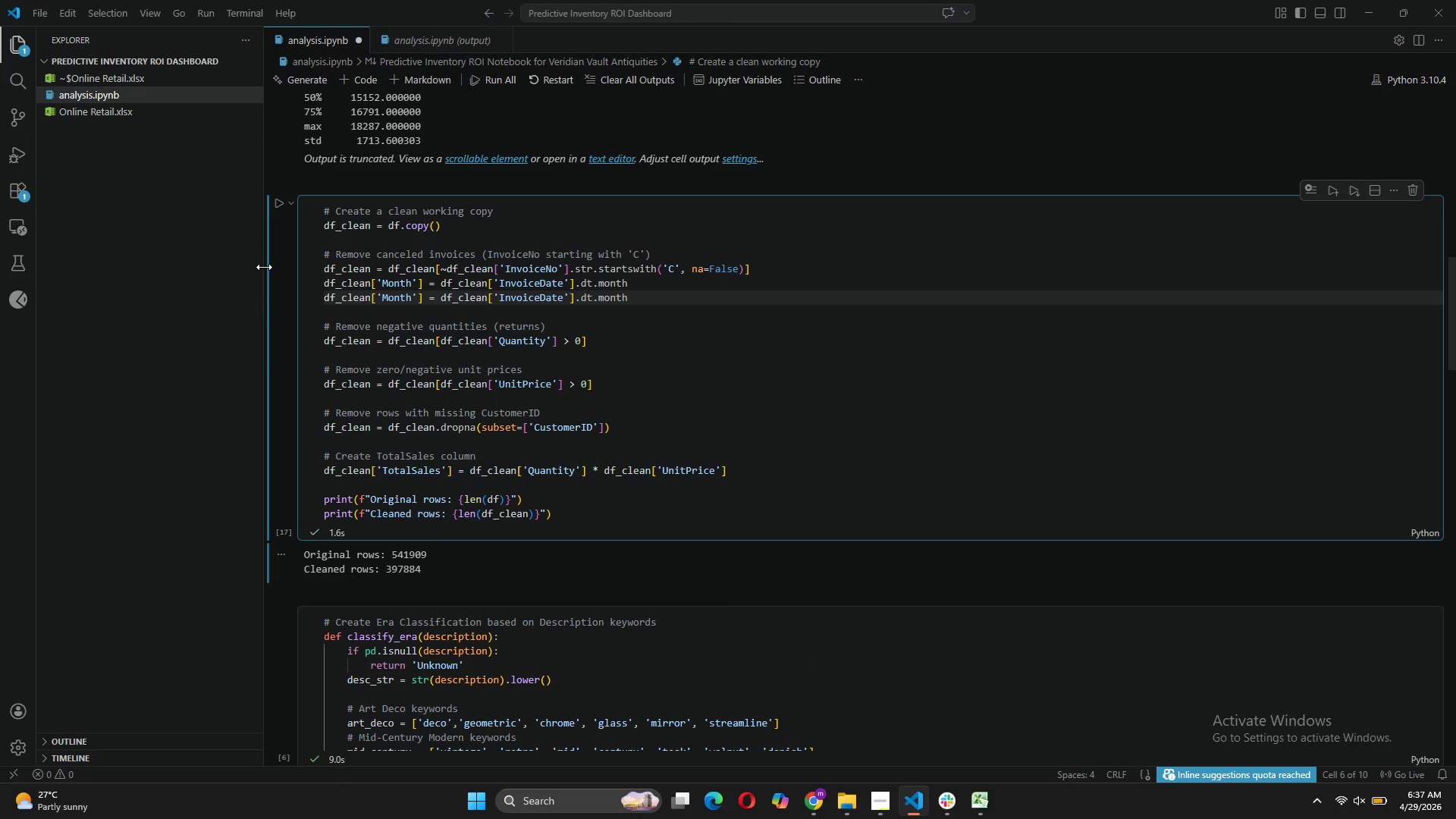 
key(Enter)
 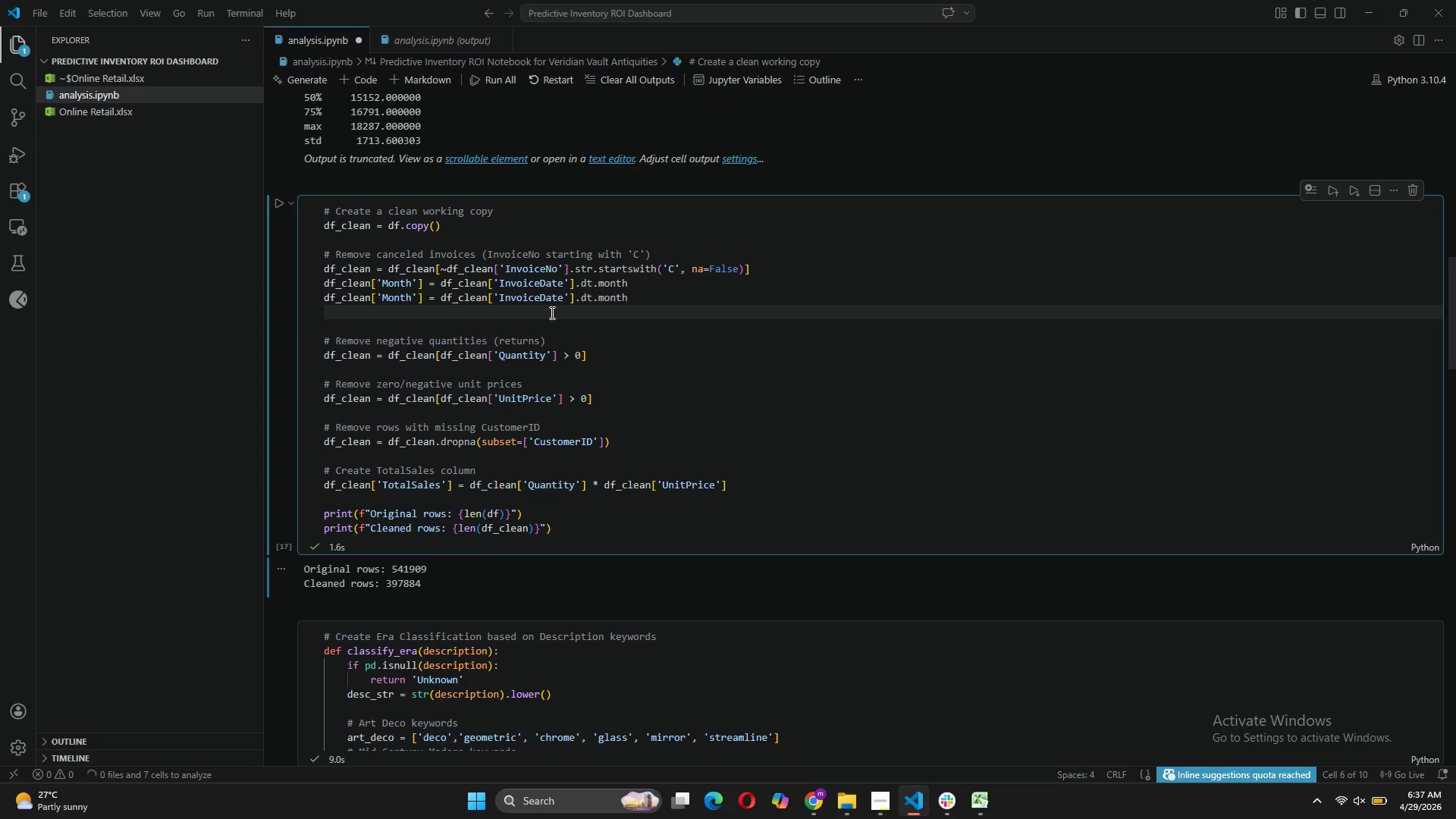 
key(Control+V)
 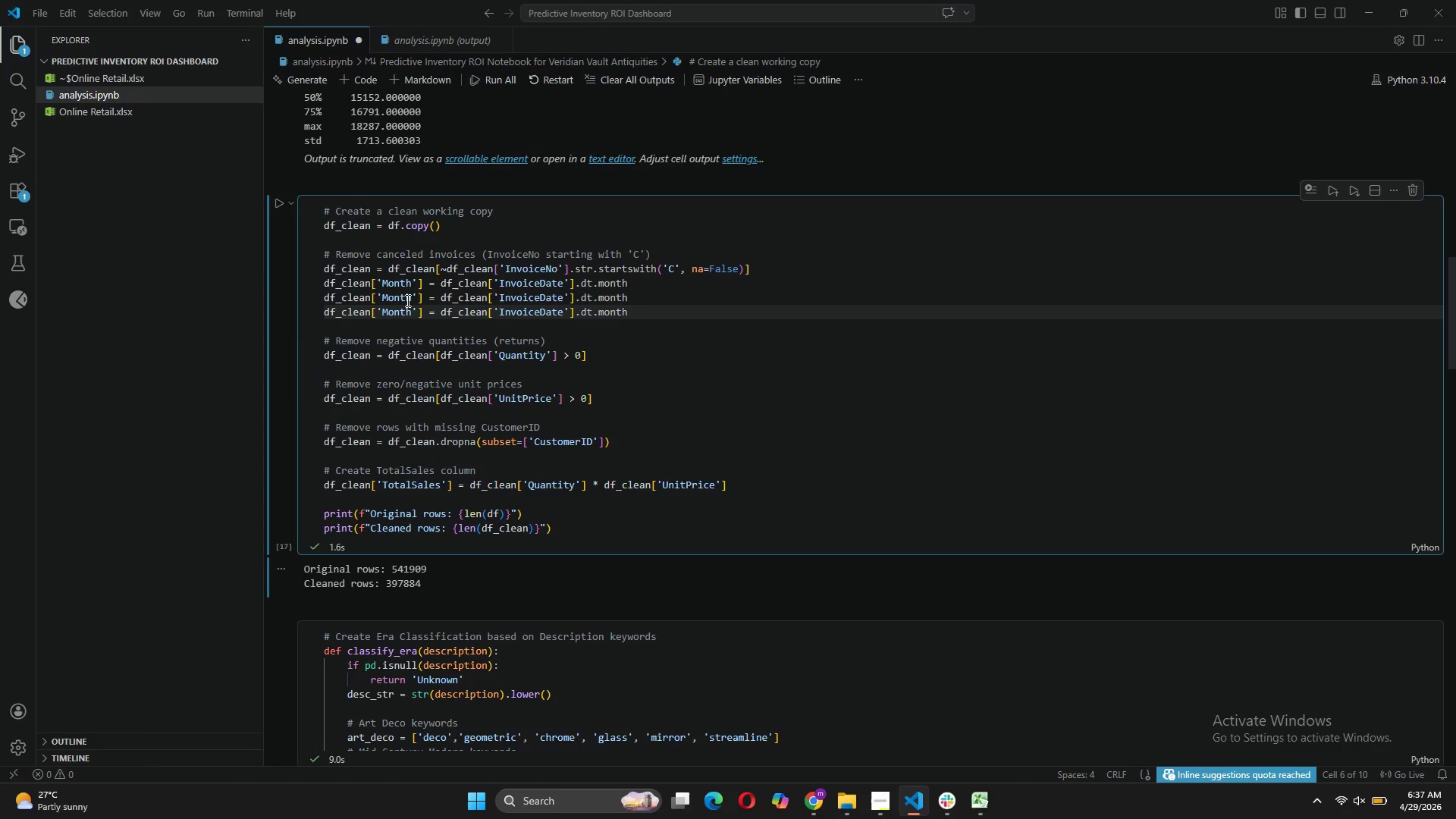 
left_click_drag(start_coordinate=[412, 297], to_coordinate=[383, 297])
 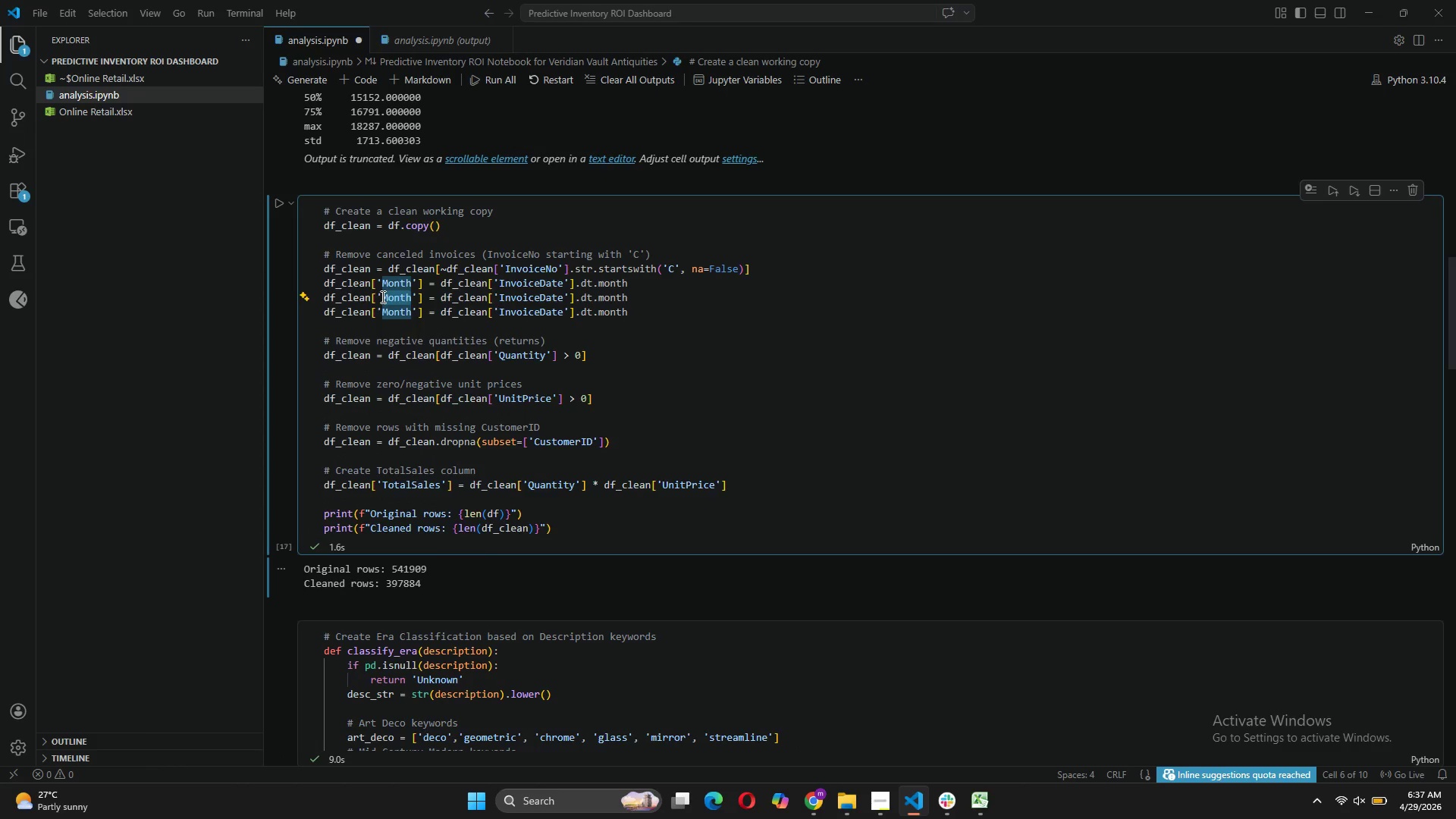 
type(R)
key(Backspace)
type(Year)
 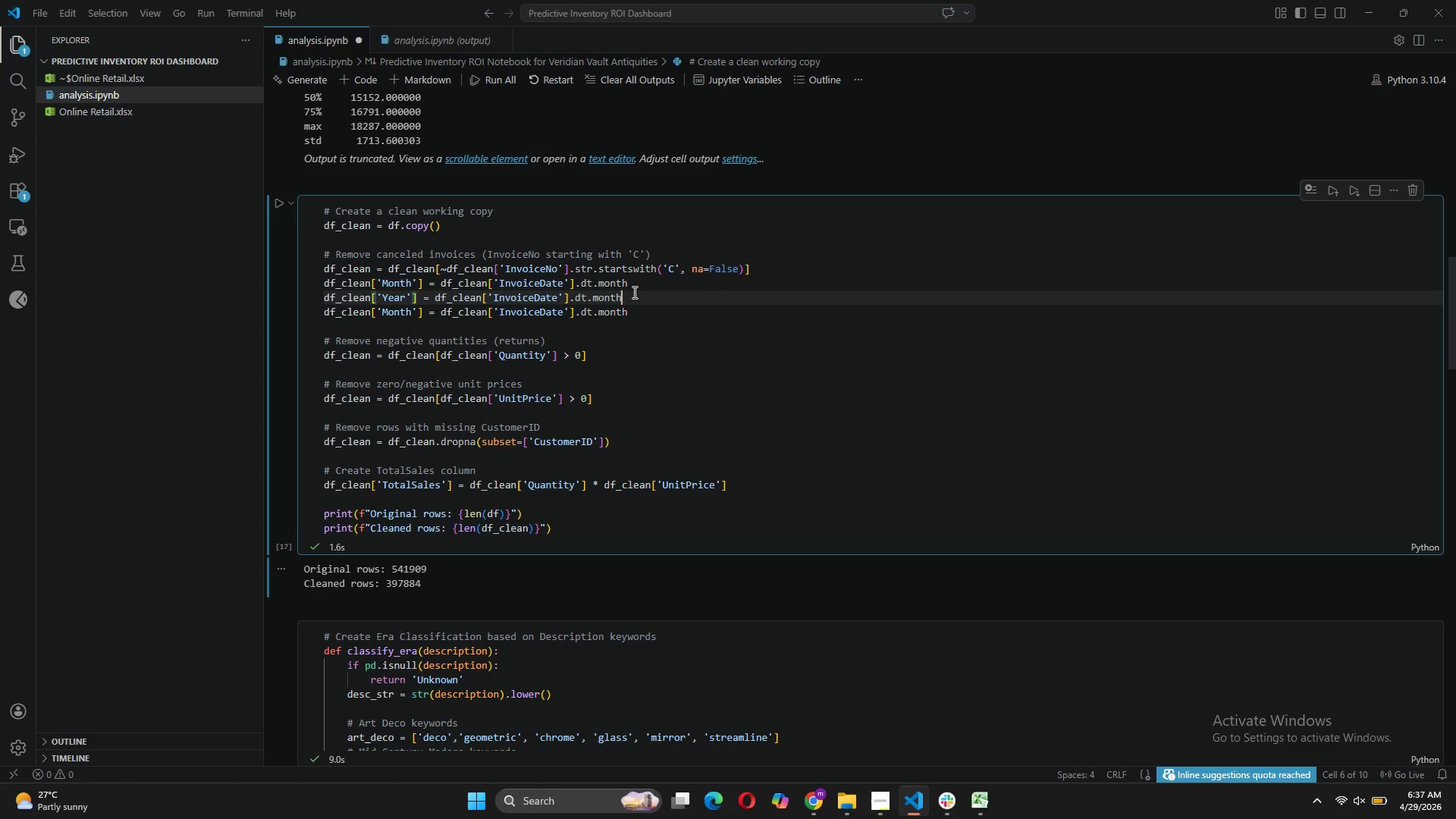 
wait(5.14)
 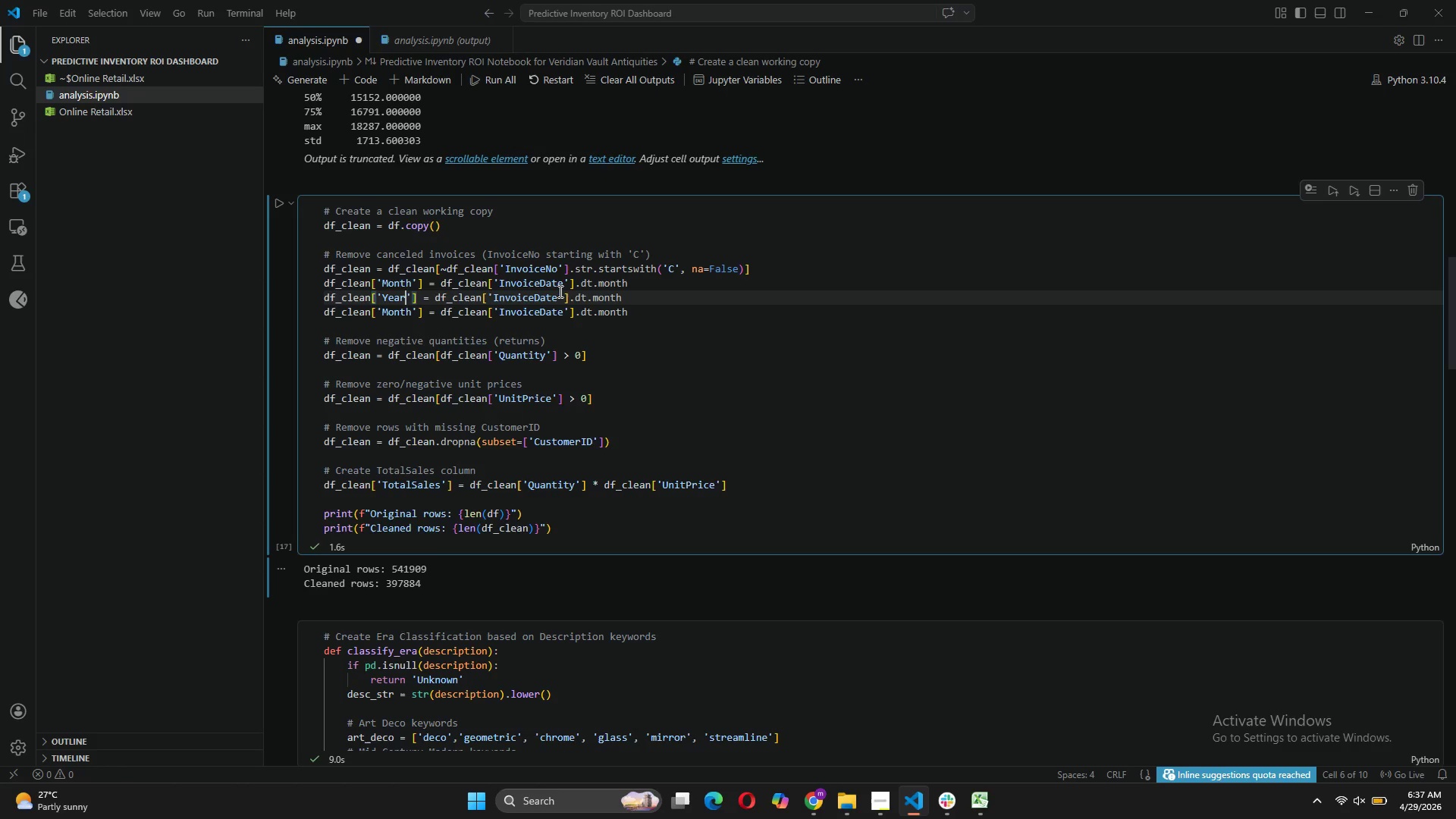 
key(Backspace)
key(Backspace)
key(Backspace)
key(Backspace)
key(Backspace)
type(year)
 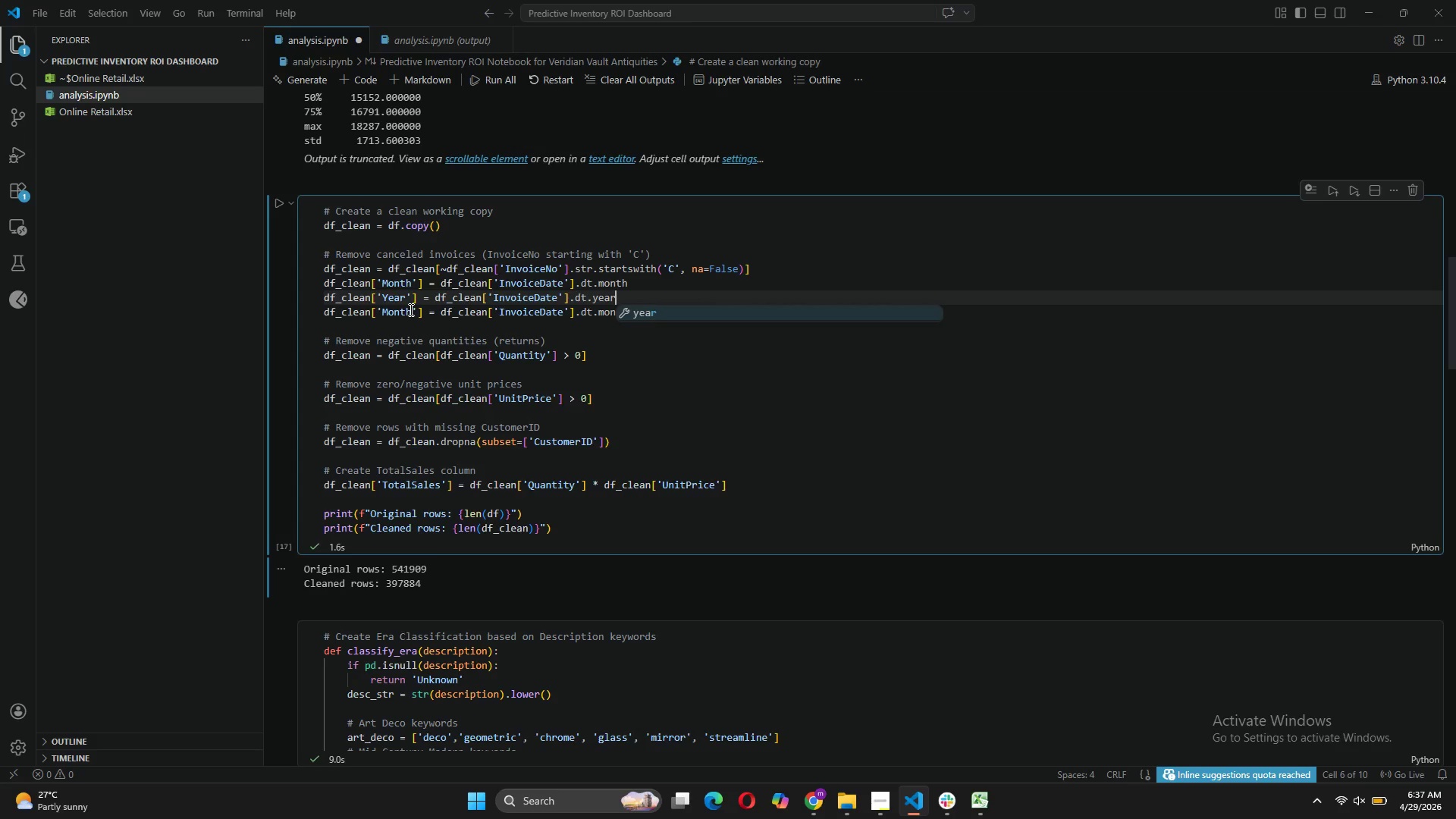 
left_click([410, 309])
 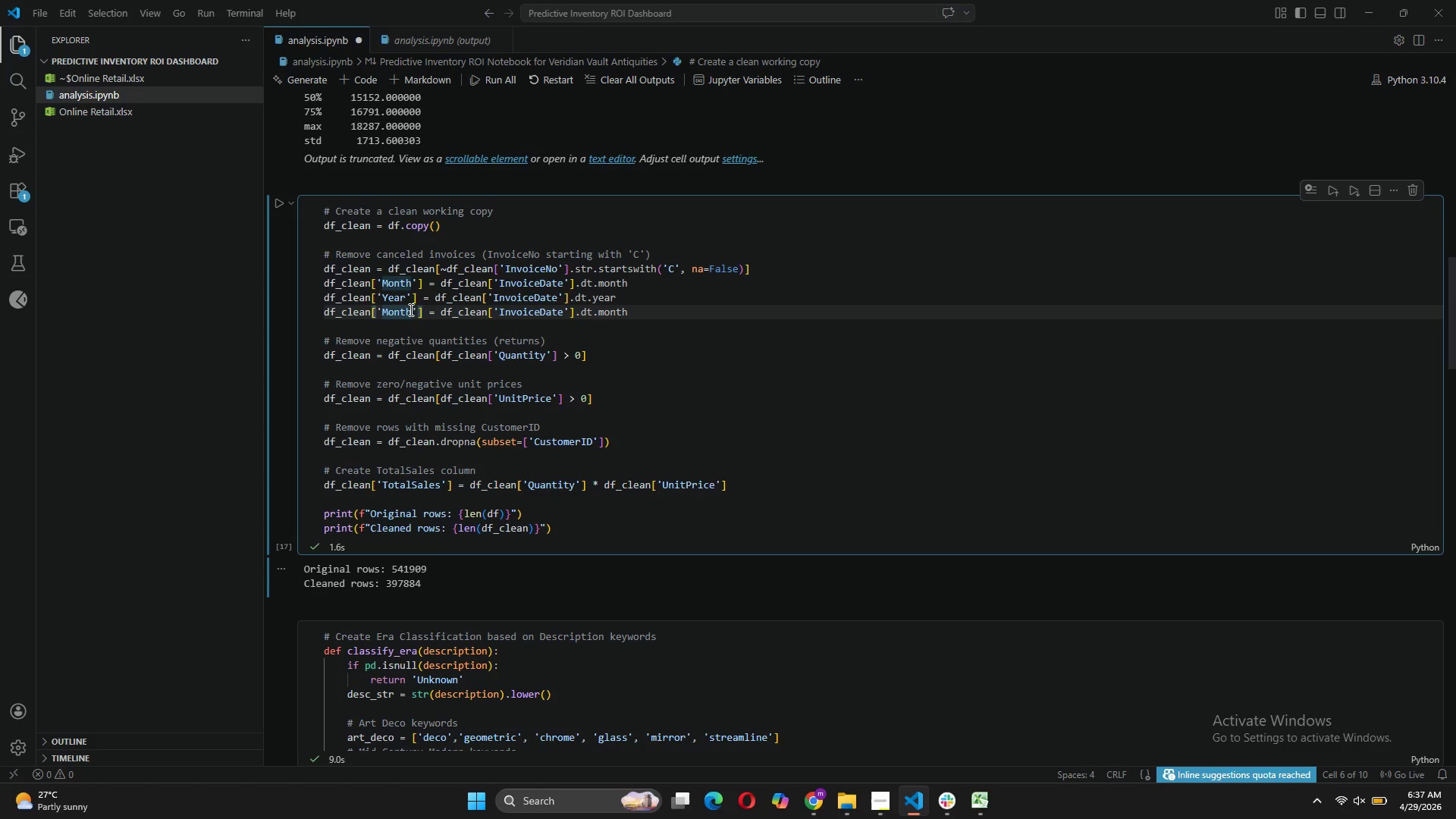 
key(Backspace)
key(Backspace)
key(Backspace)
key(Backspace)
key(Backspace)
type(DayOfWeek)
 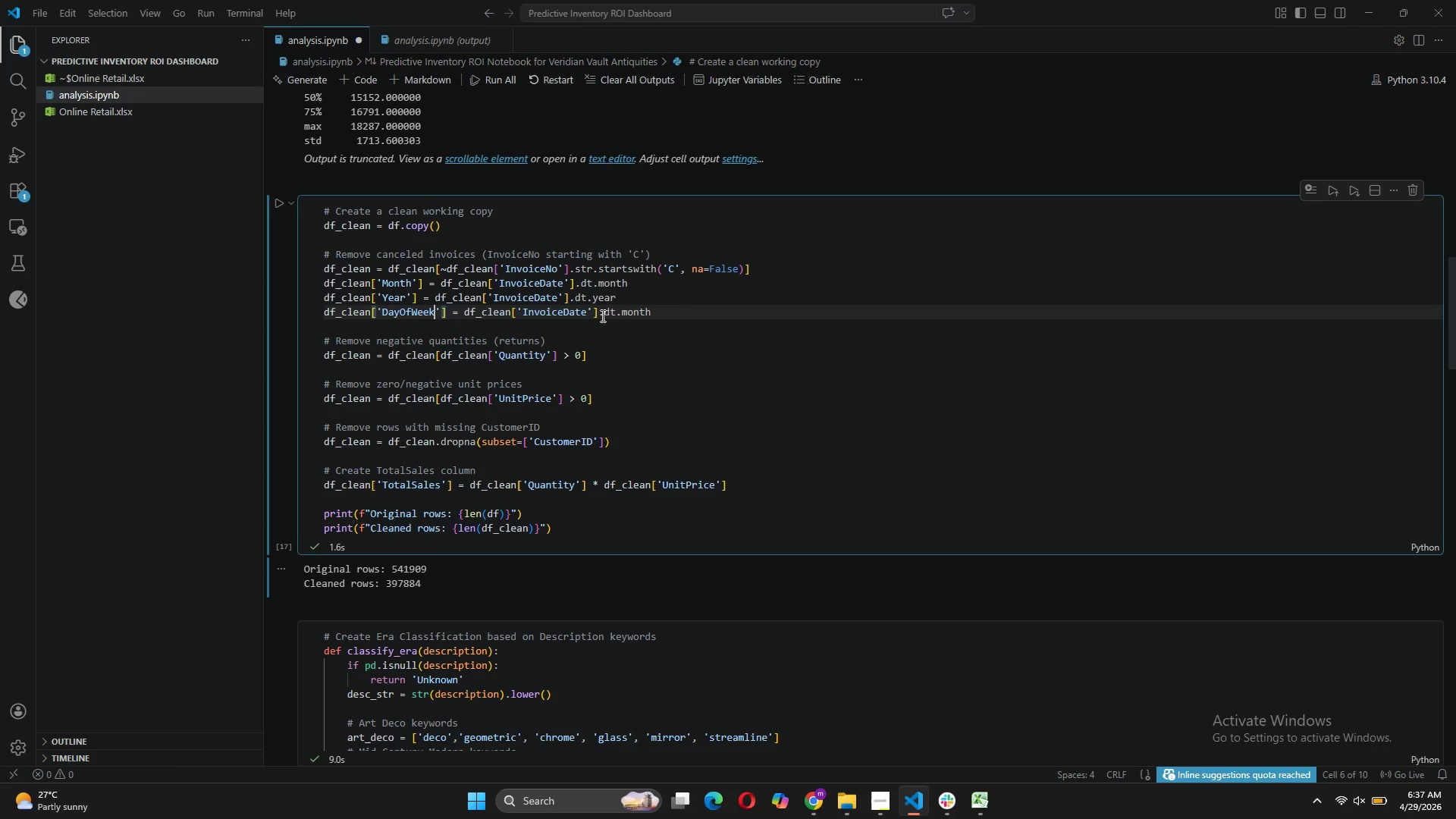 
wait(5.58)
 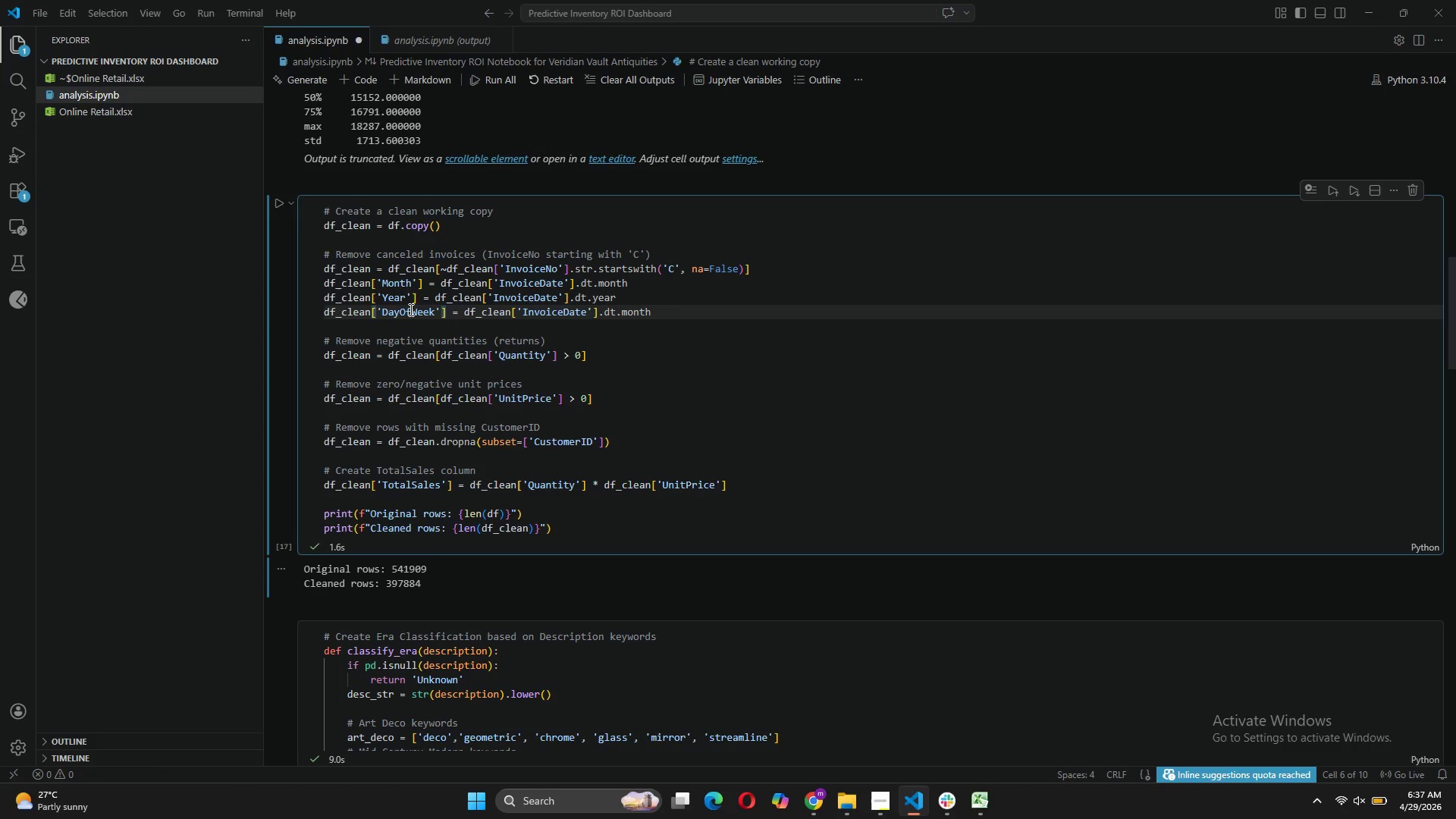 
left_click_drag(start_coordinate=[663, 317], to_coordinate=[623, 315])
 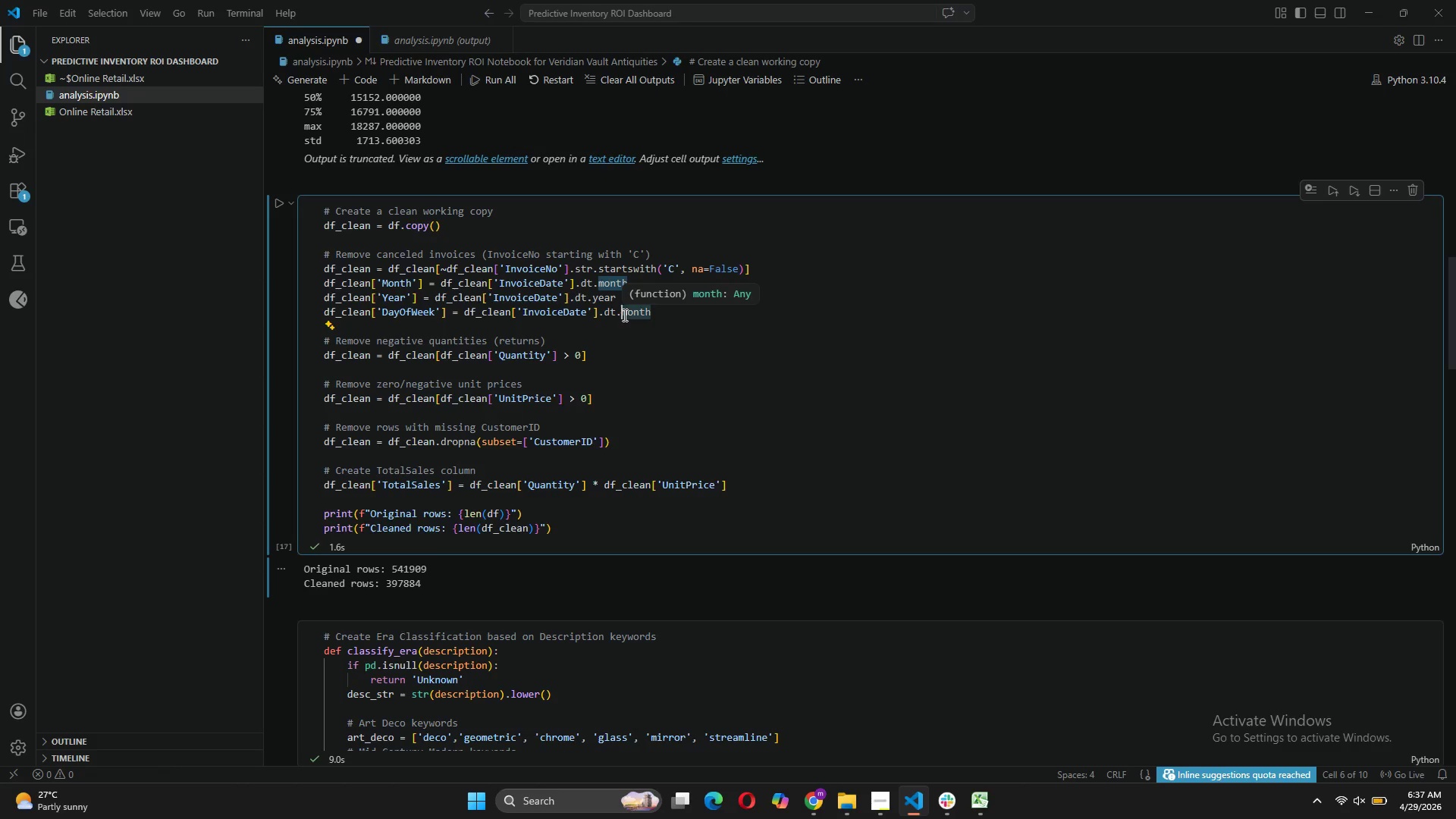 
type(dayo)
key(Tab)
 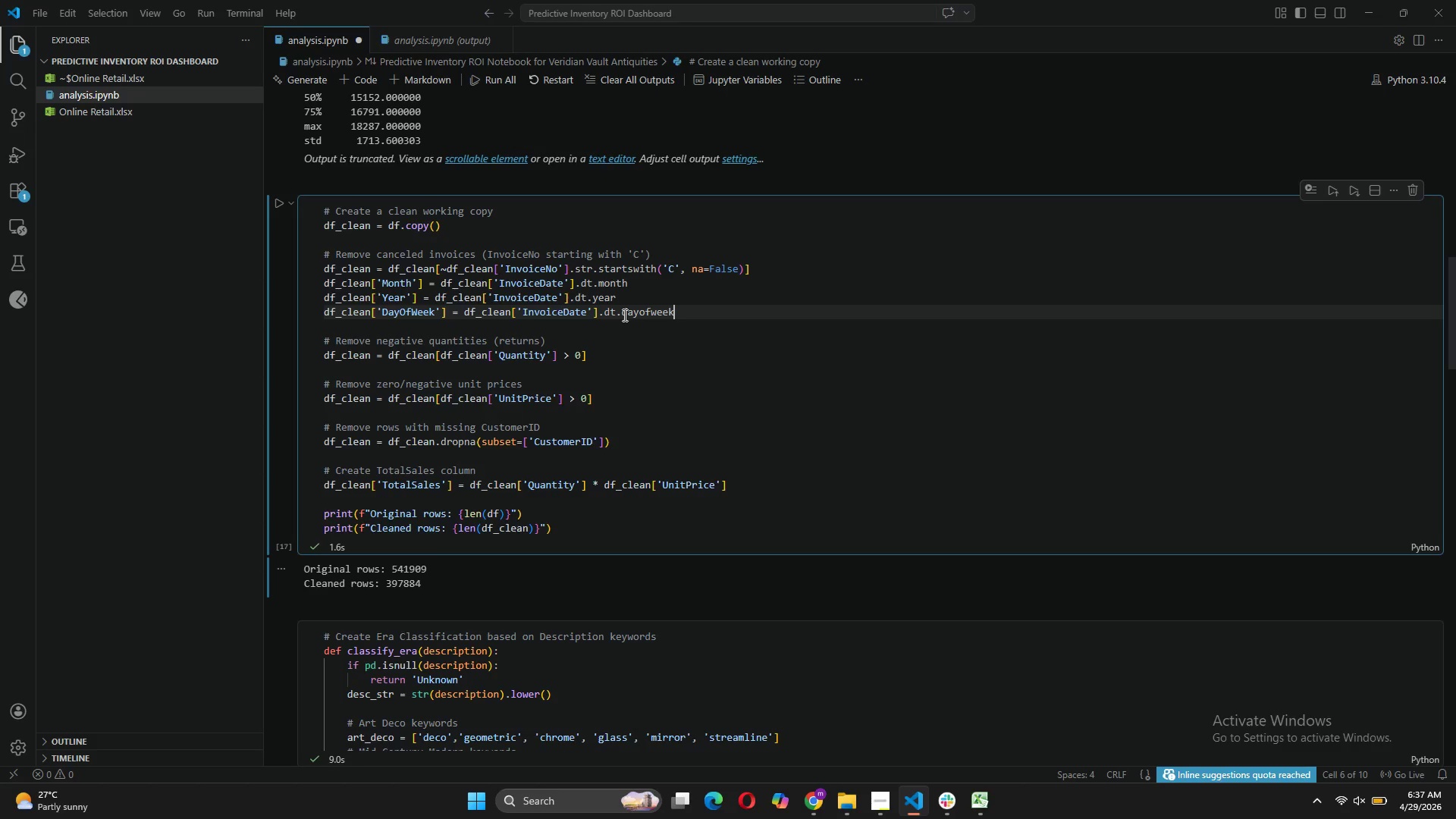 
wait(5.8)
 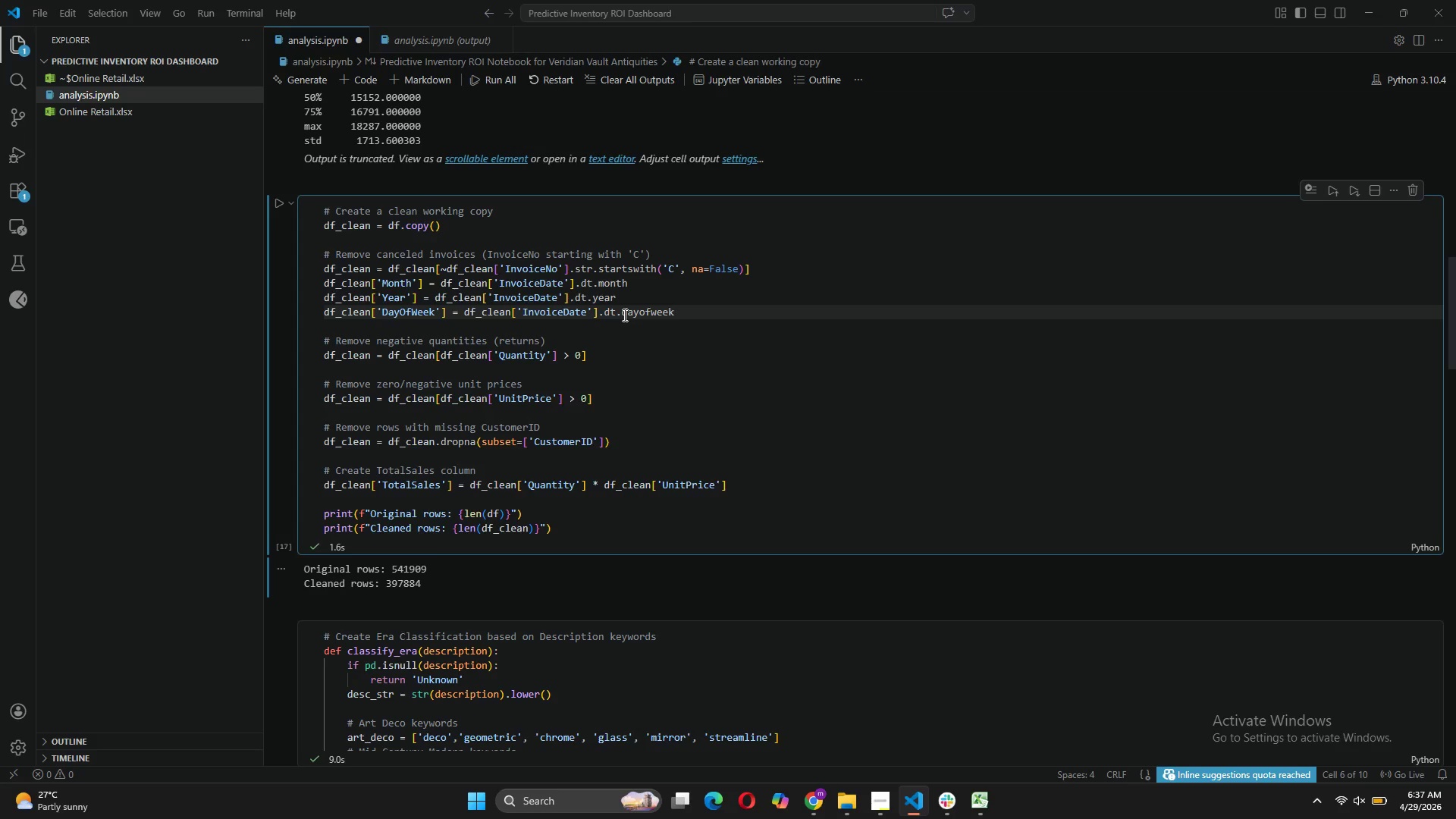 
scroll: coordinate [602, 513], scroll_direction: down, amount: 5.0
 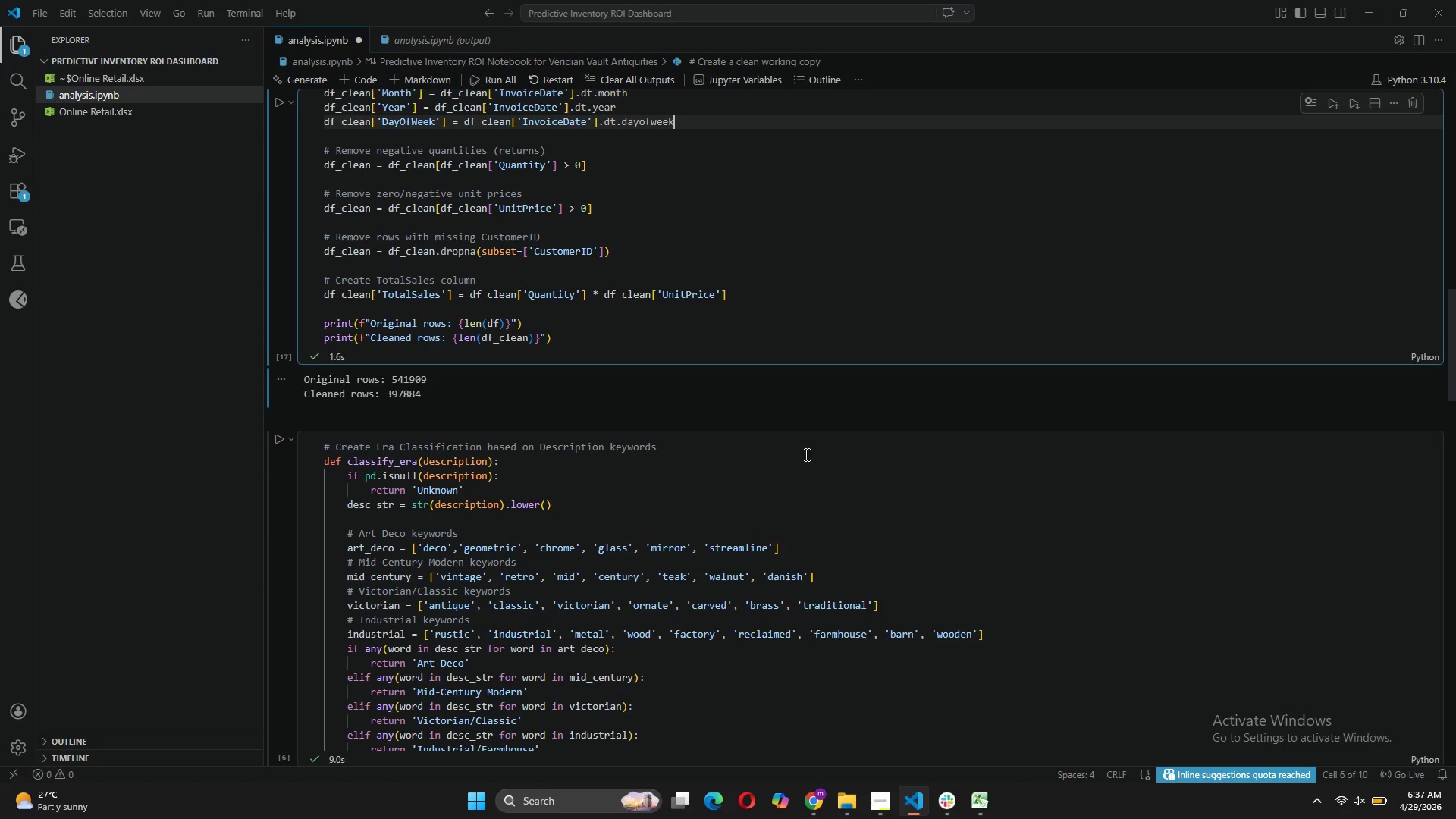 
left_click([894, 479])
 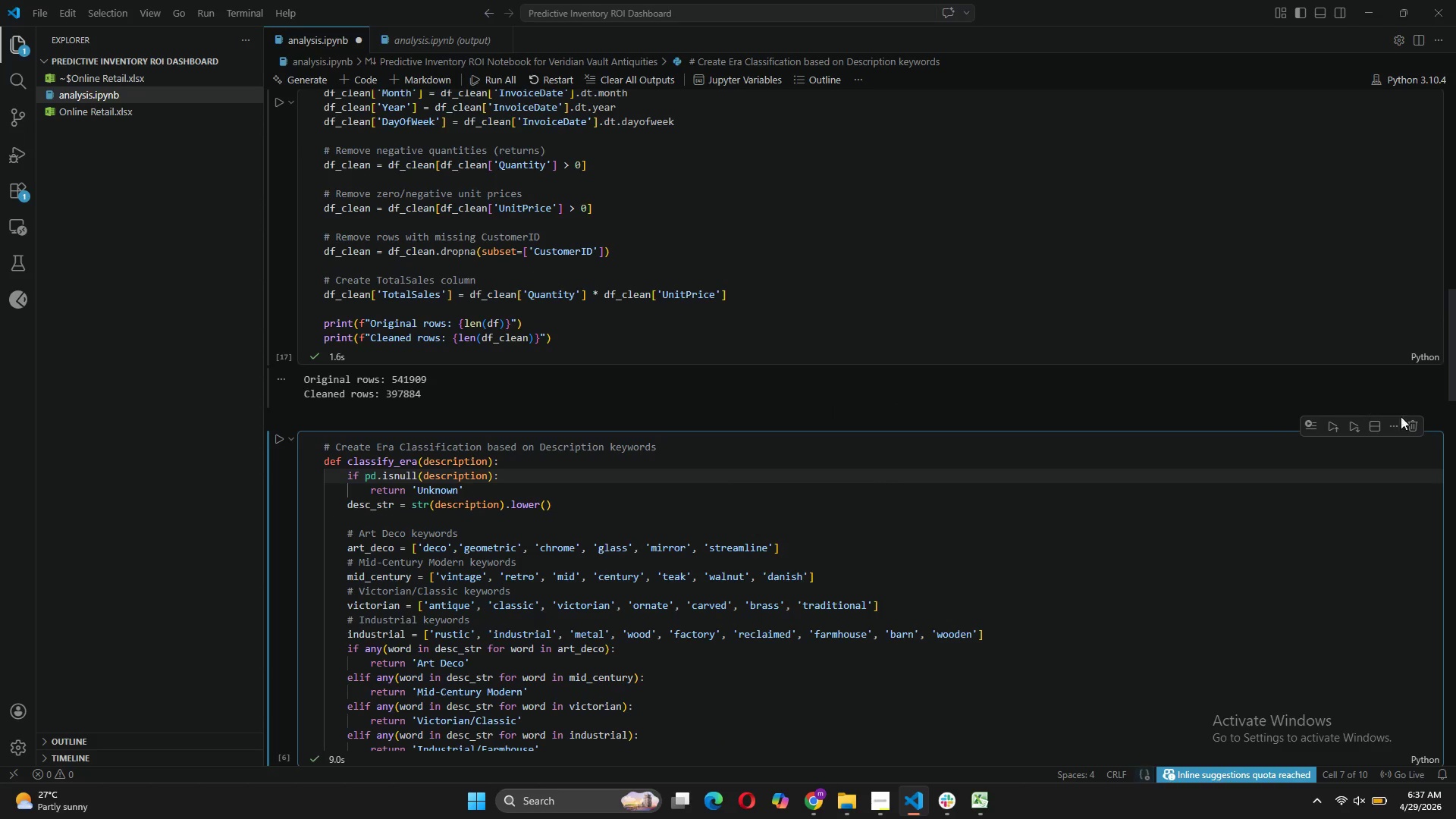 
left_click([1407, 418])
 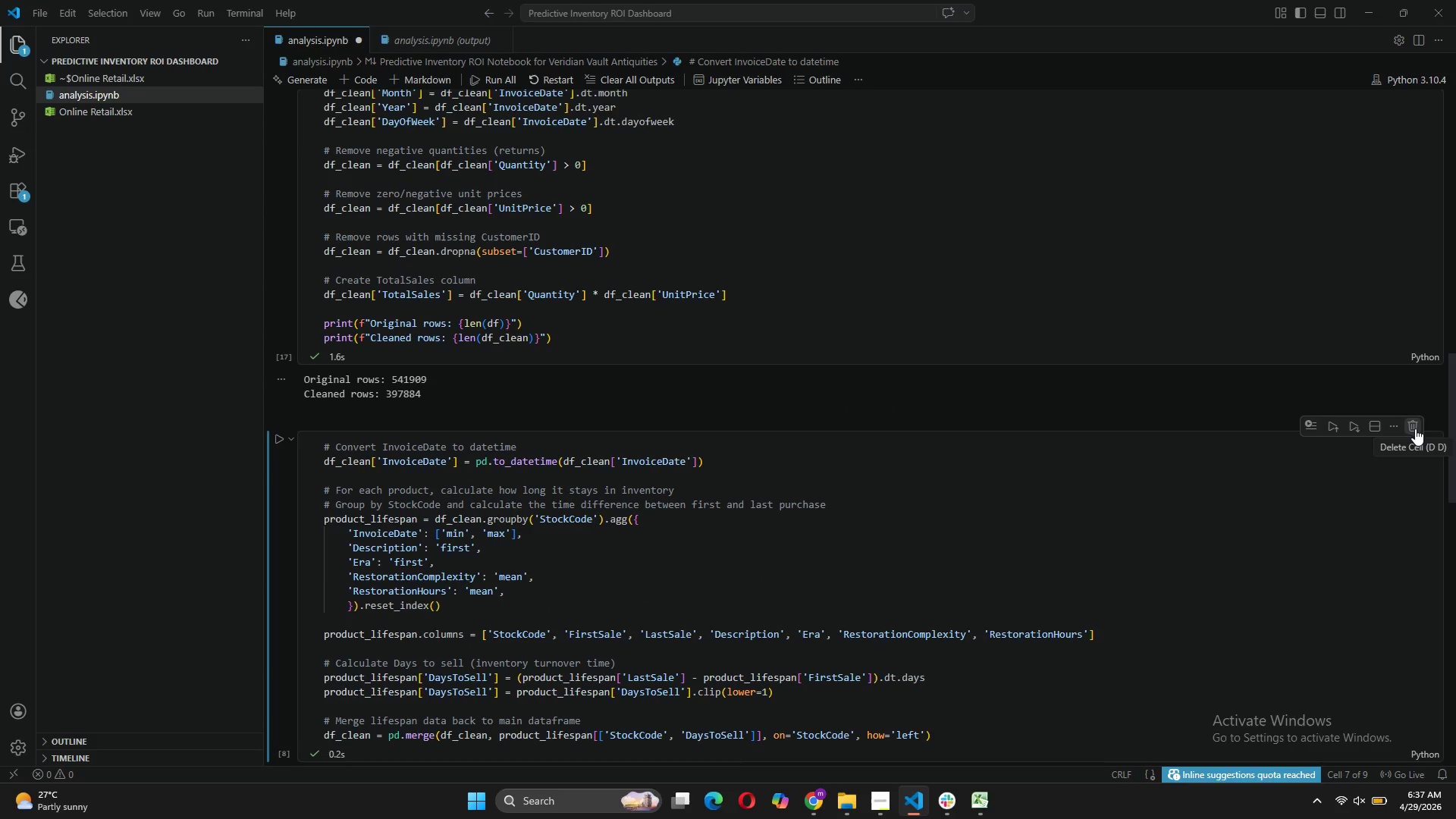 
left_click([1415, 428])
 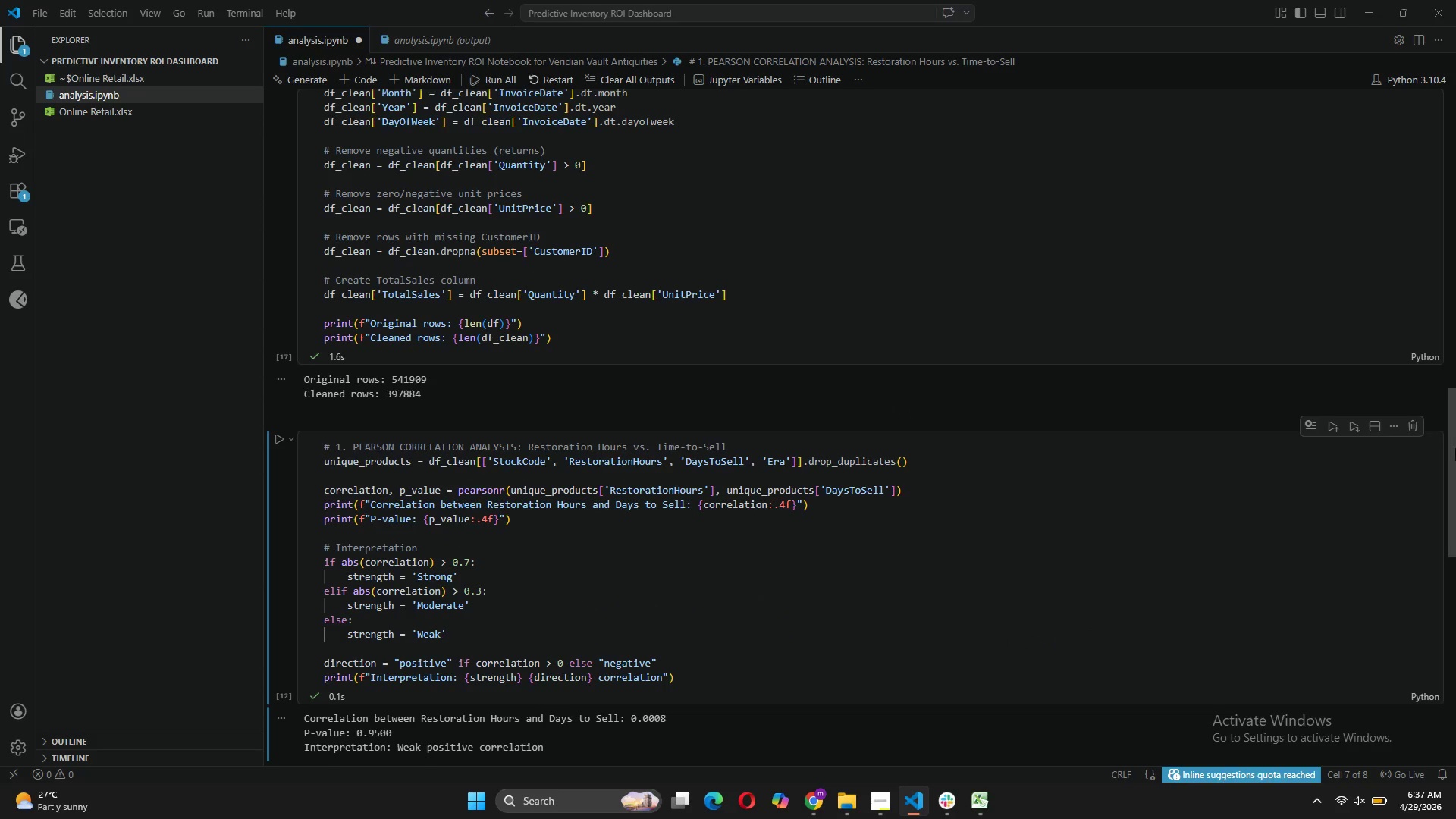 
left_click([1409, 433])
 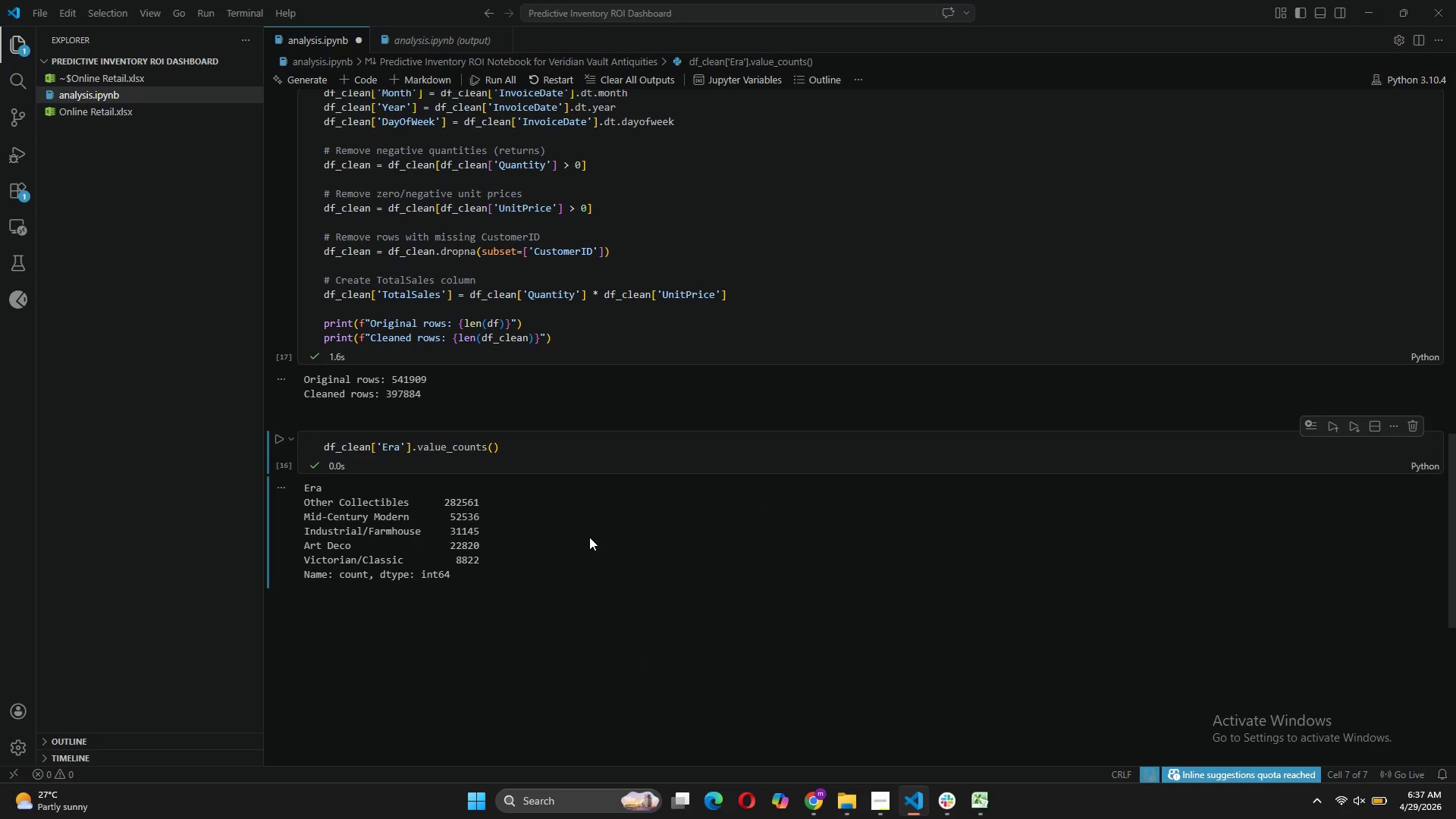 
scroll: coordinate [589, 537], scroll_direction: up, amount: 4.0
 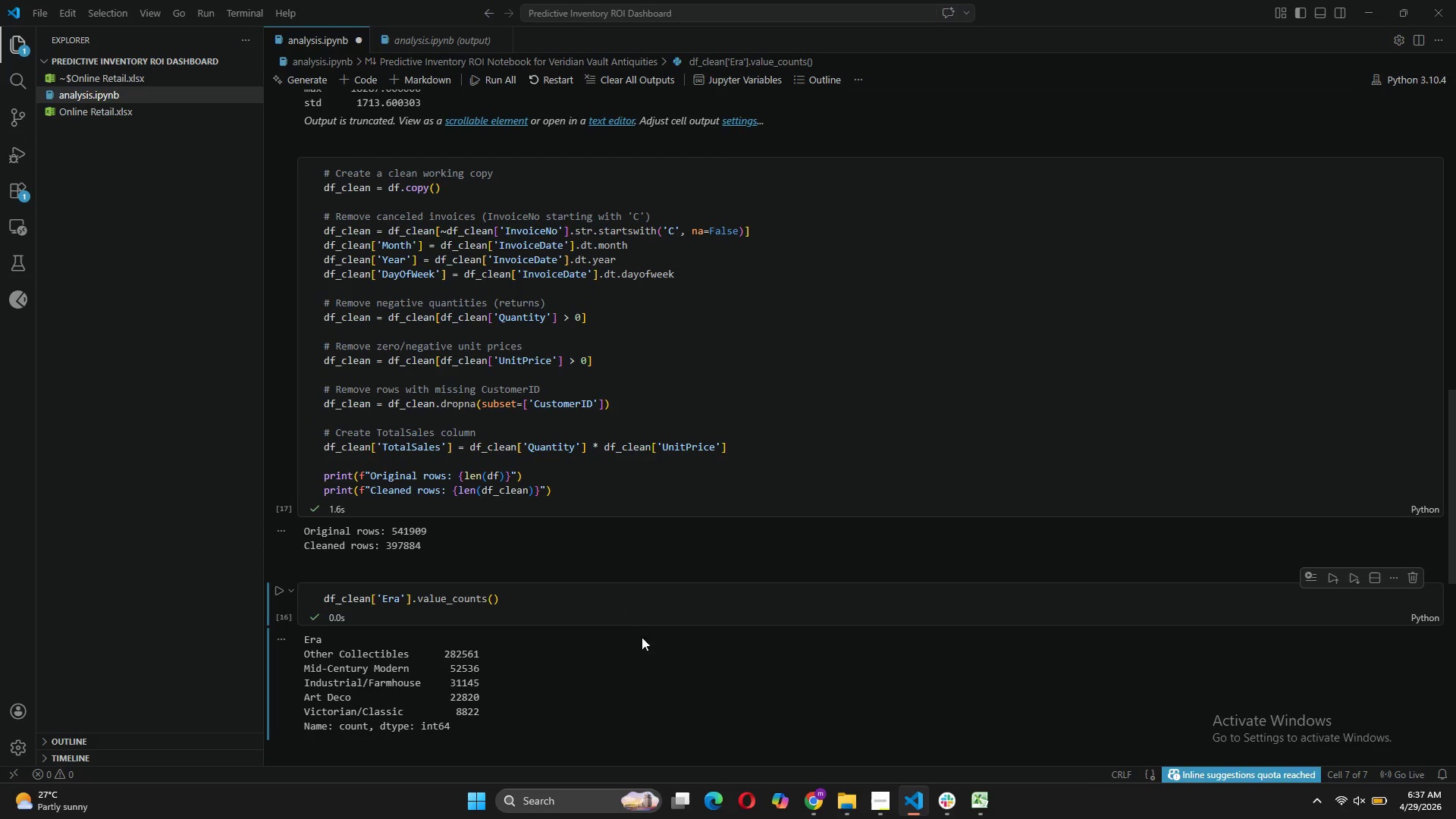 
left_click([644, 618])
 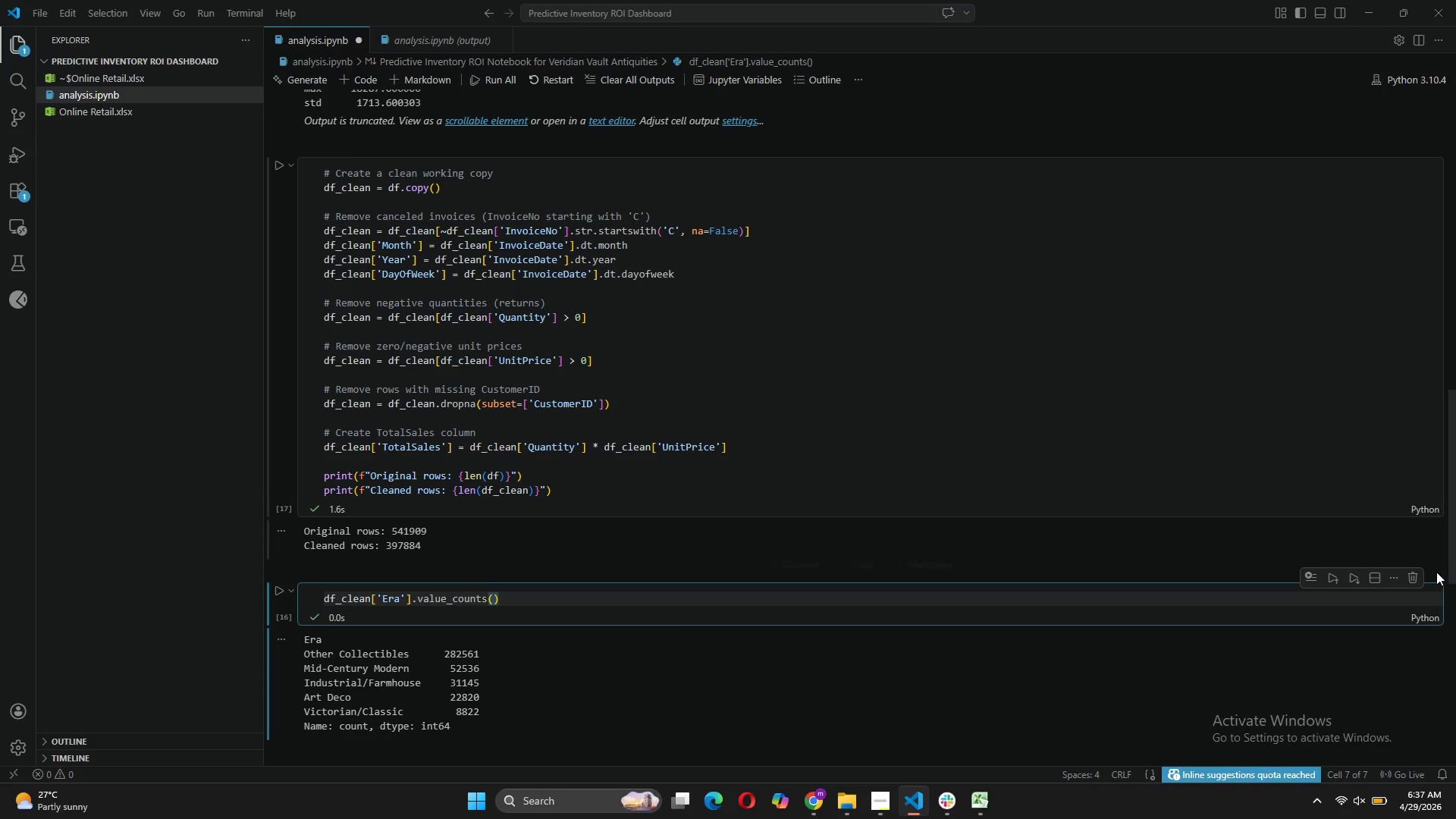 
left_click([1406, 576])
 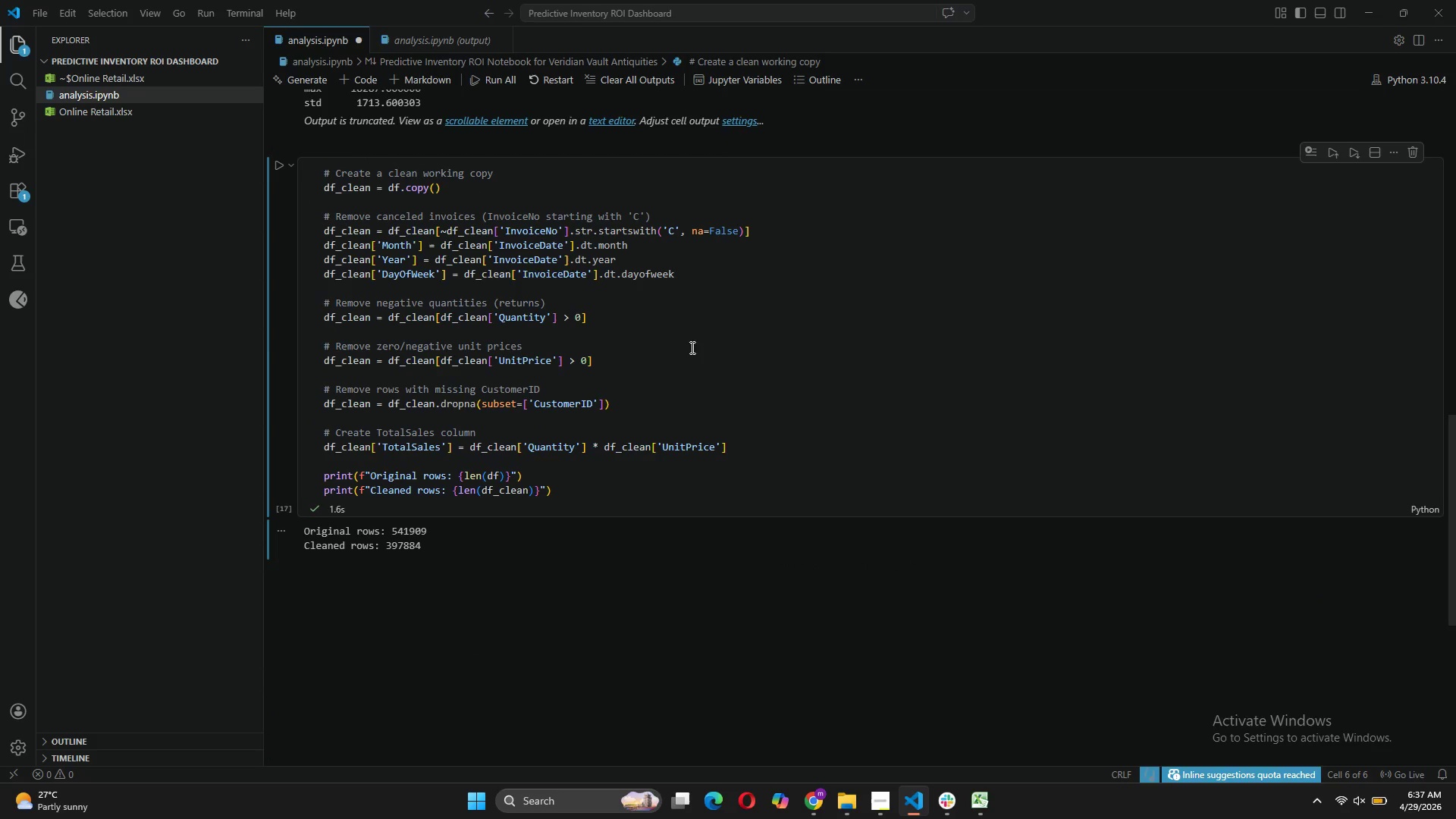 
scroll: coordinate [707, 324], scroll_direction: up, amount: 22.0
 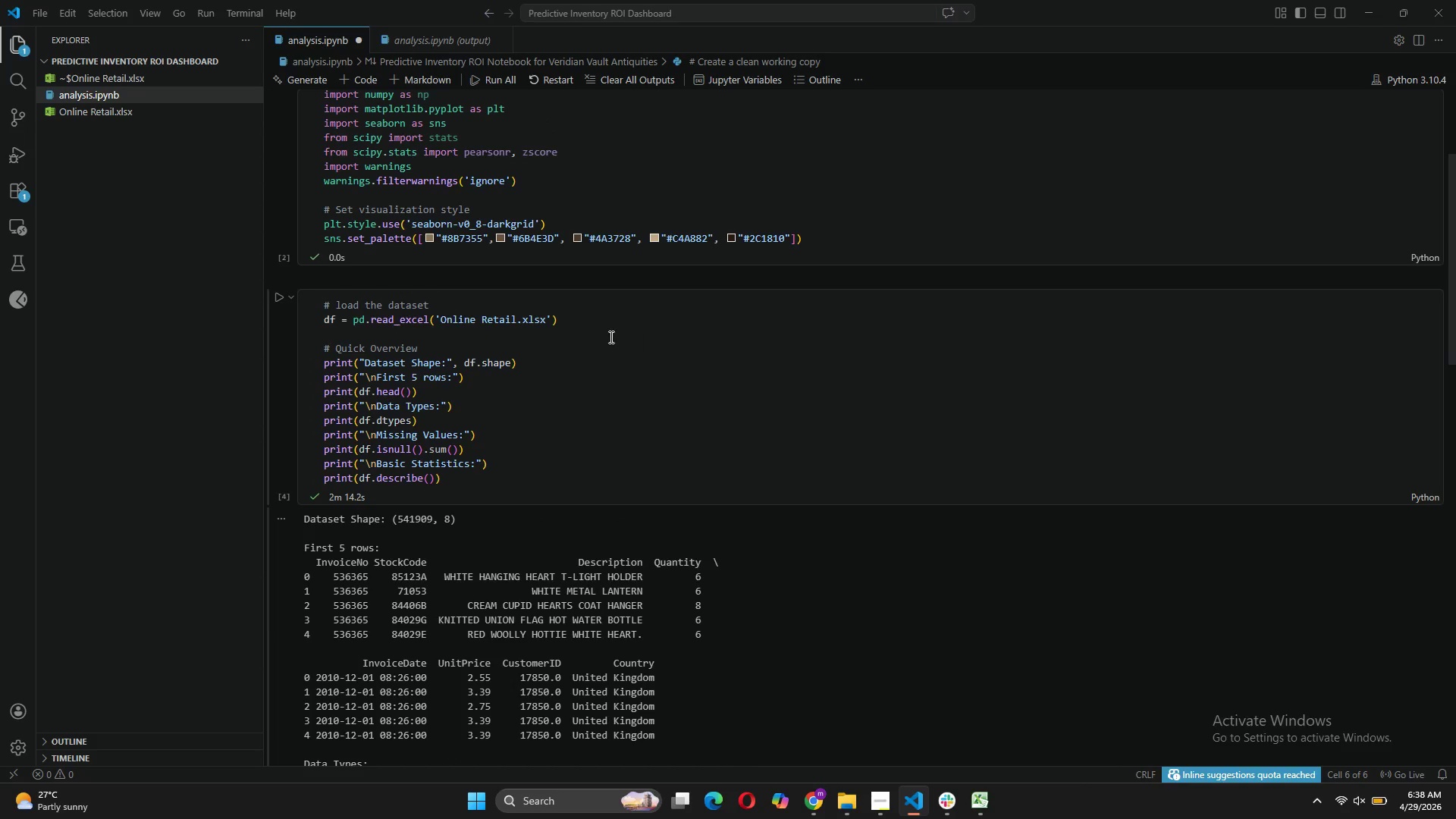 
left_click([619, 249])
 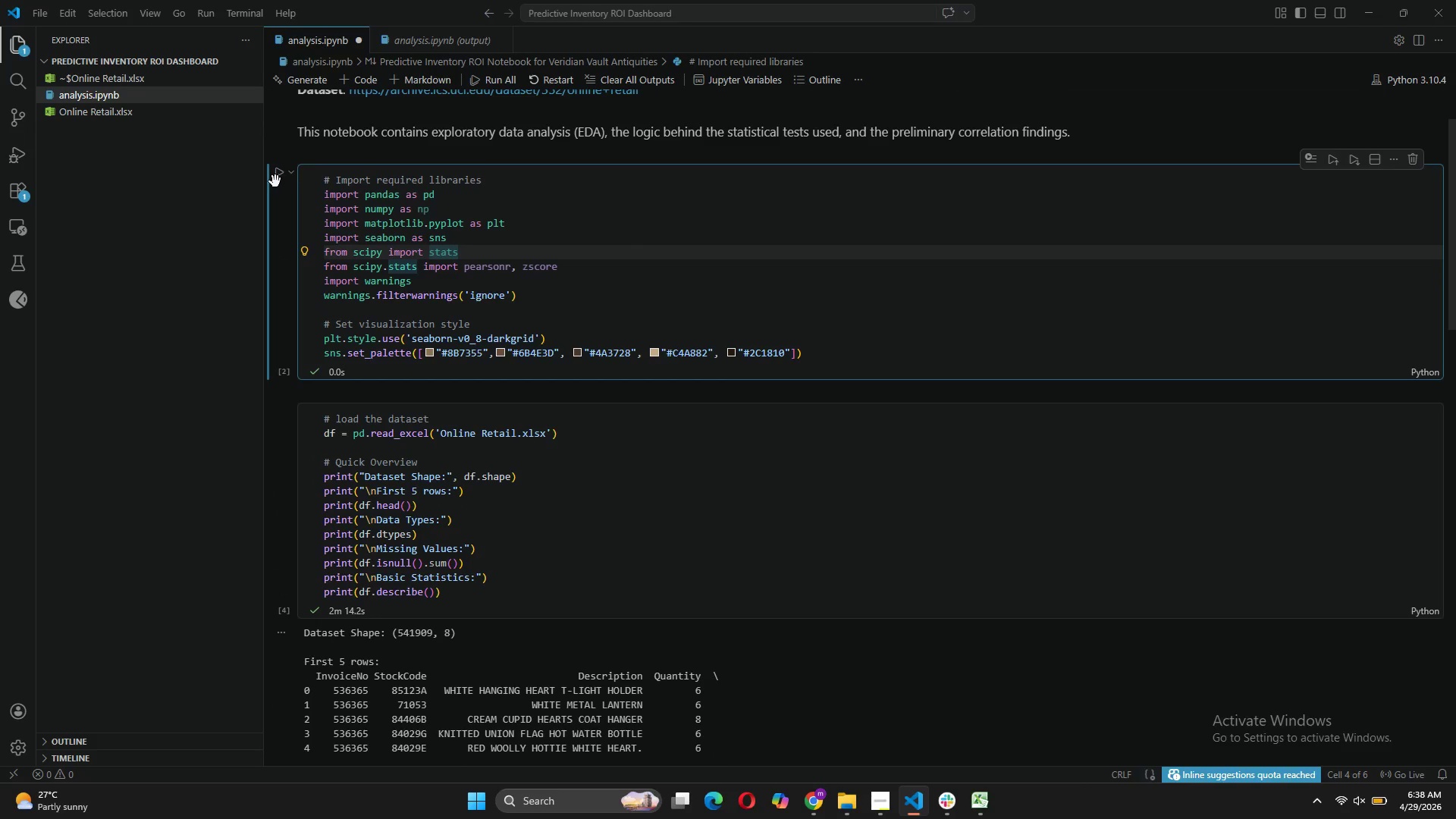 
scroll: coordinate [606, 313], scroll_direction: up, amount: 3.0
 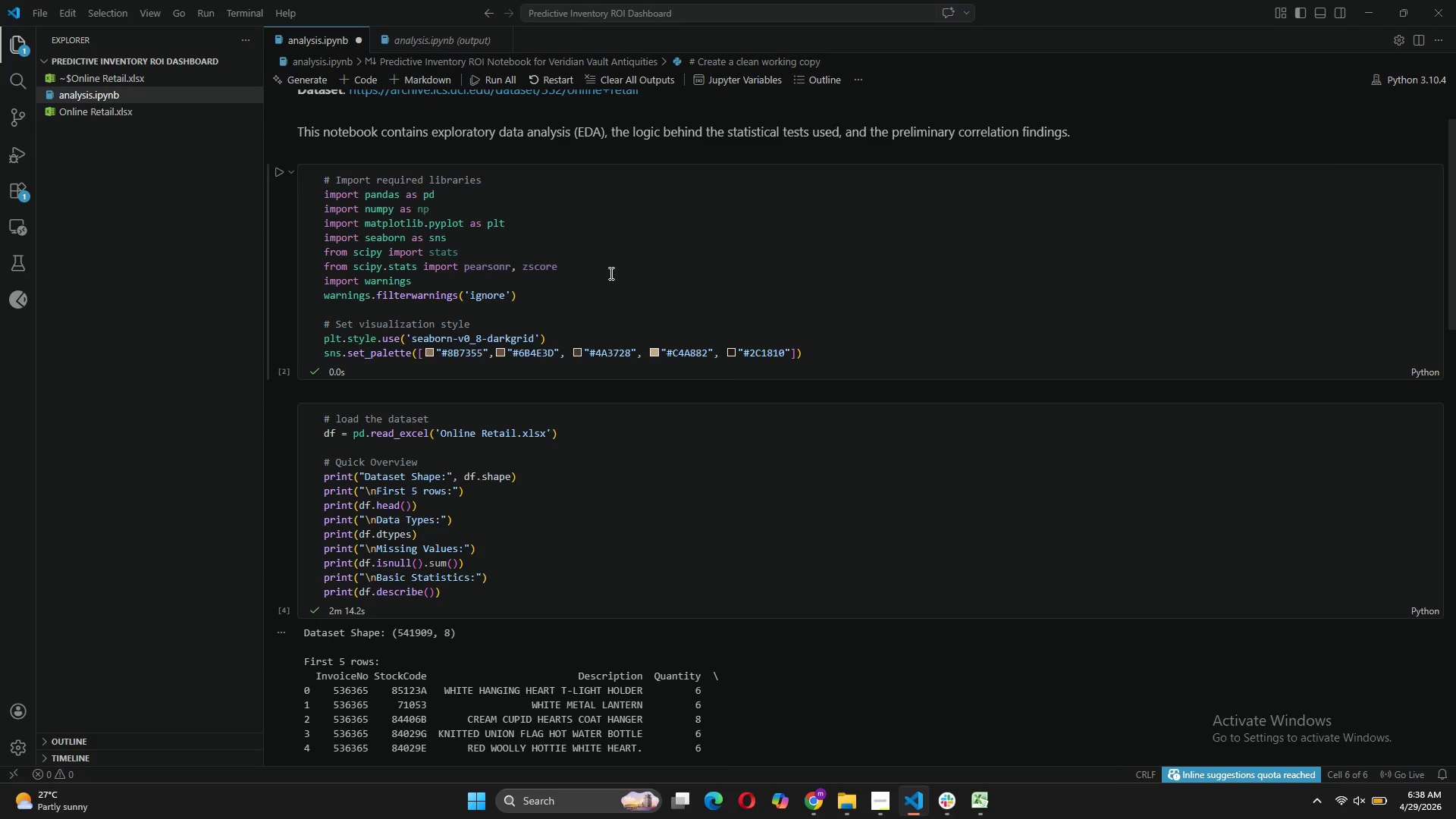 
left_click([276, 174])
 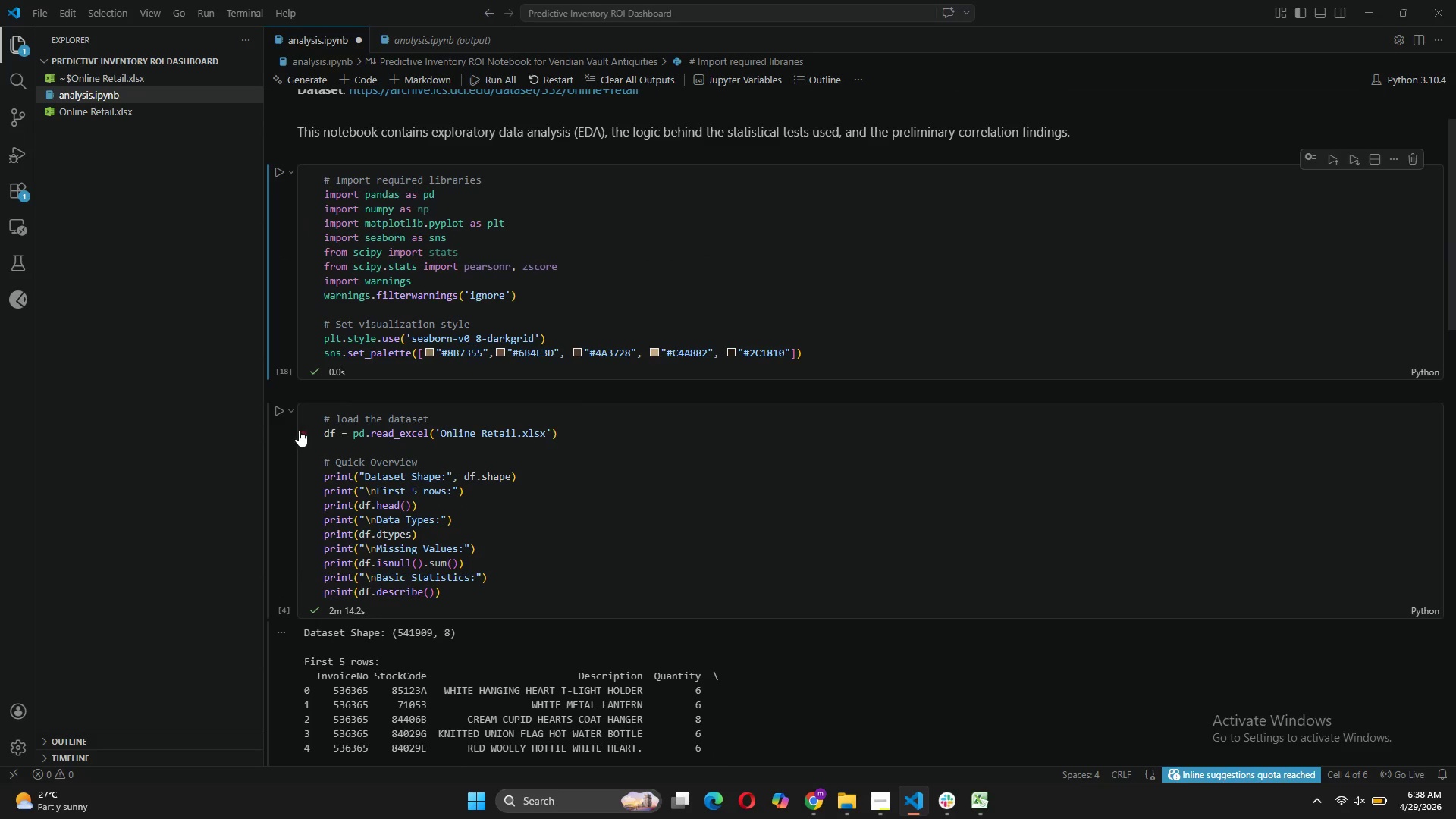 
left_click([281, 411])
 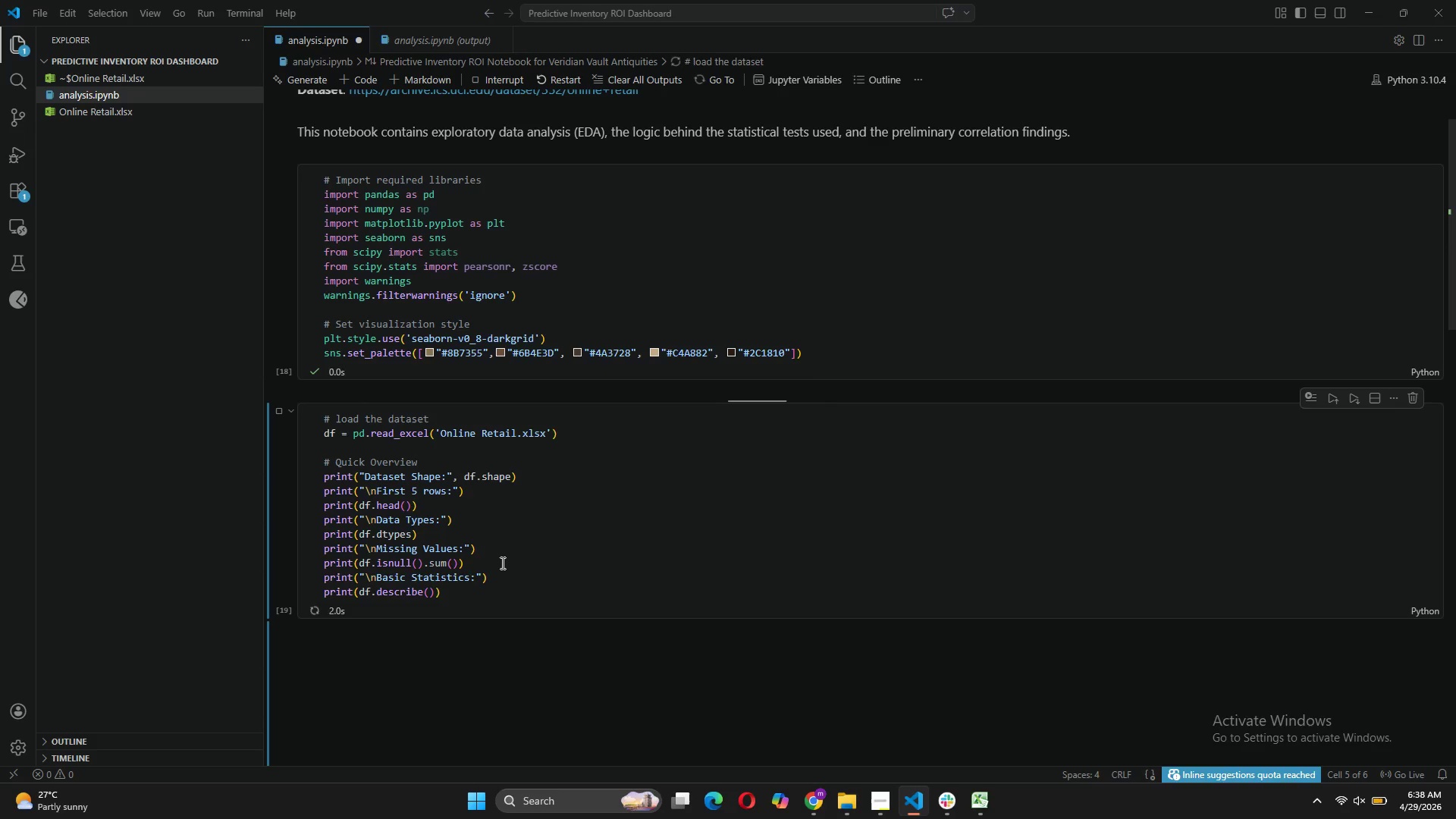 
scroll: coordinate [663, 639], scroll_direction: down, amount: 28.0
 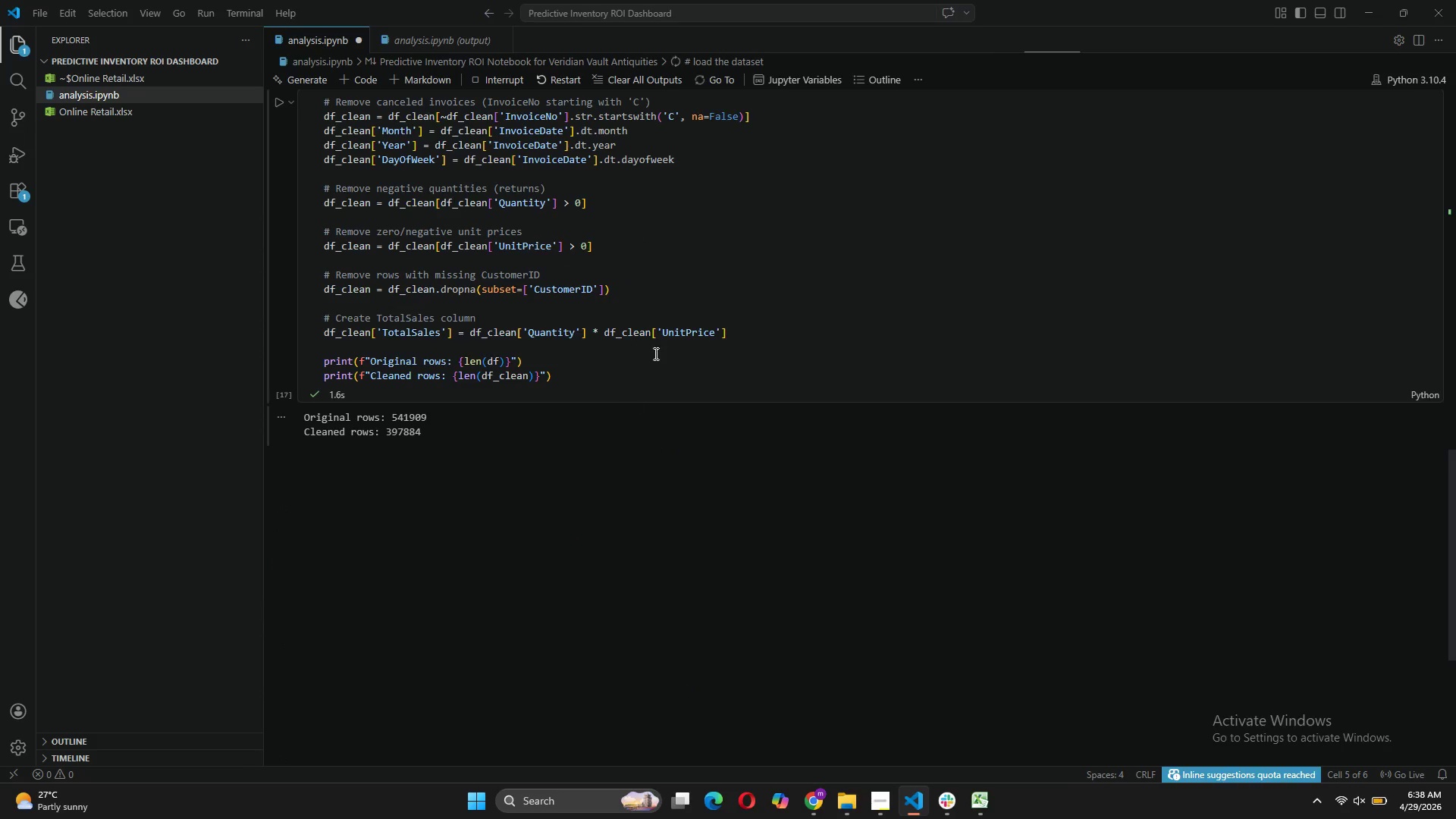 
left_click([659, 347])
 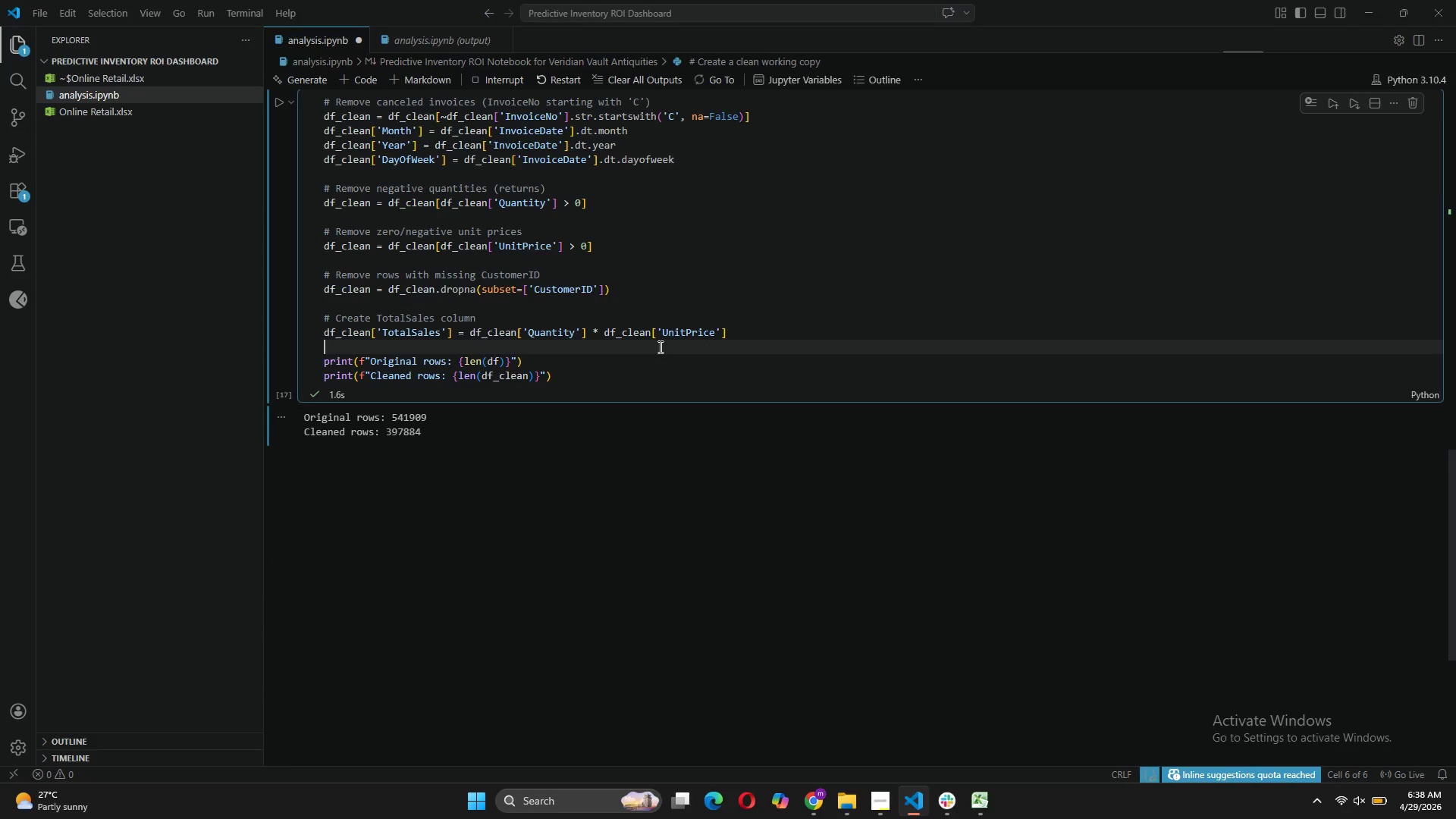 
scroll: coordinate [679, 372], scroll_direction: up, amount: 13.0
 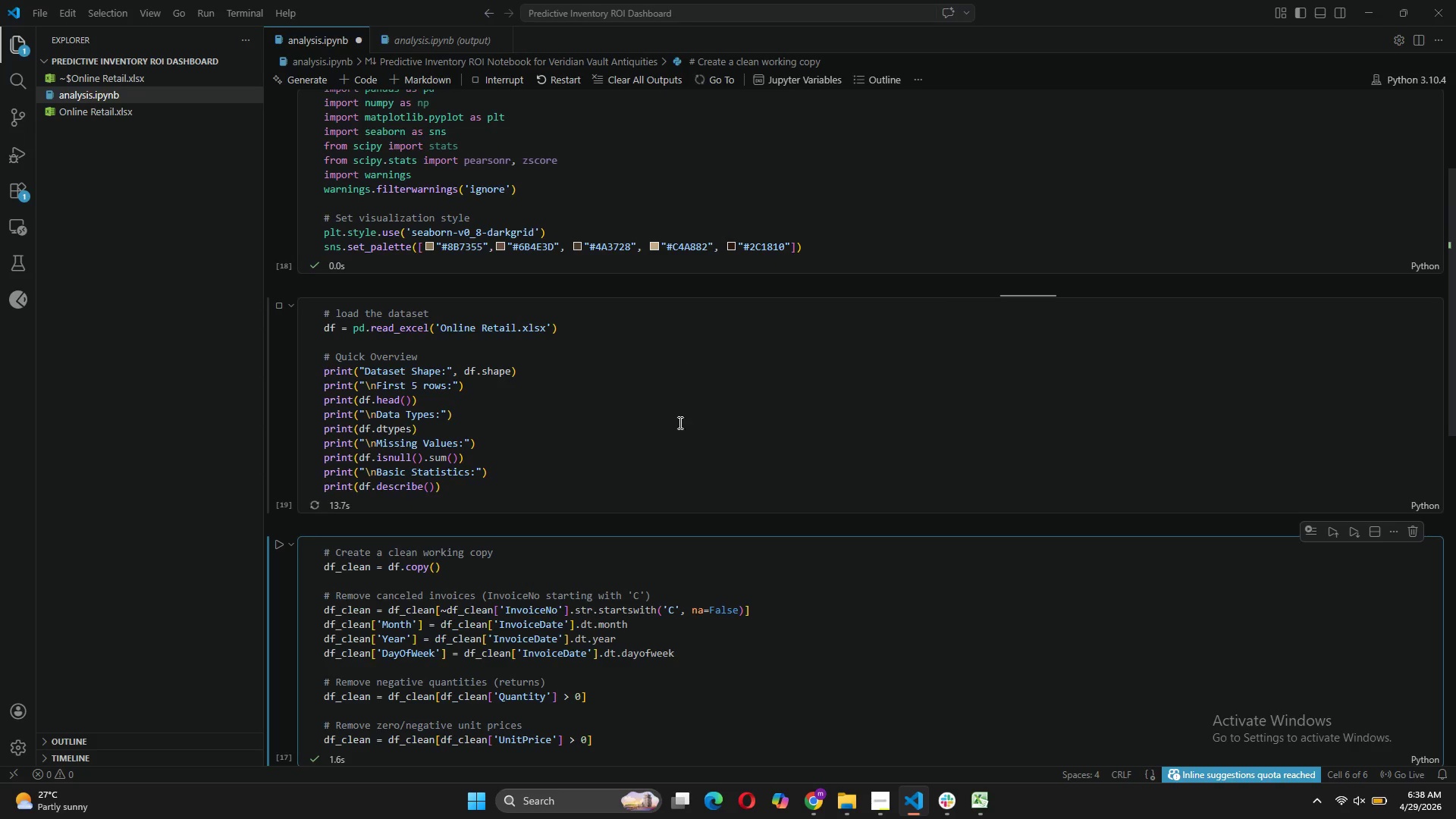 
scroll: coordinate [762, 626], scroll_direction: down, amount: 6.0
 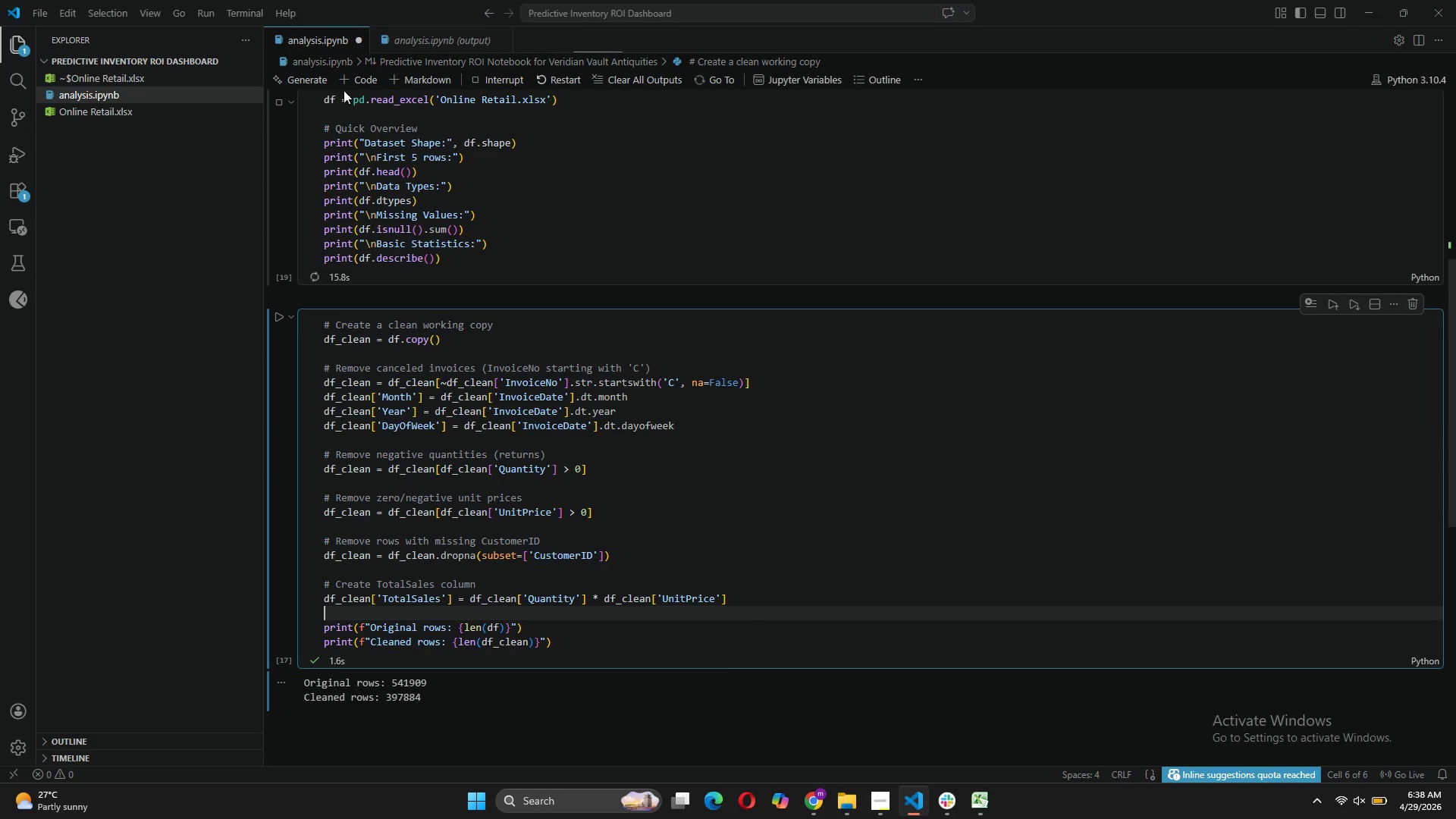 
left_click([347, 78])
 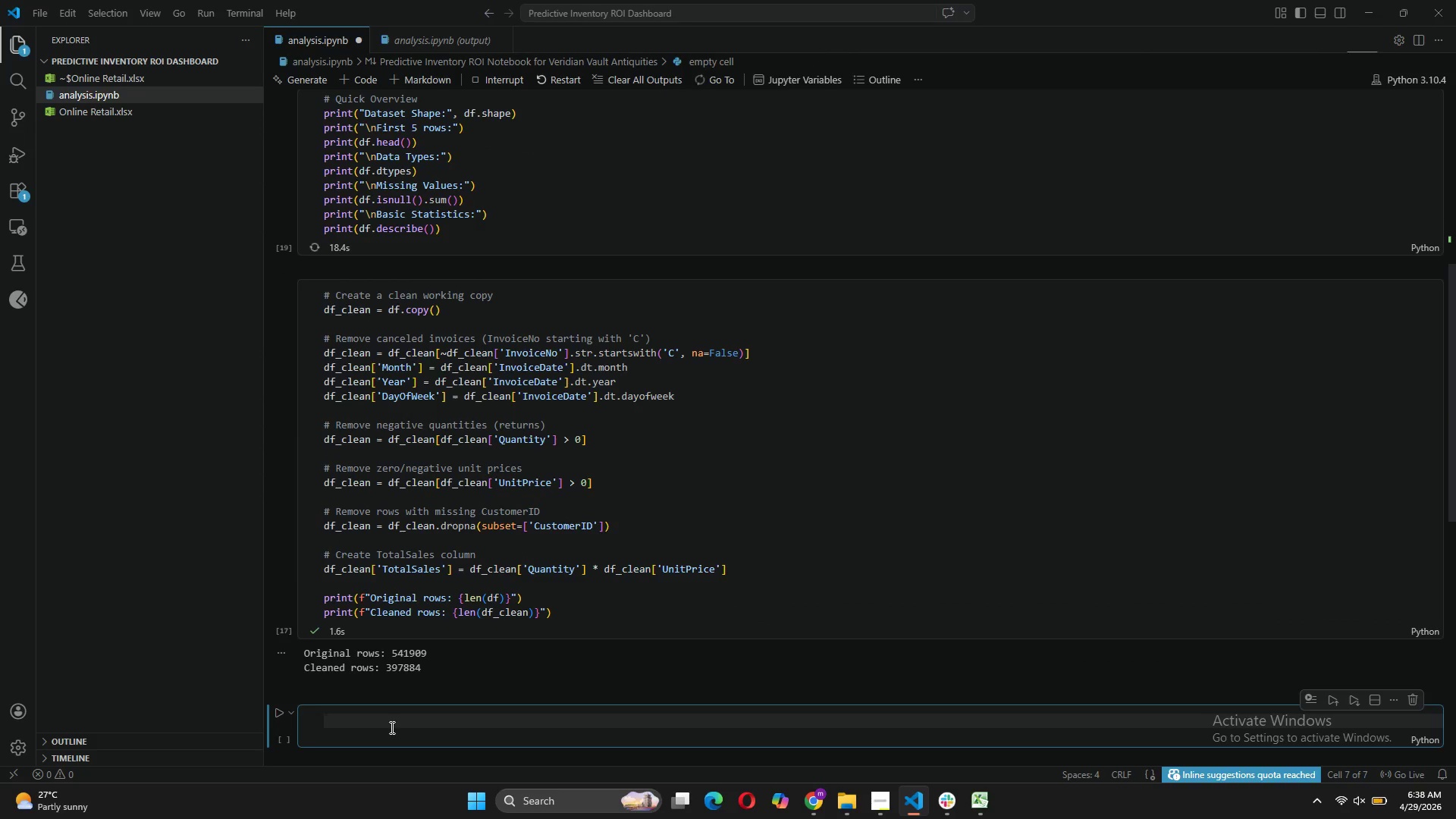 
type(def )
key(Backspace)
key(Backspace)
key(Backspace)
key(Backspace)
type(# )
 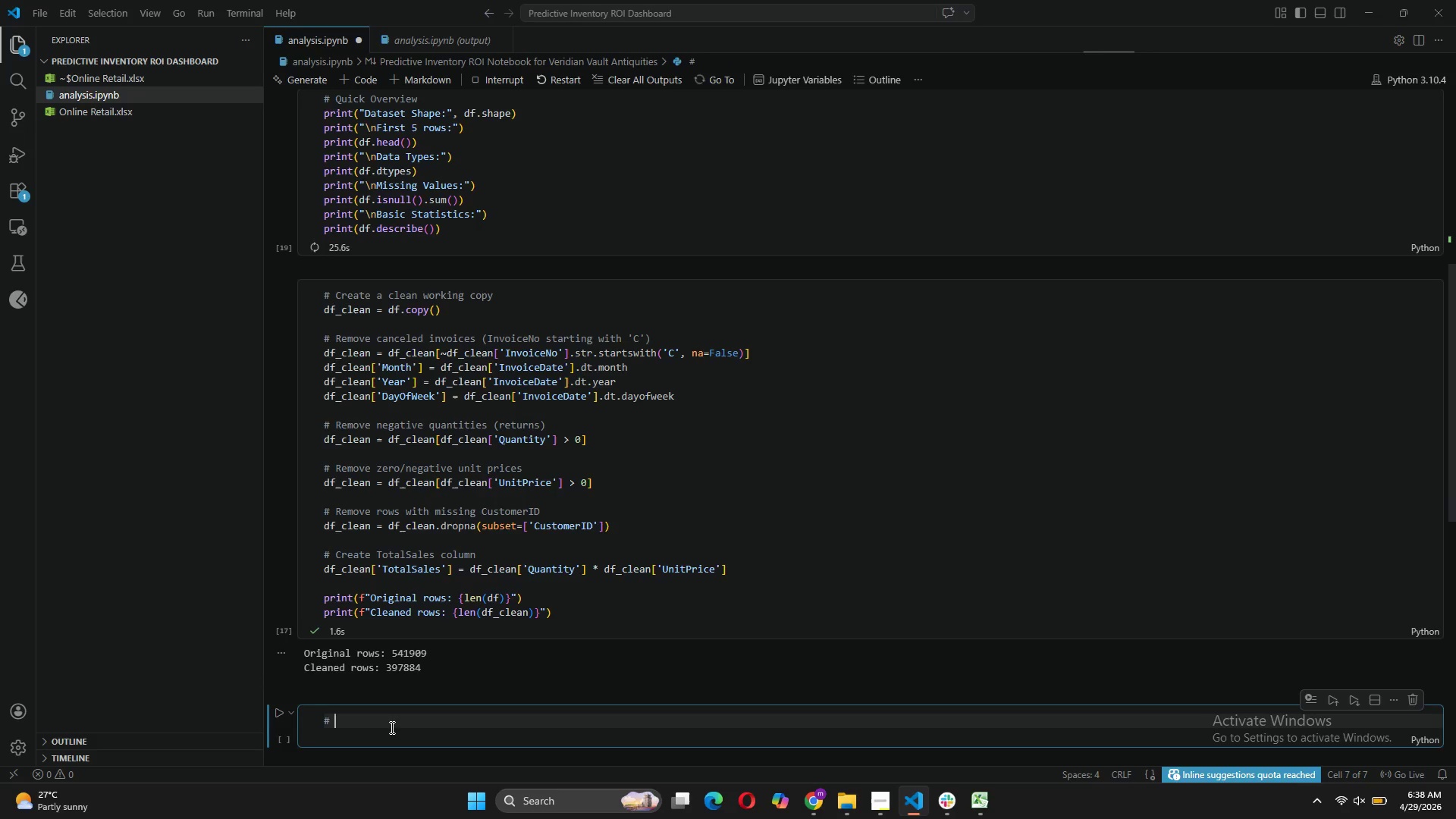 
type(simulate )
key(Backspace)
type(d Restoration complexity score)
 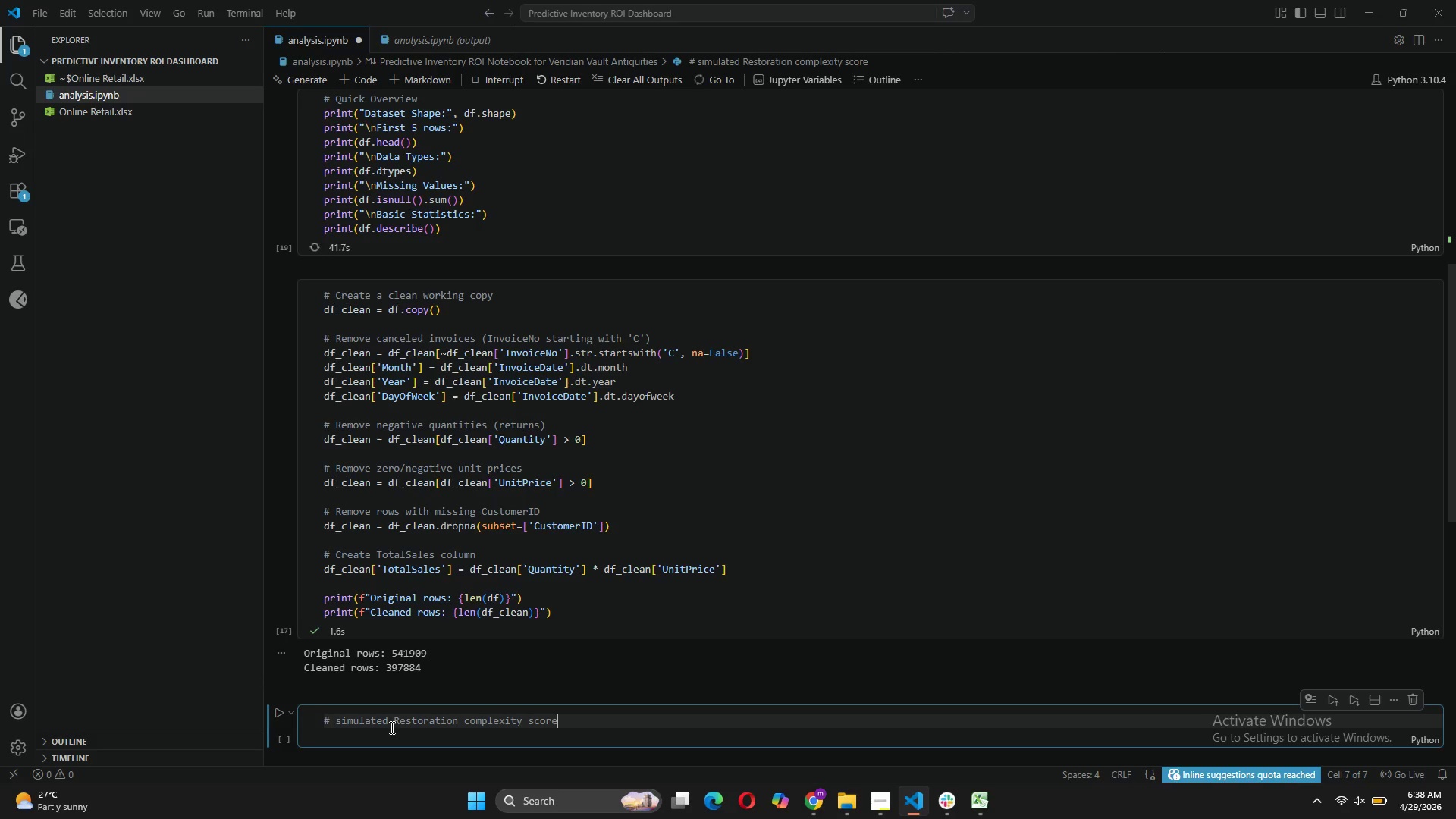 
key(Enter)
 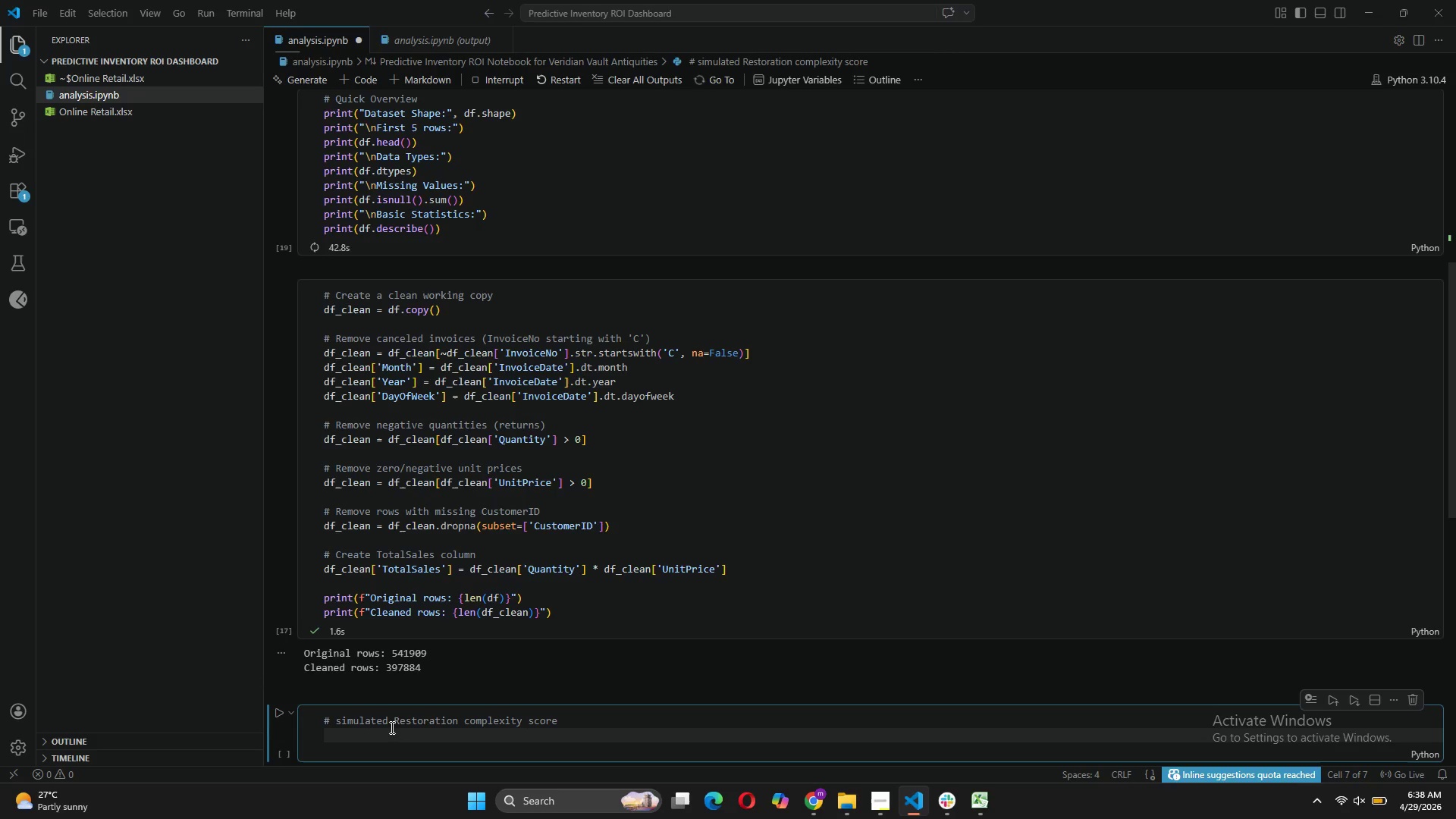 
type(# in real antiquebuis)
 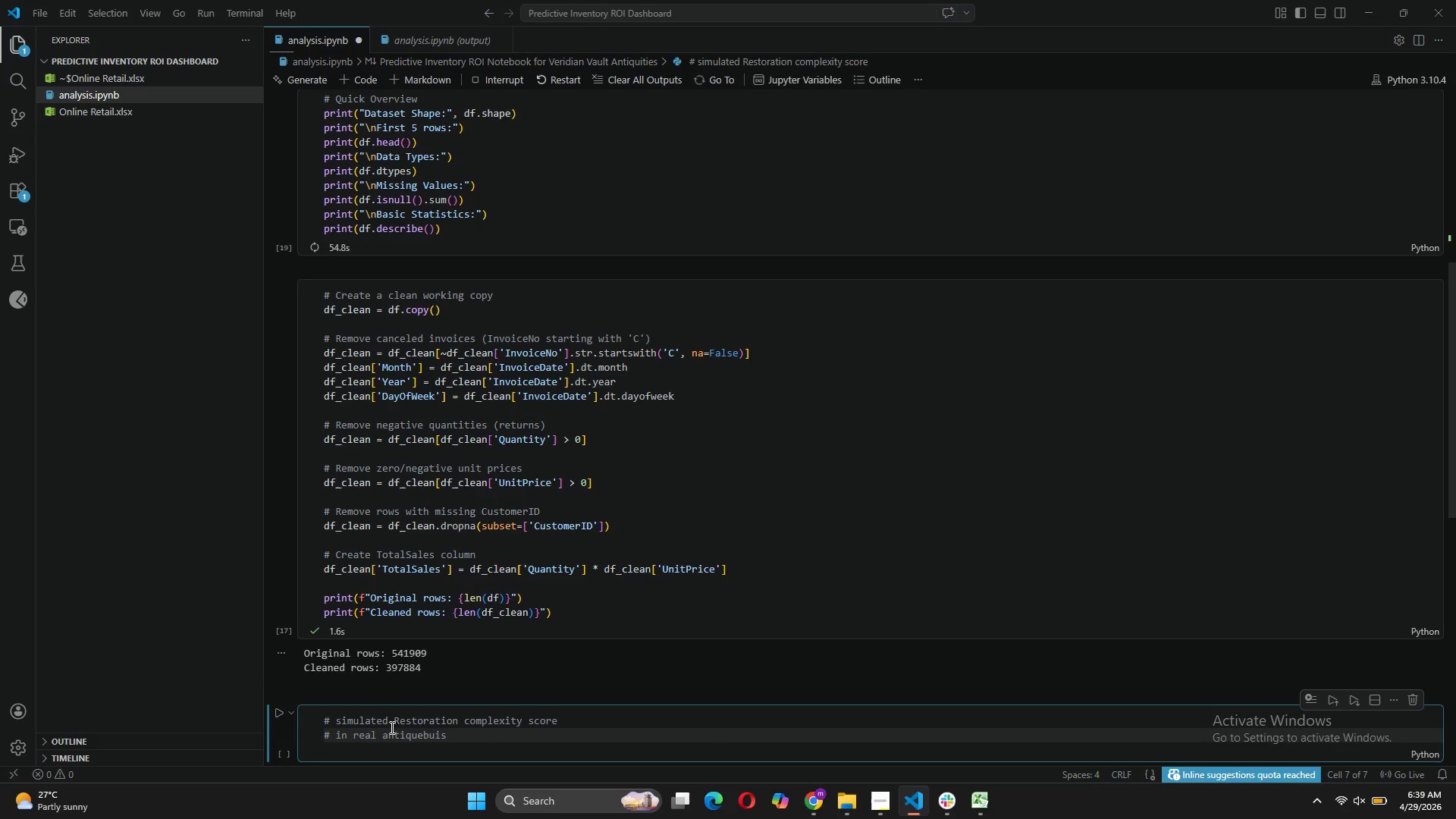 
wait(6.08)
 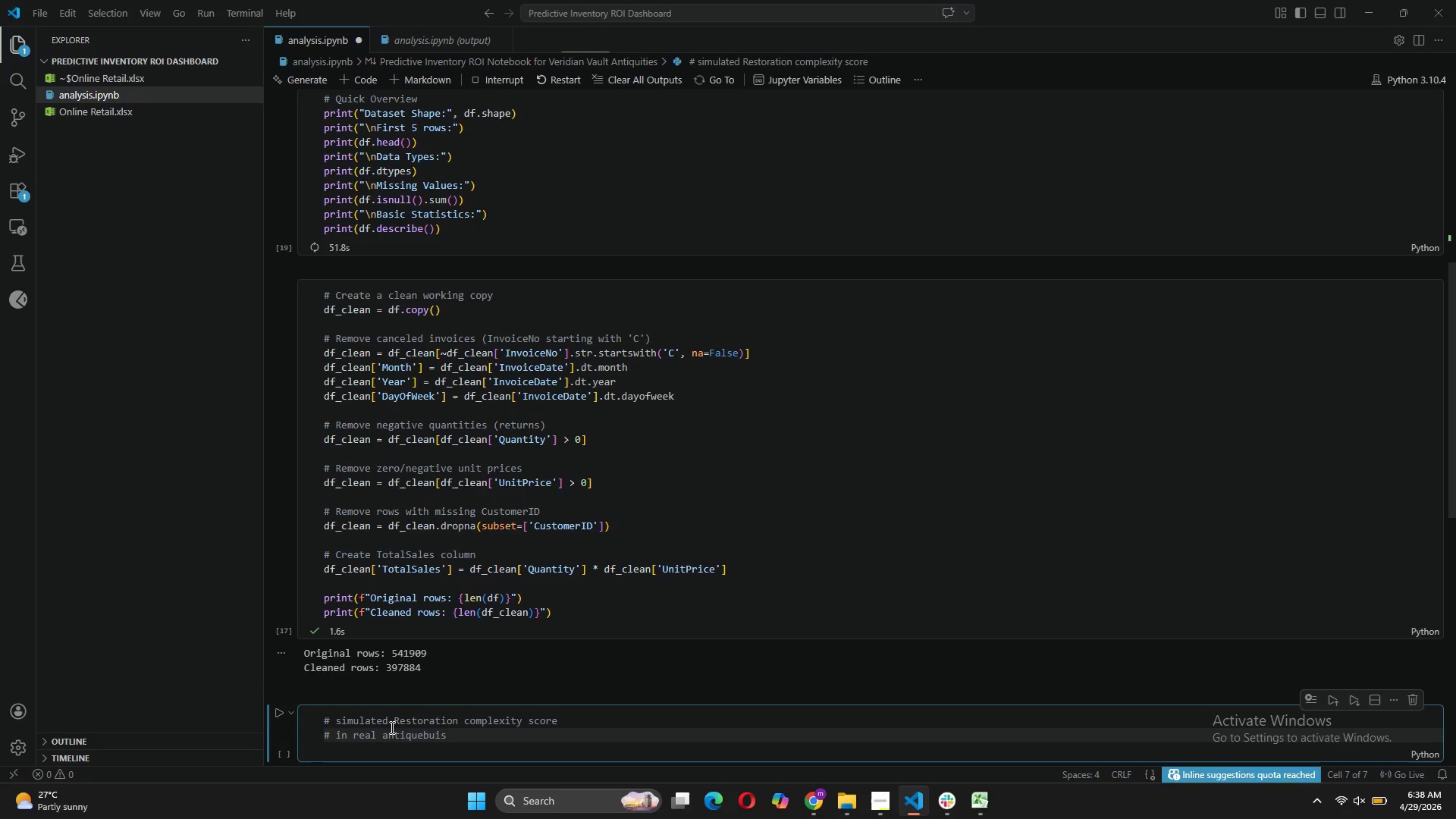 
key(Backspace)
key(Backspace)
key(Backspace)
key(Backspace)
type( business: based on item age, material fraf)
key(Backspace)
type(gility, decay level)
 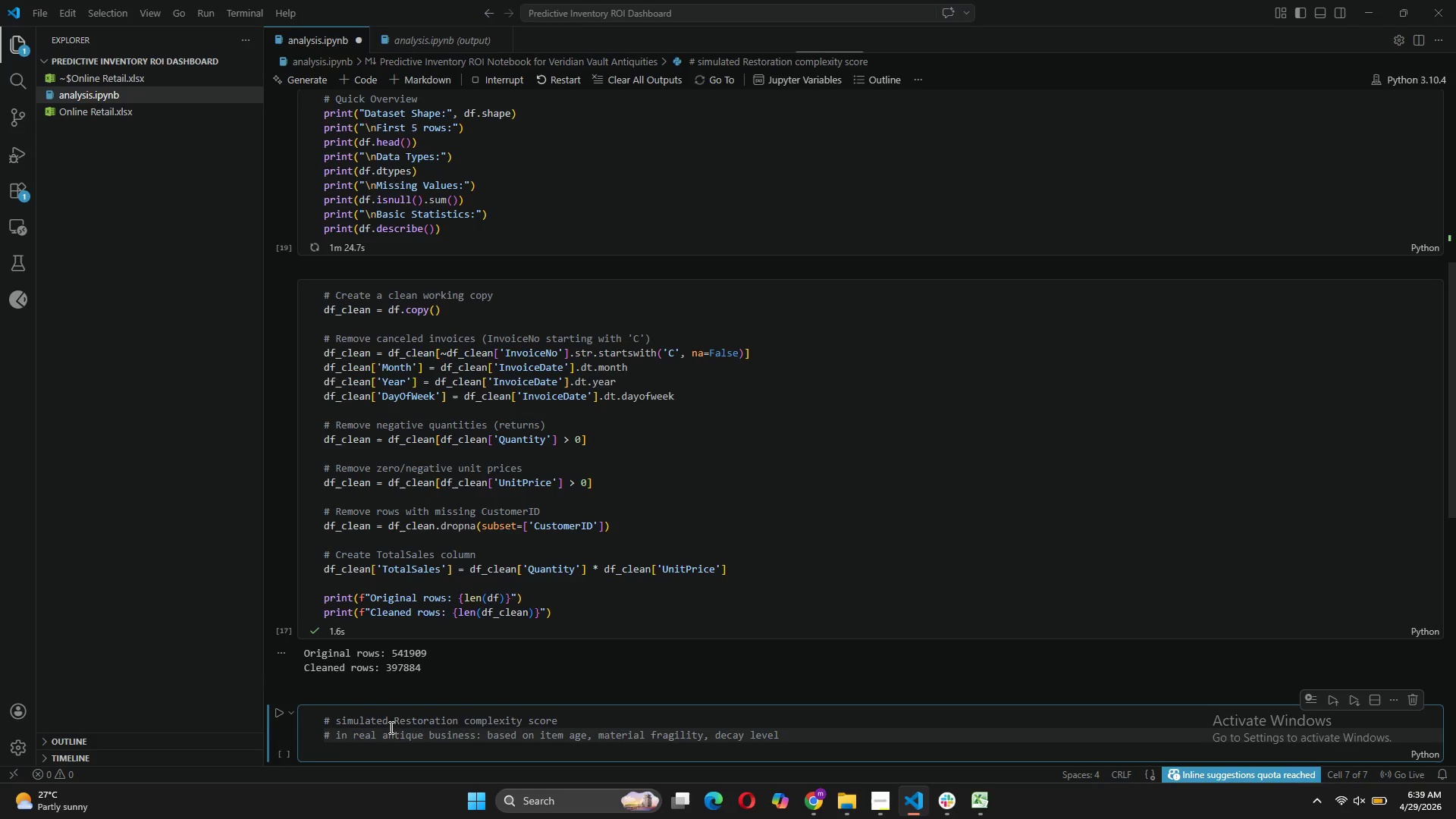 
key(Enter)
 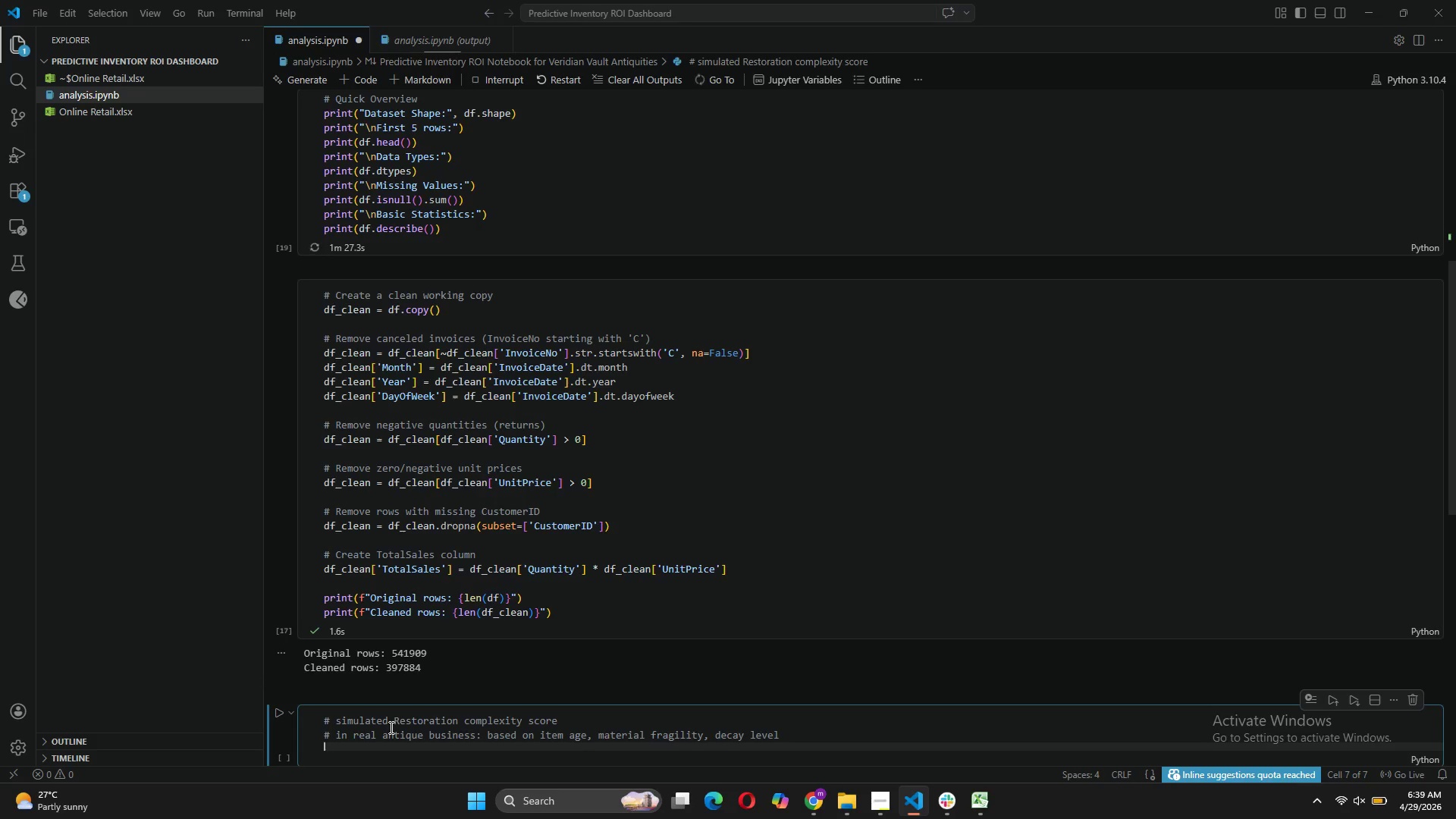 
type(# here simulated usingStockcode patterns and unit pi)
key(Backspace)
type(roce )
key(Backspace)
key(Backspace)
key(Backspace)
key(Backspace)
type(ice s proxy)
 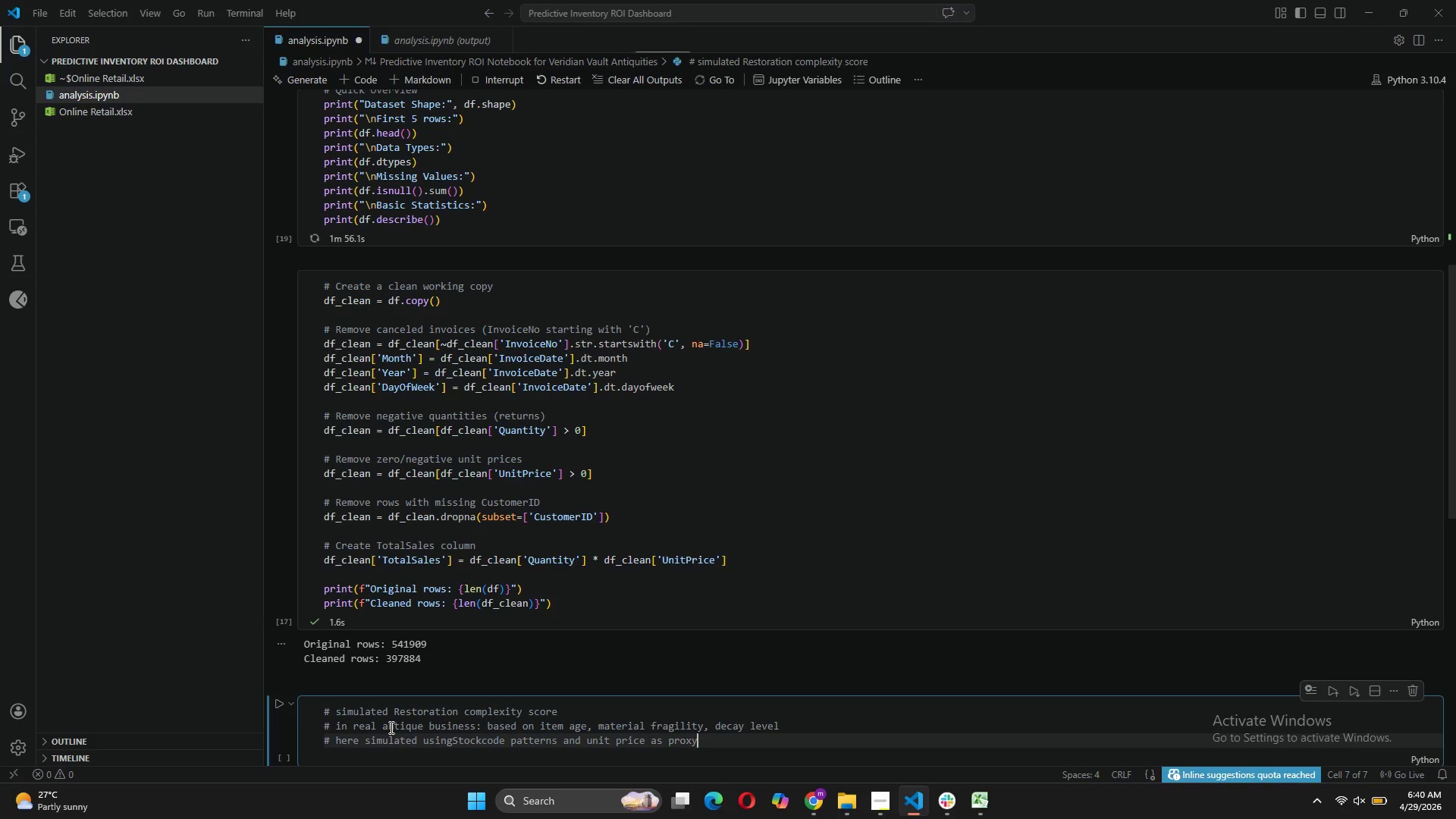 
hold_key(key=ShiftRight, duration=0.31)
 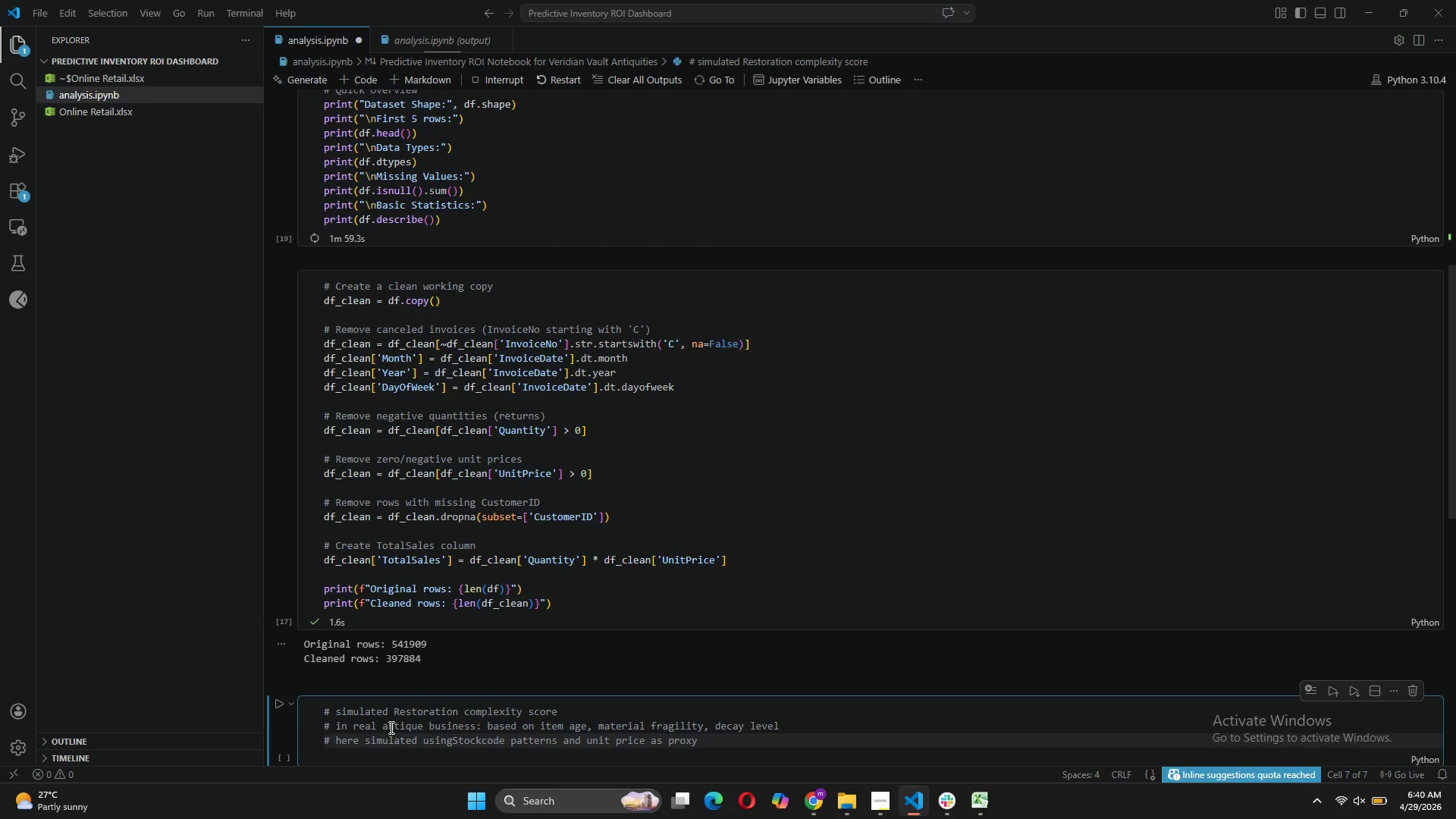 
key(Enter)
 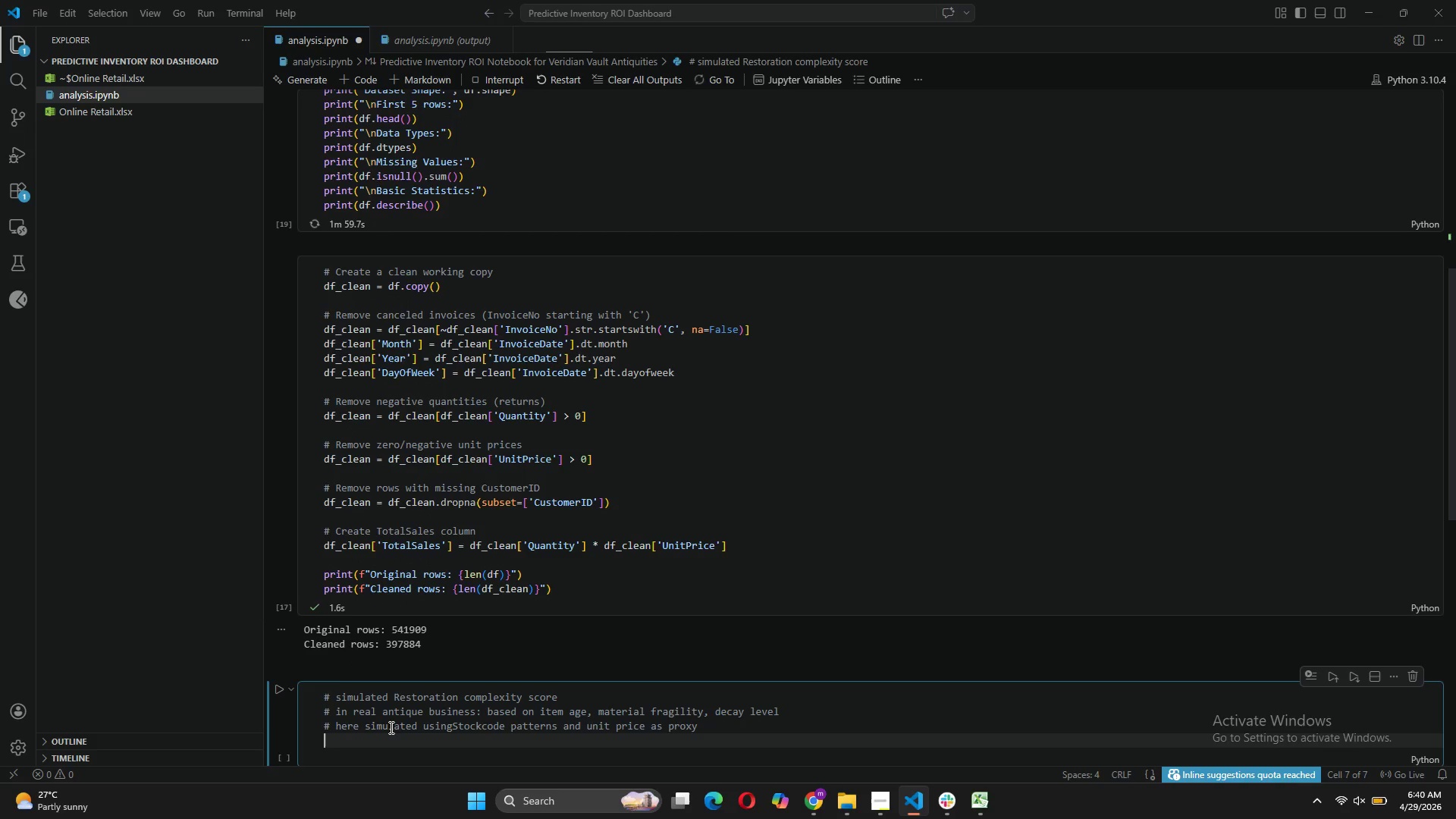 
key(Enter)
 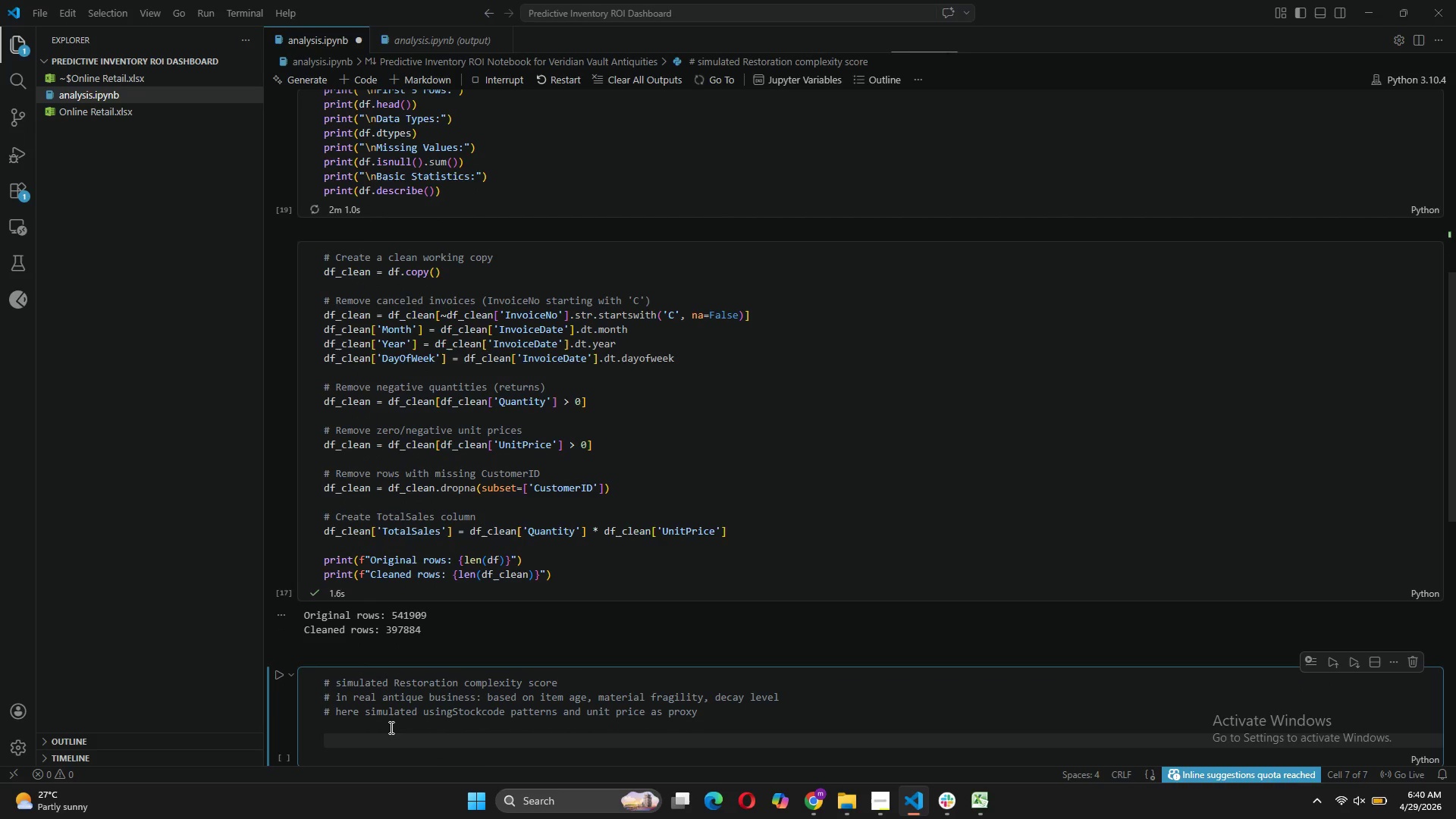 
type(def calcula)
 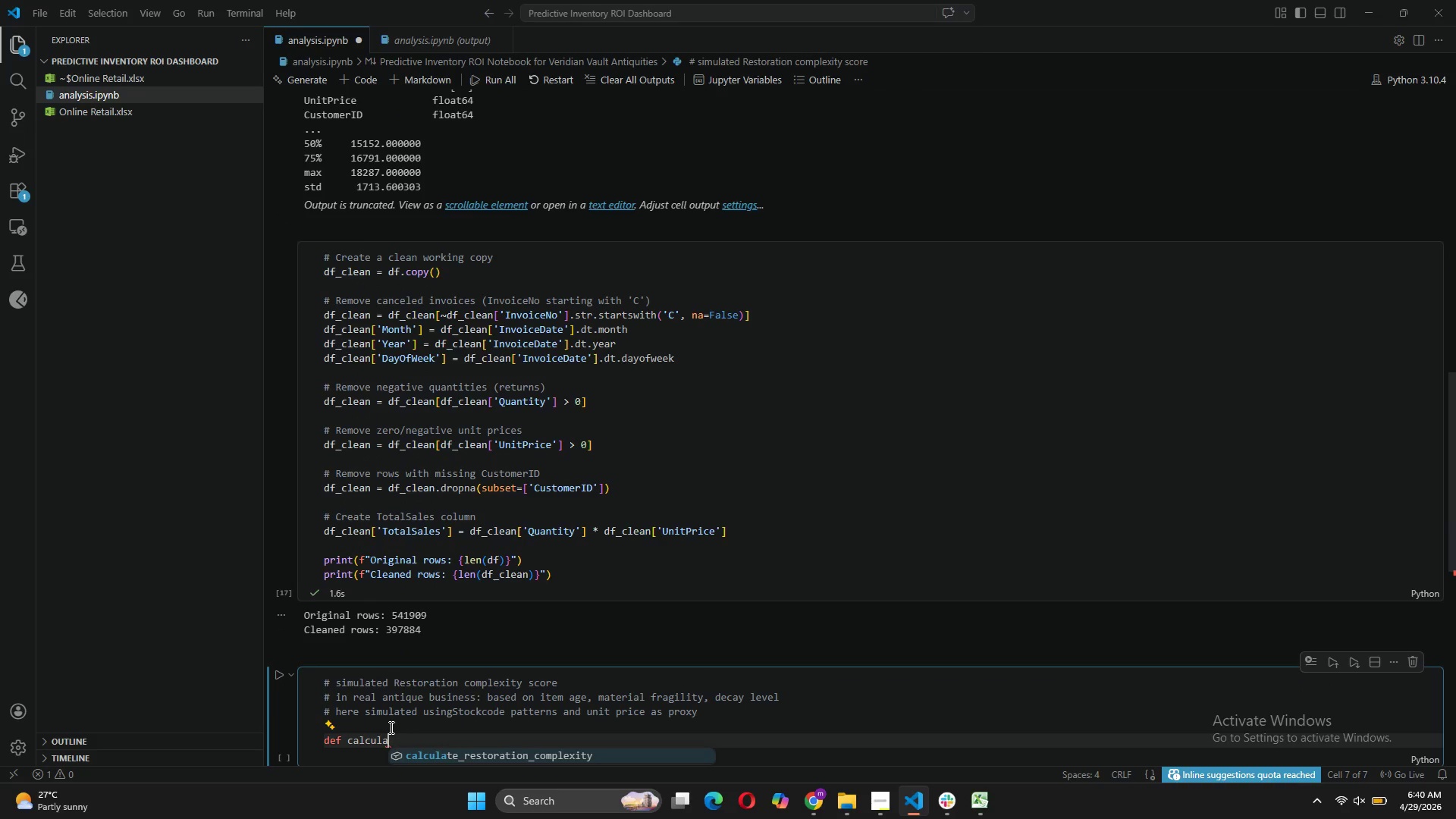 
key(Tab)
type((row)
 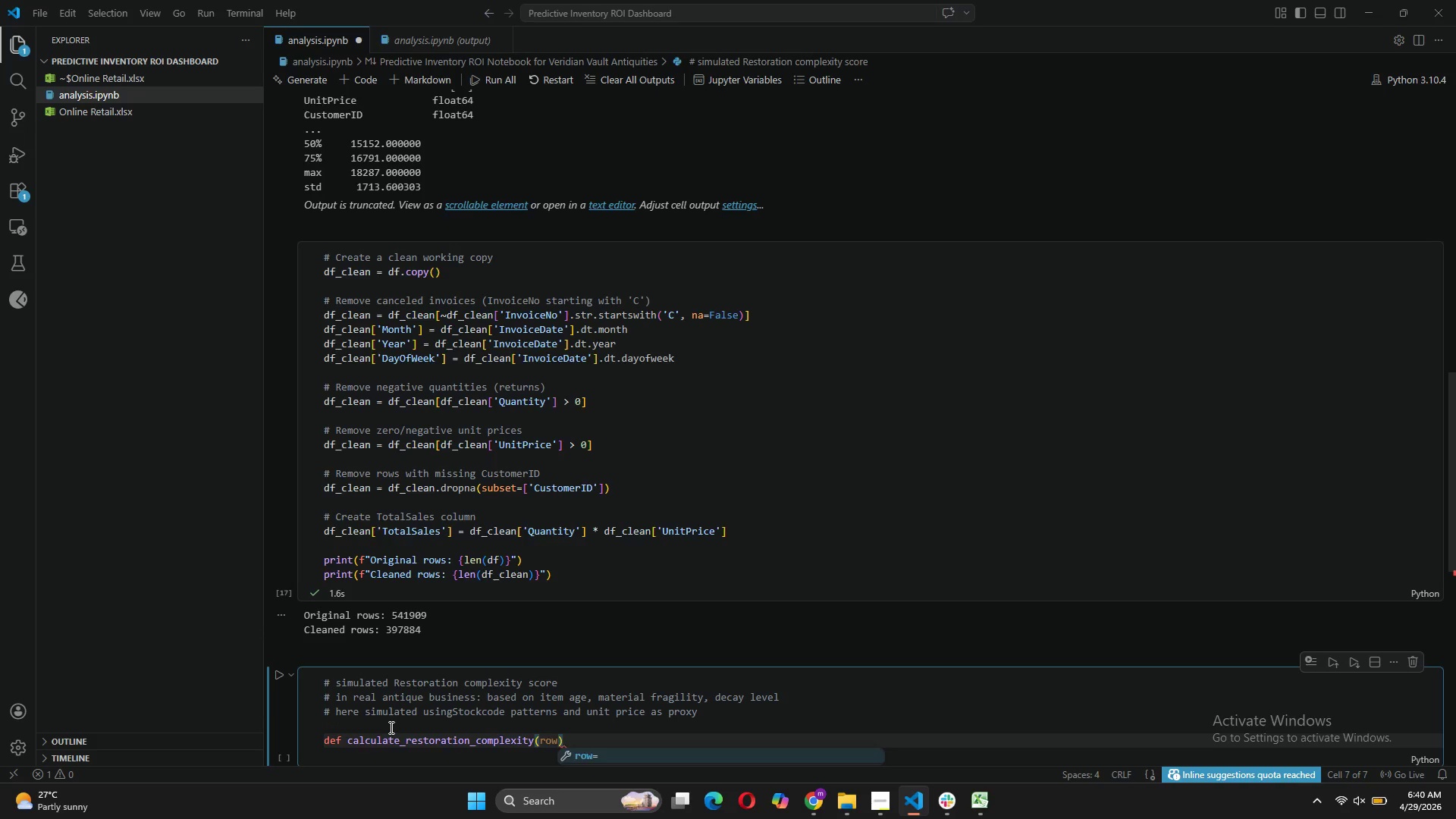 
 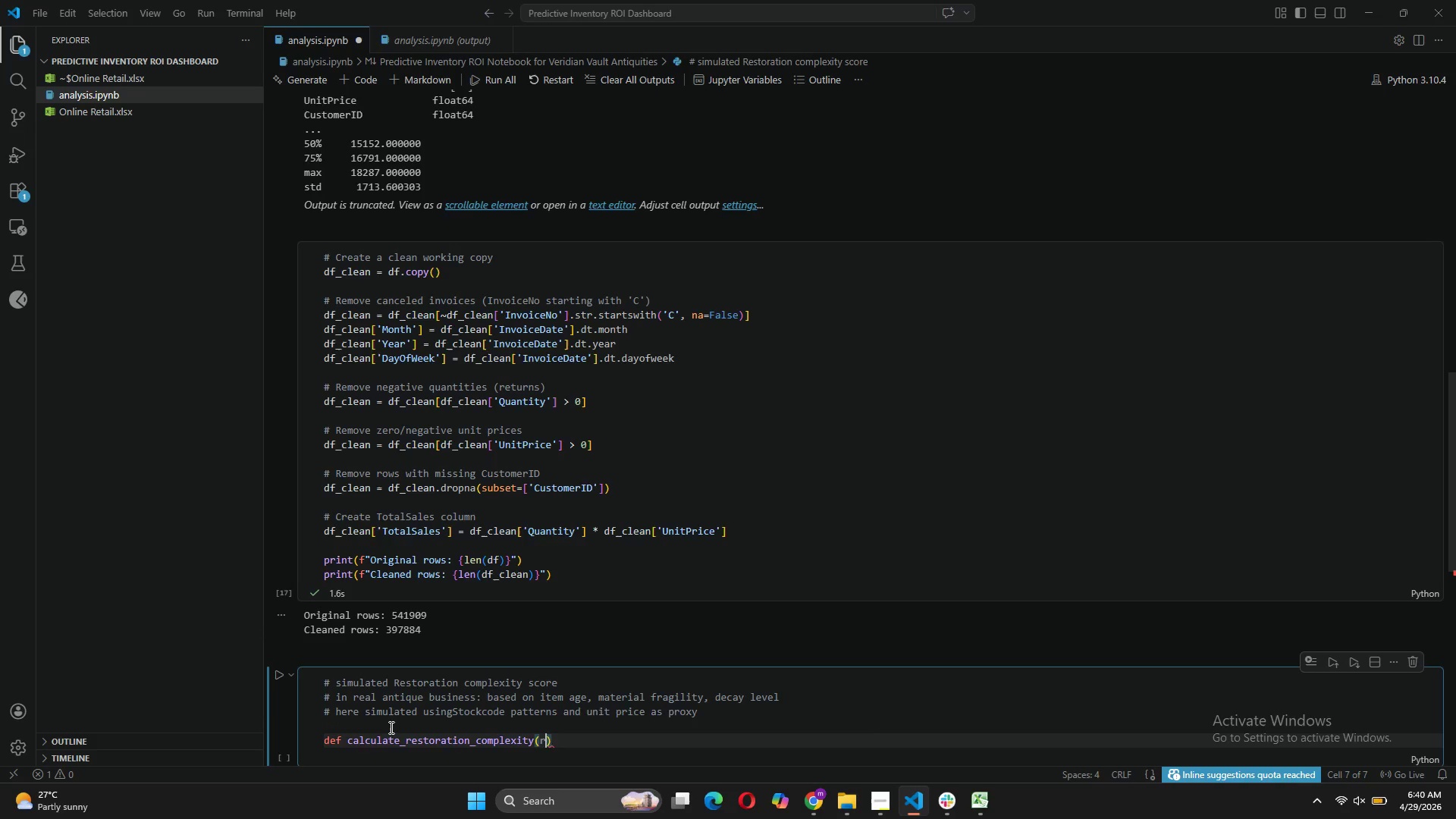 
key(ArrowRight)
 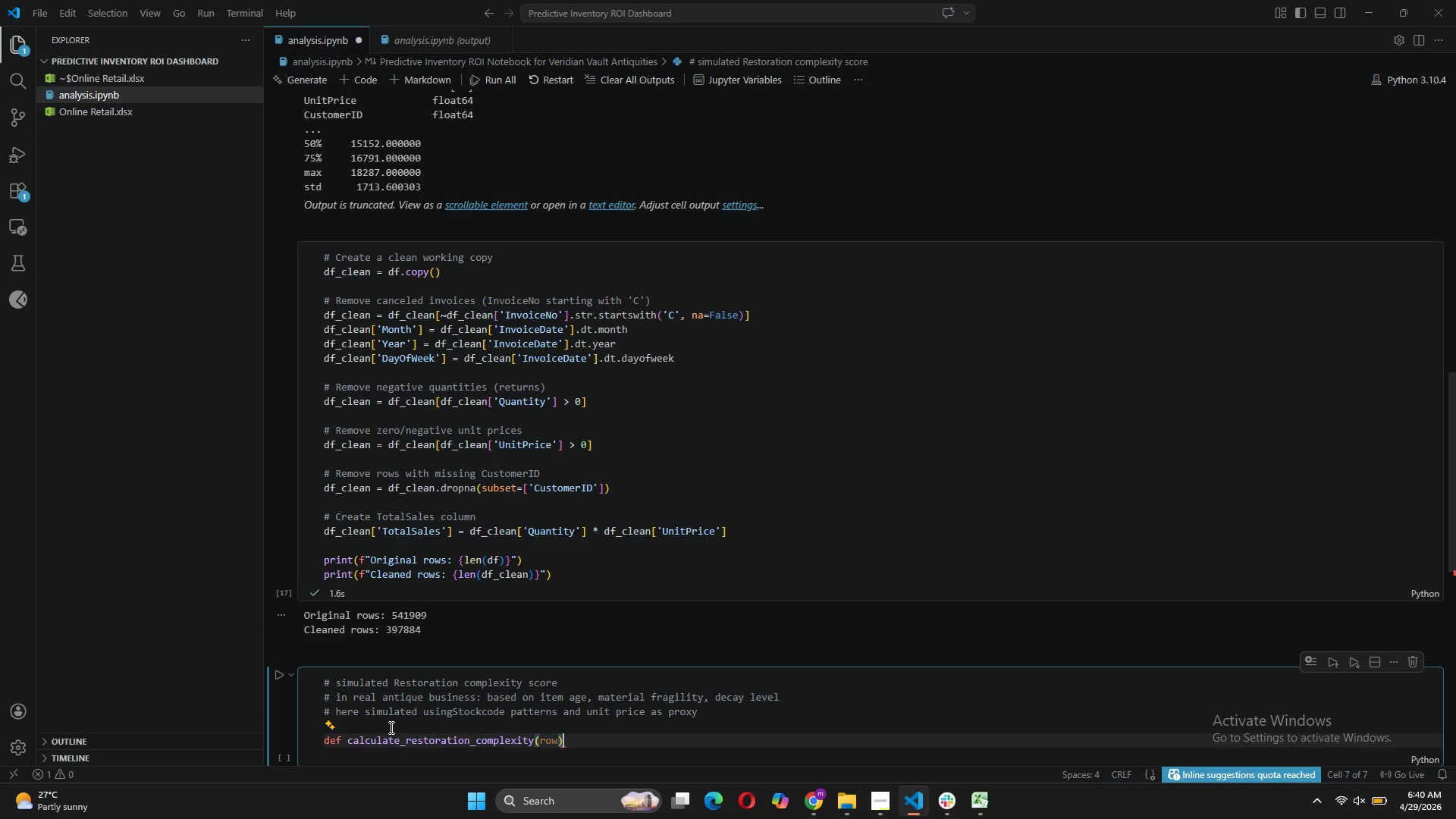 
key(Shift+ShiftLeft)
 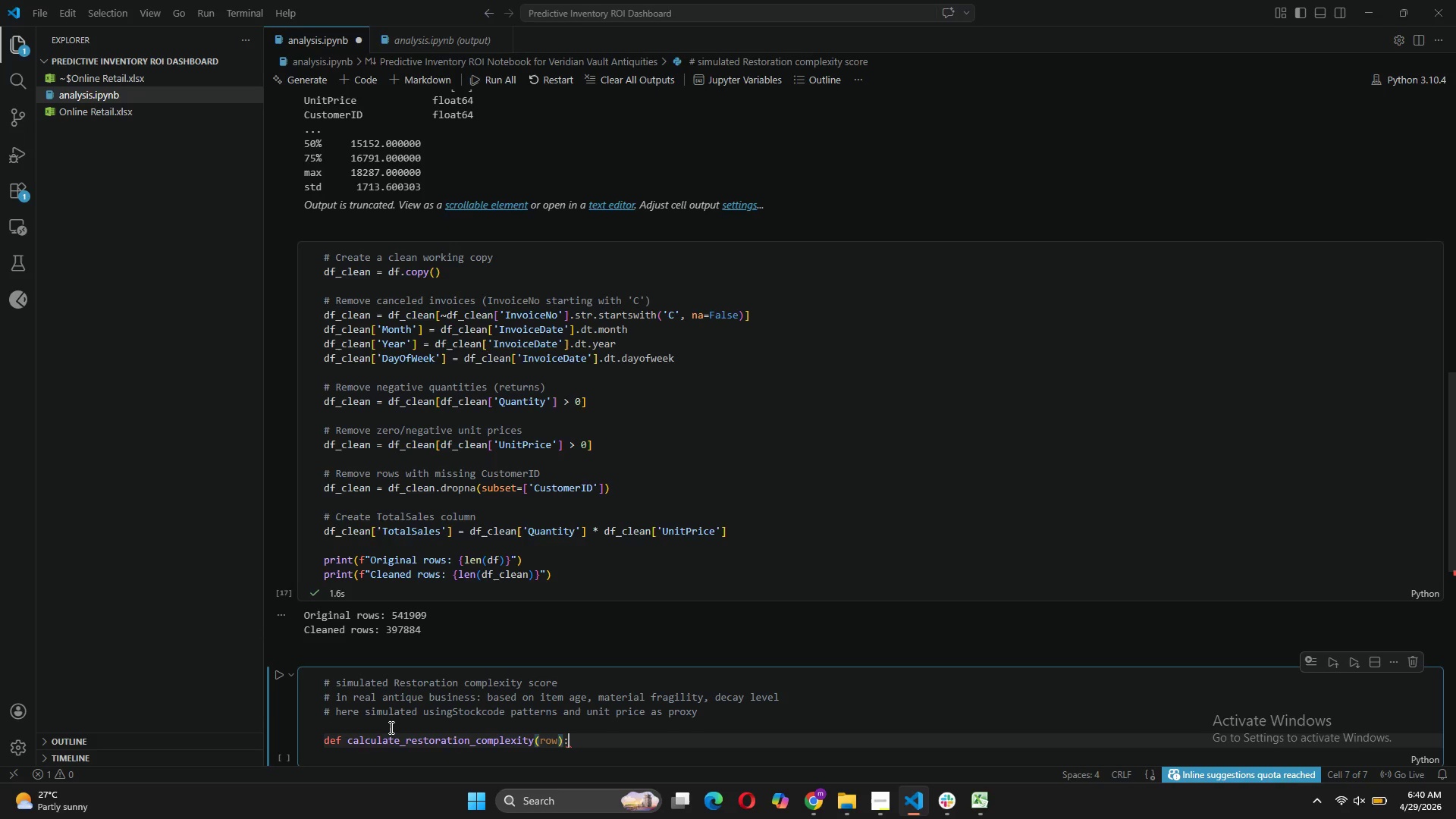 
key(Shift+Semicolon)
 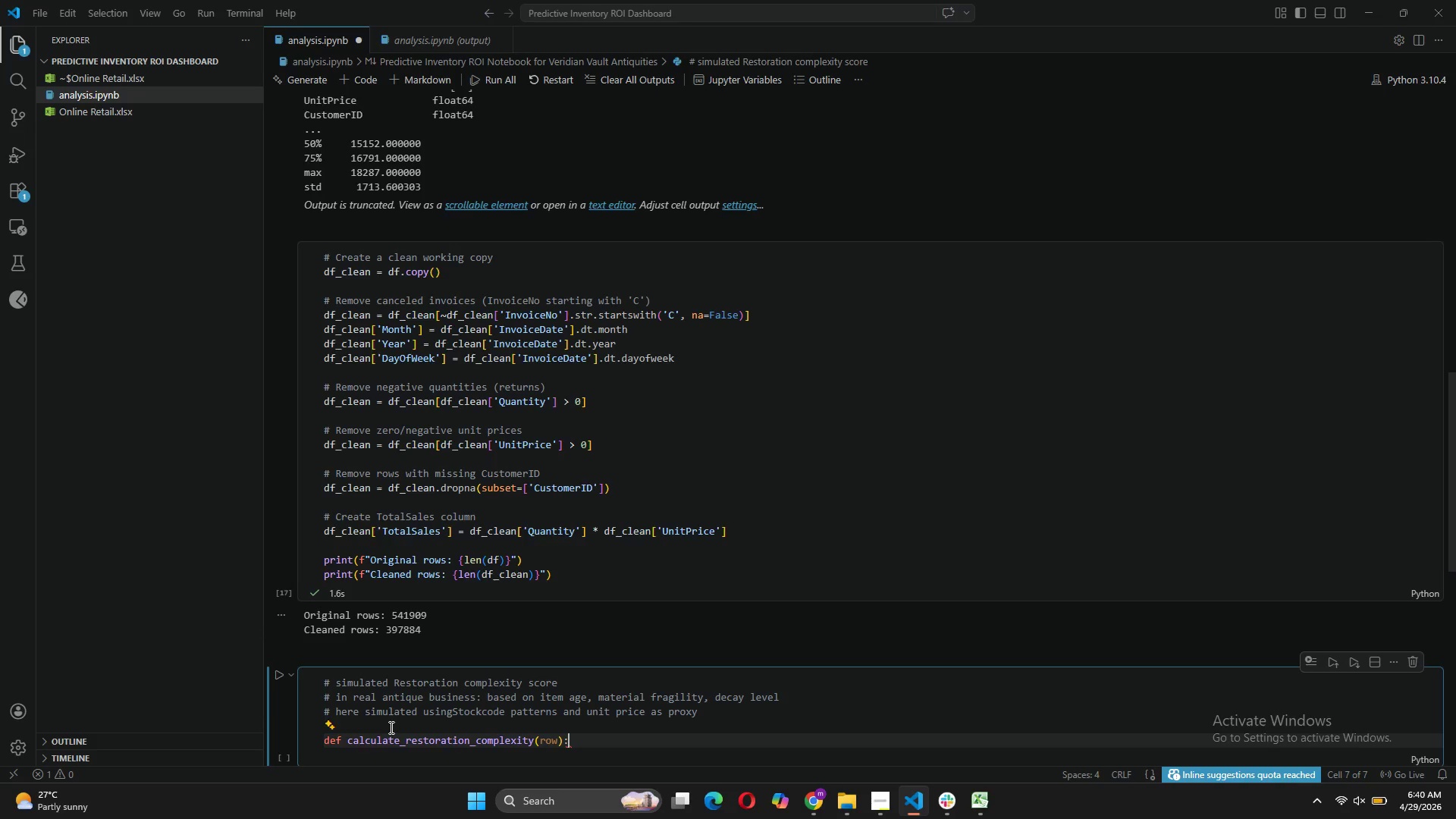 
key(Shift+Enter)
 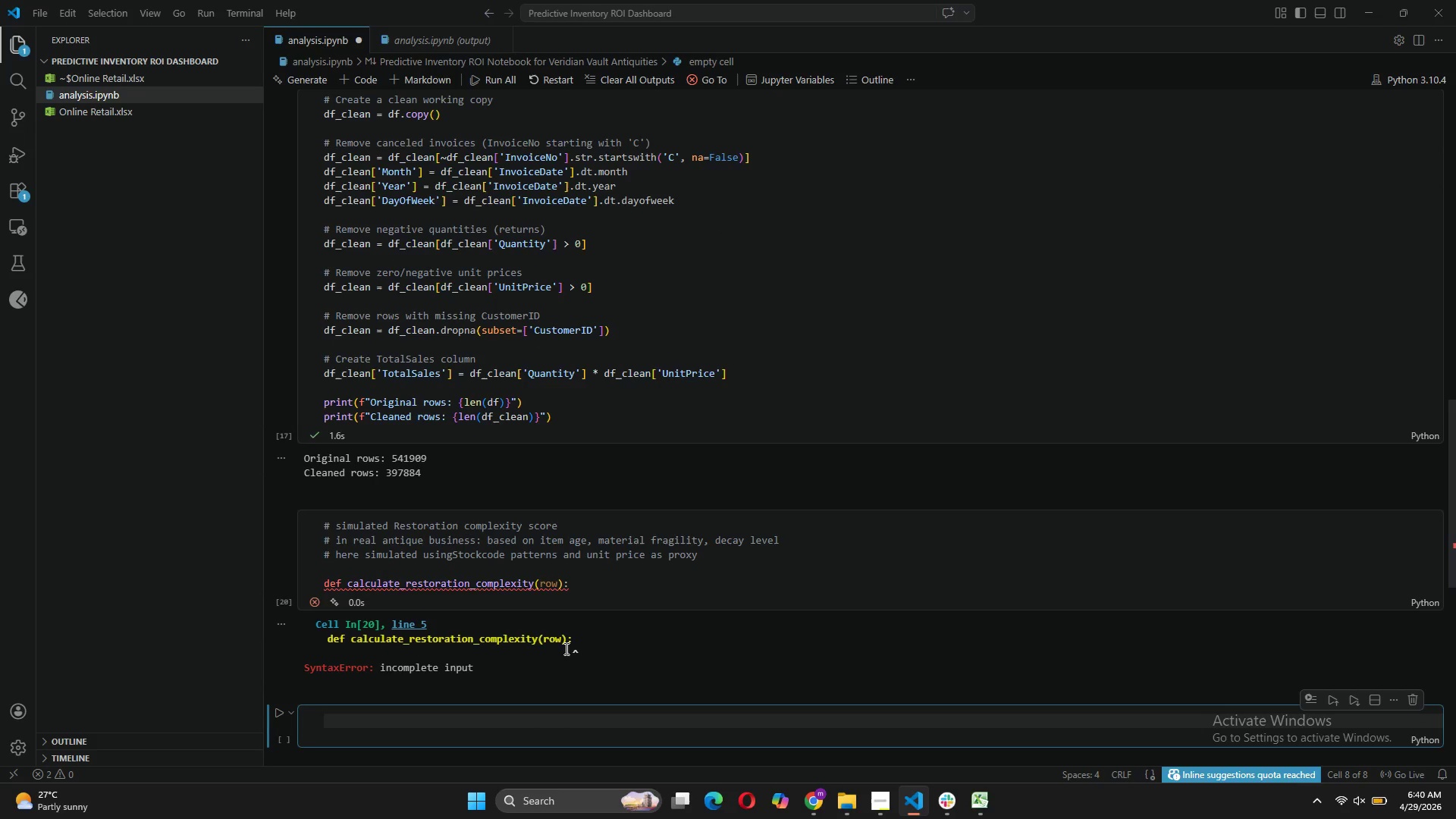 
left_click_drag(start_coordinate=[574, 587], to_coordinate=[569, 582])
 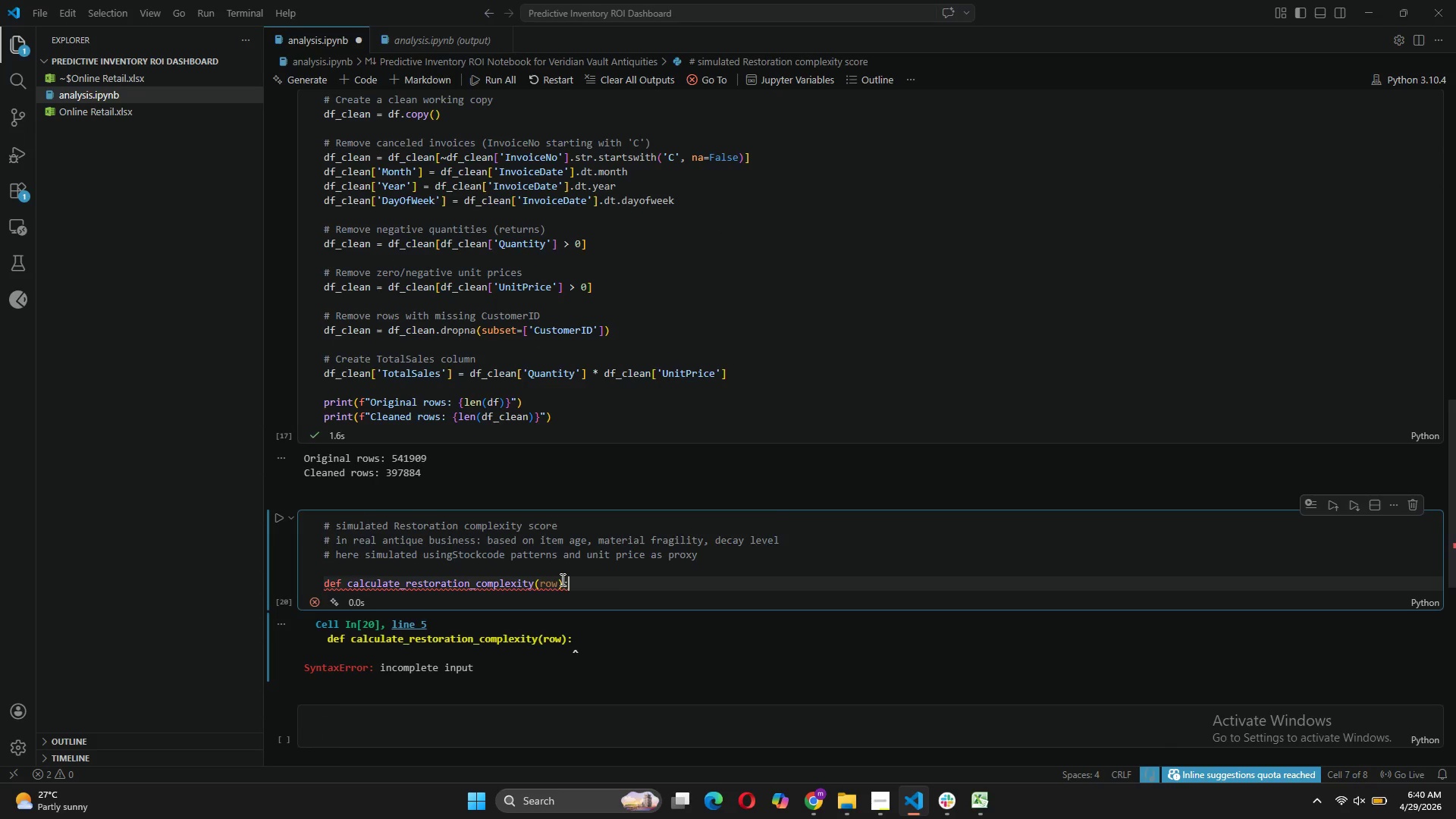 
key(Enter)
 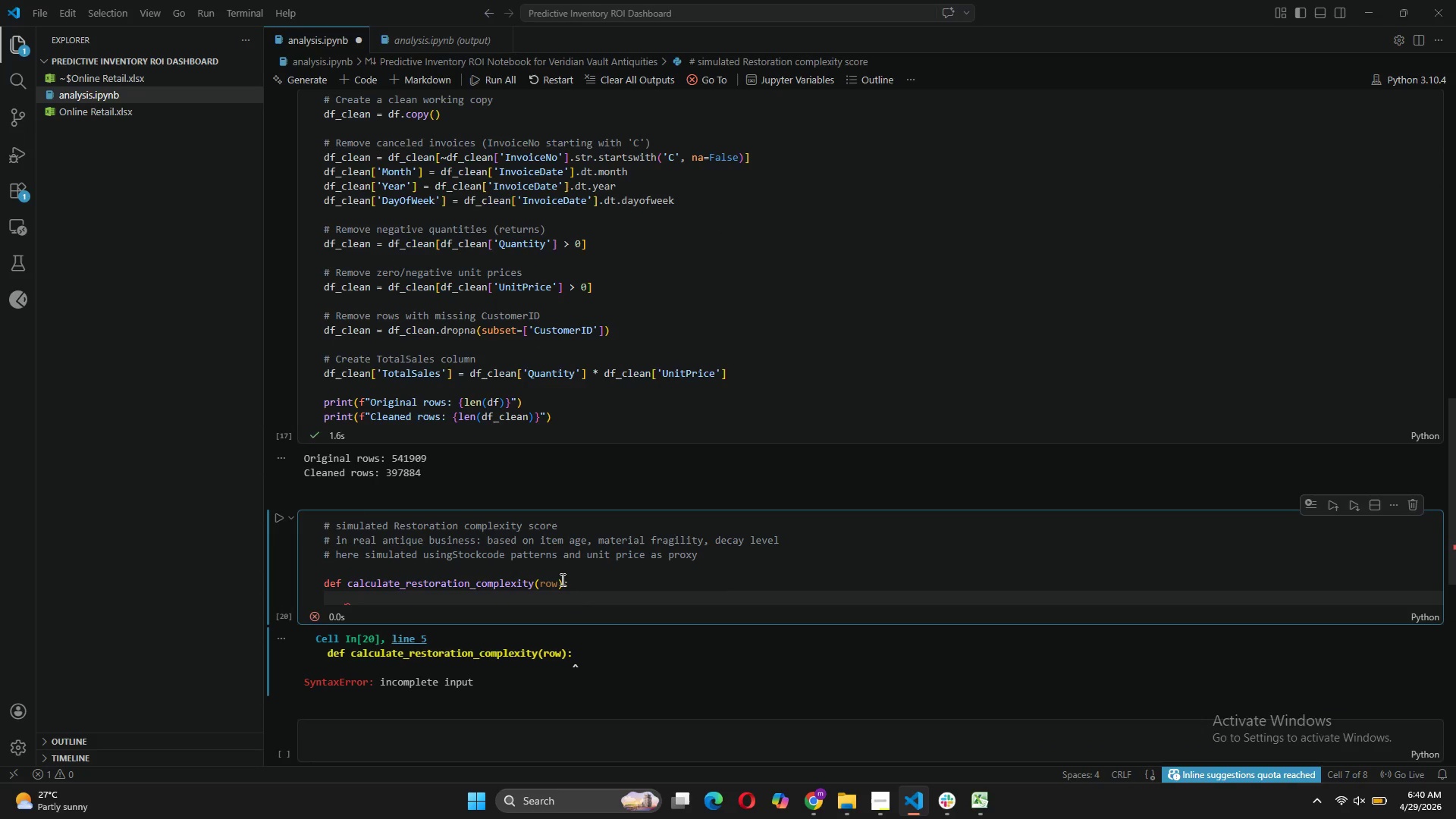 
hold_key(key=CapsLock, duration=0.75)
 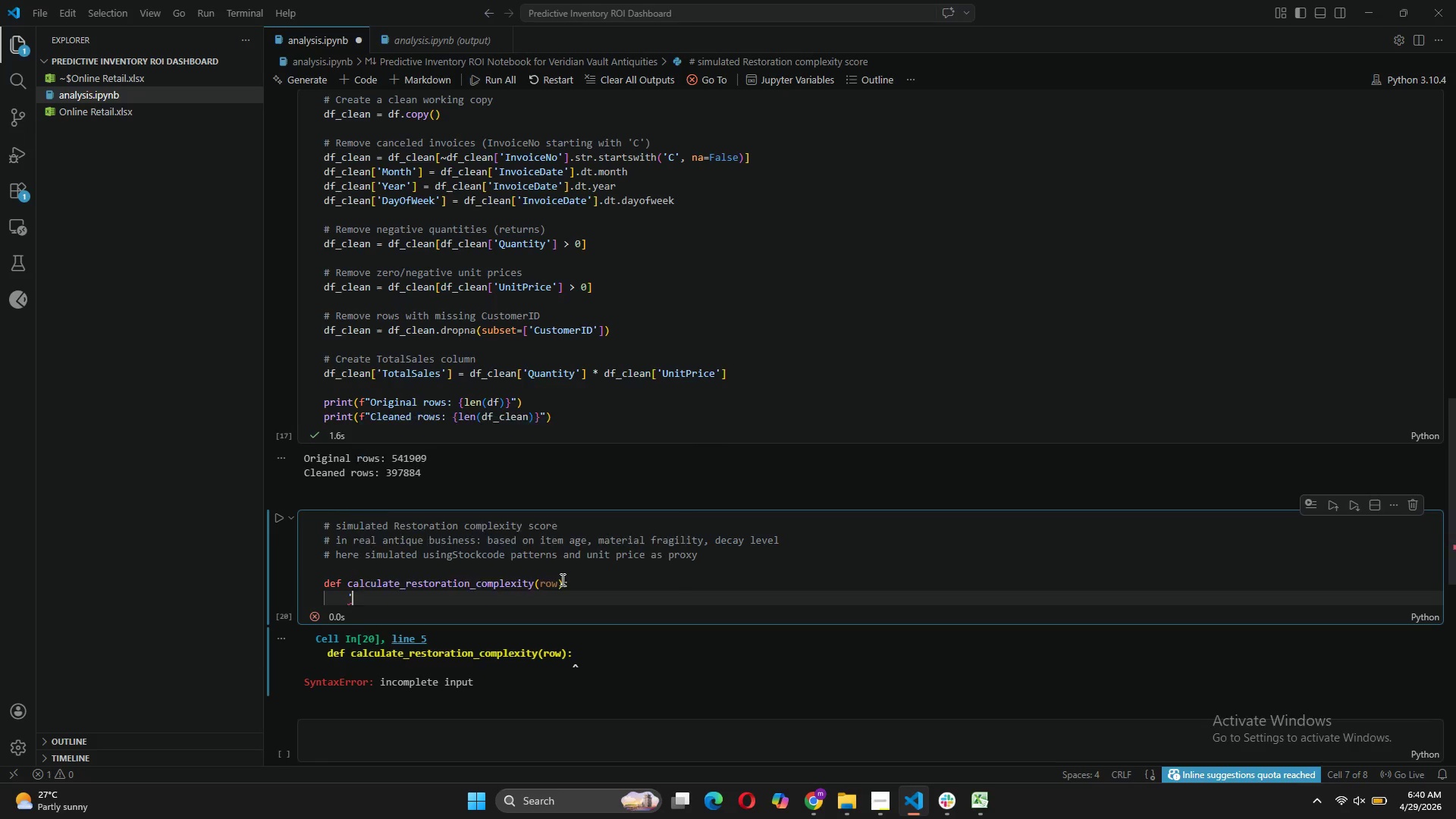 
key(Quote)
 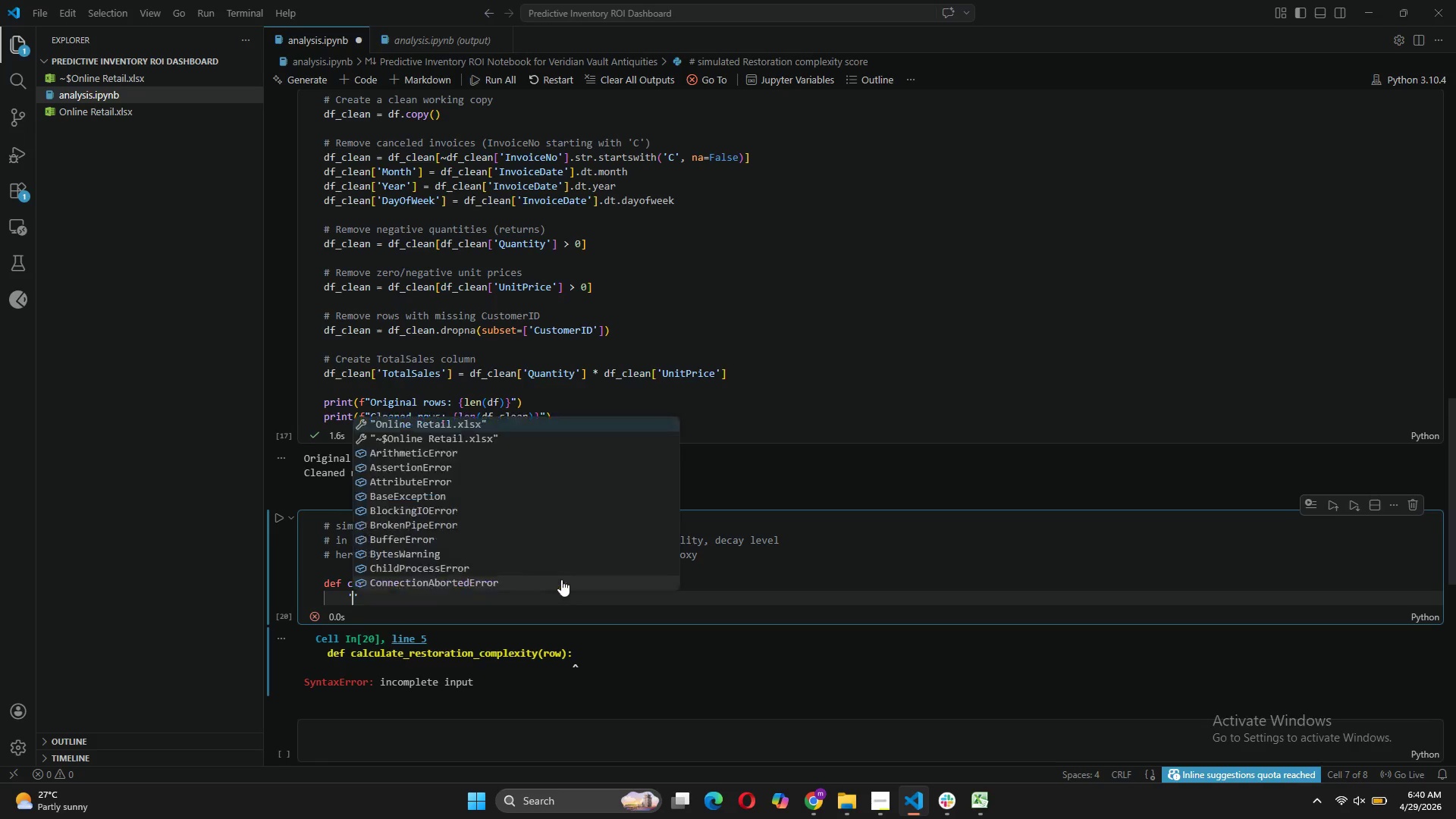 
key(Quote)
 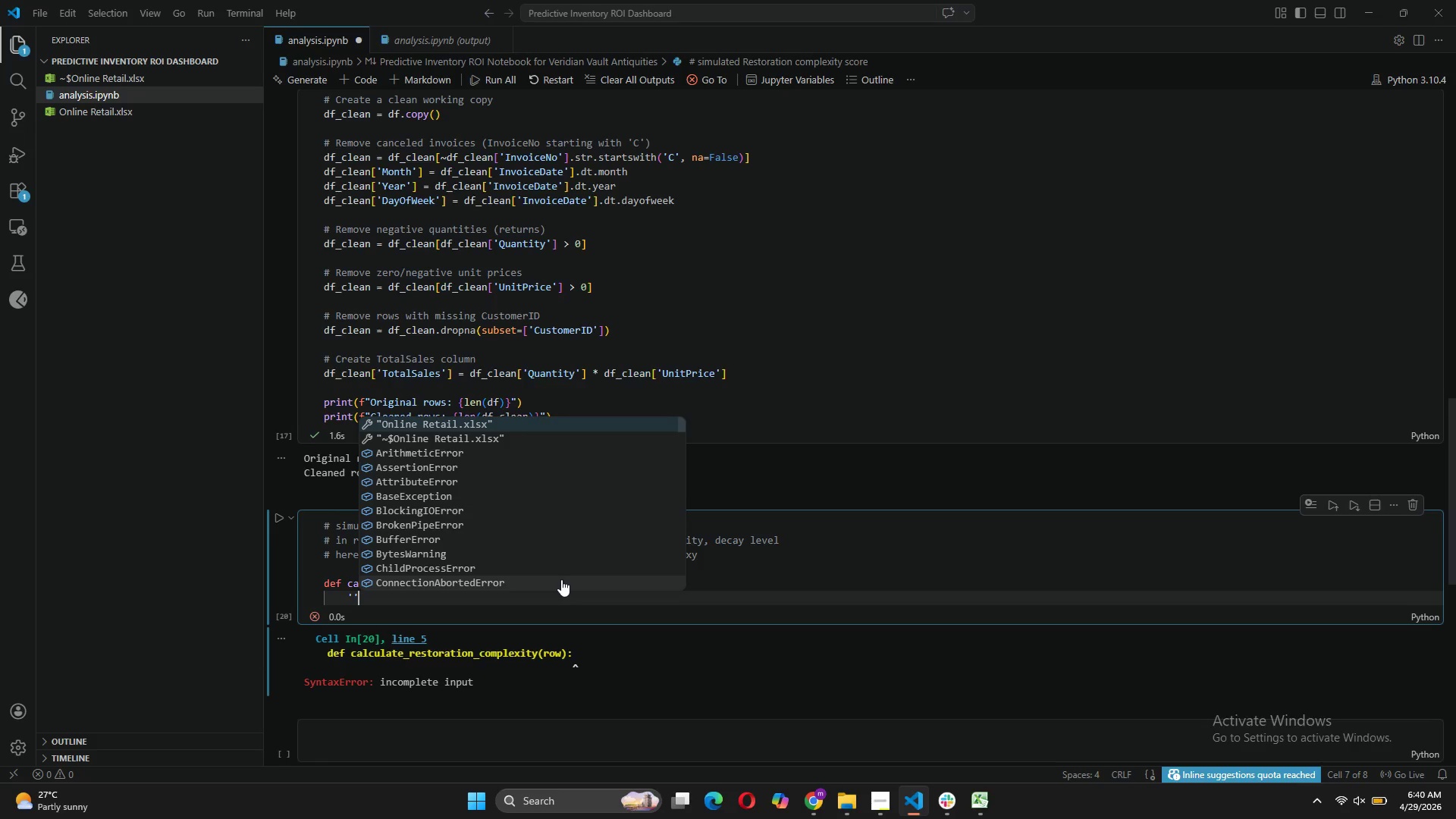 
key(Backspace)
 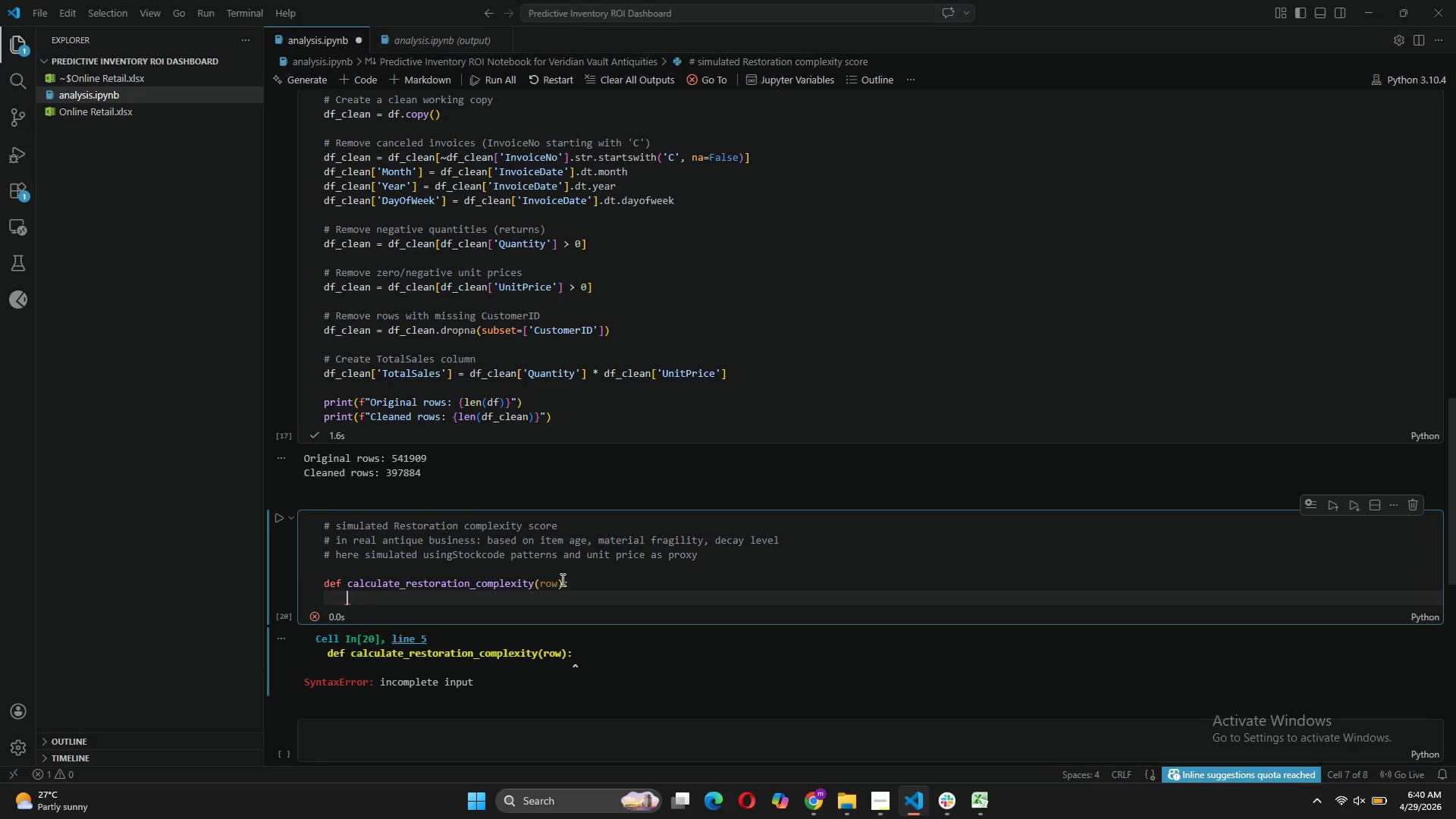 
key(Backspace)
 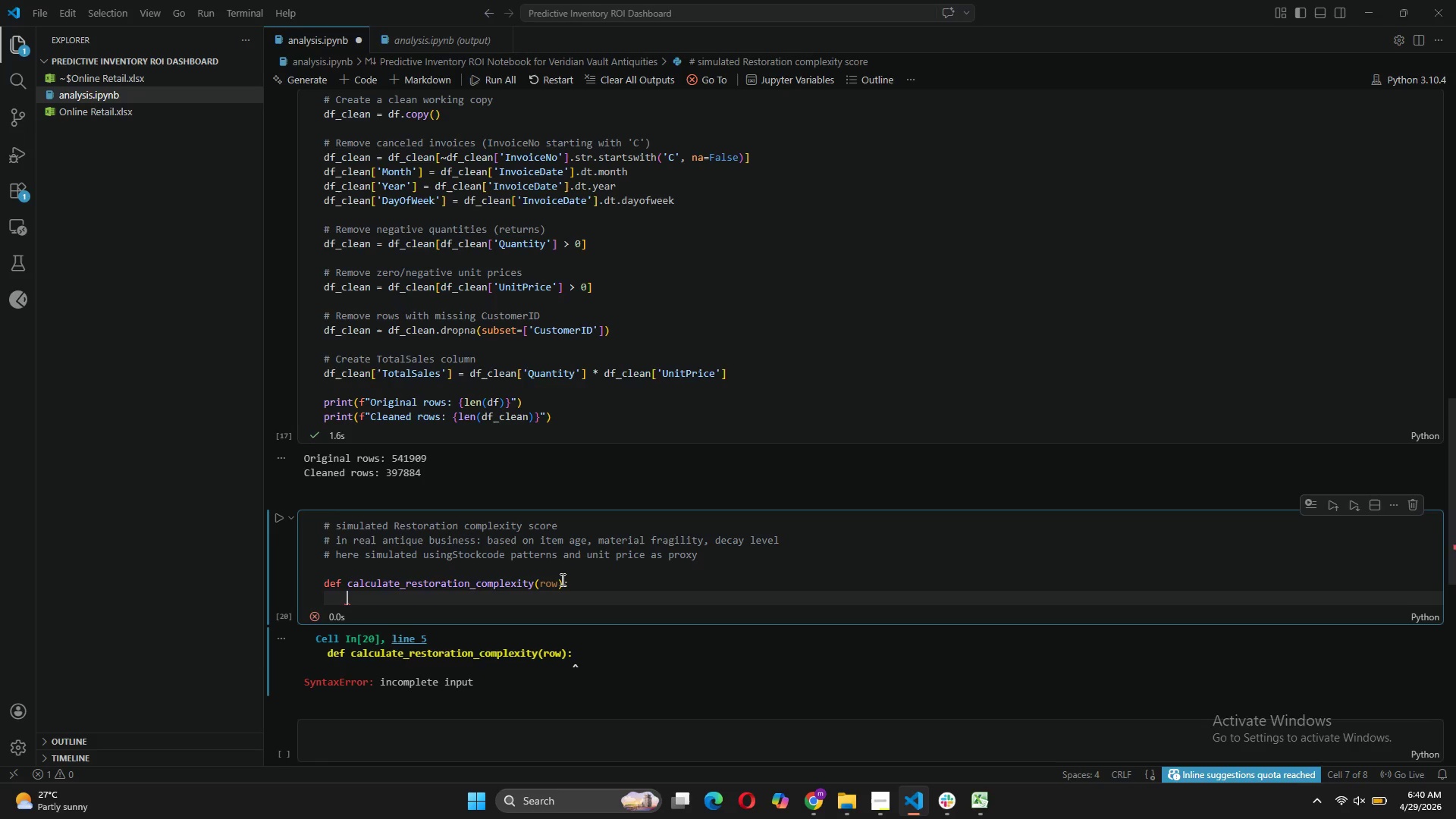 
key(CapsLock)
 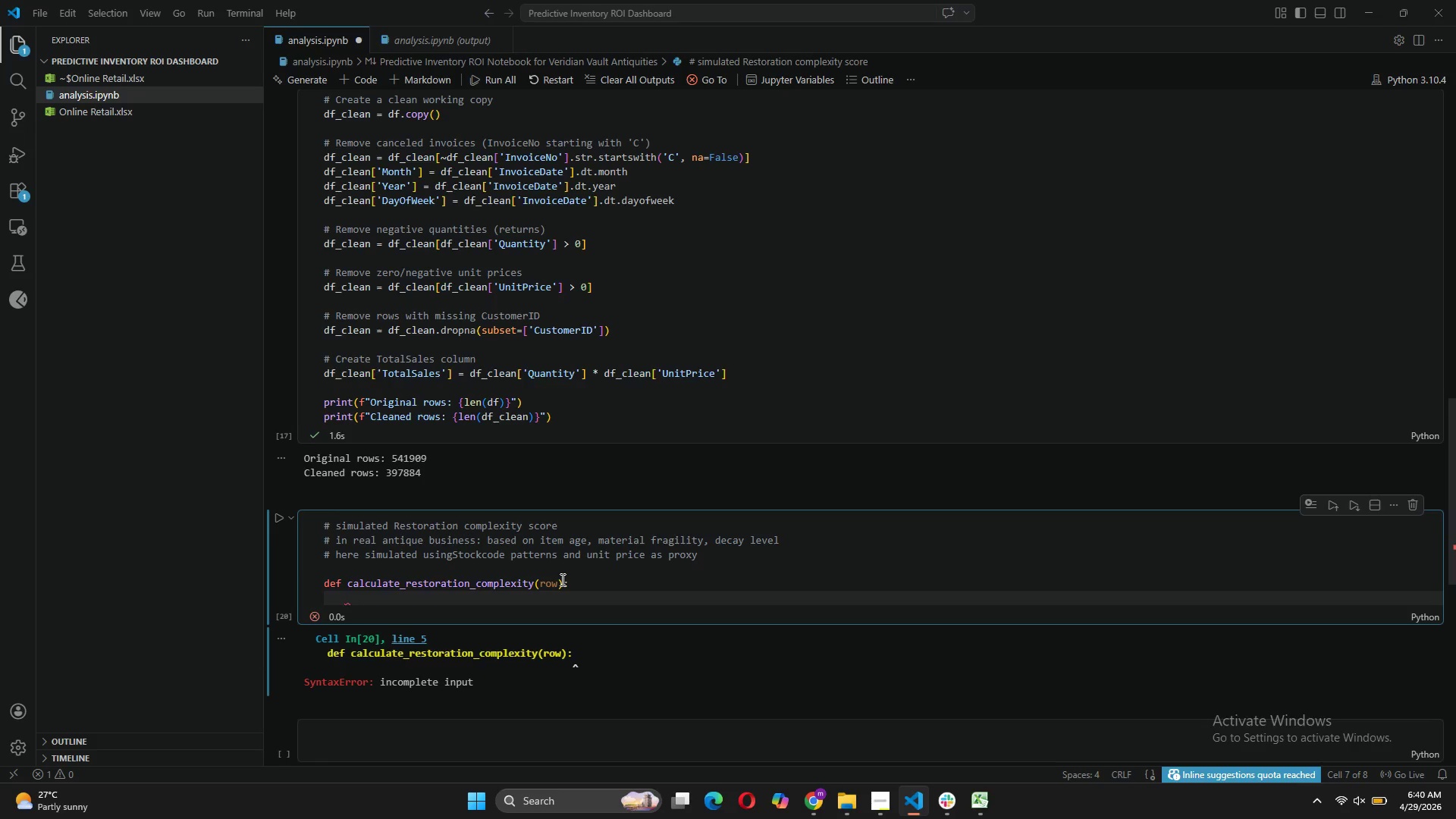 
key(Shift+Quote)
 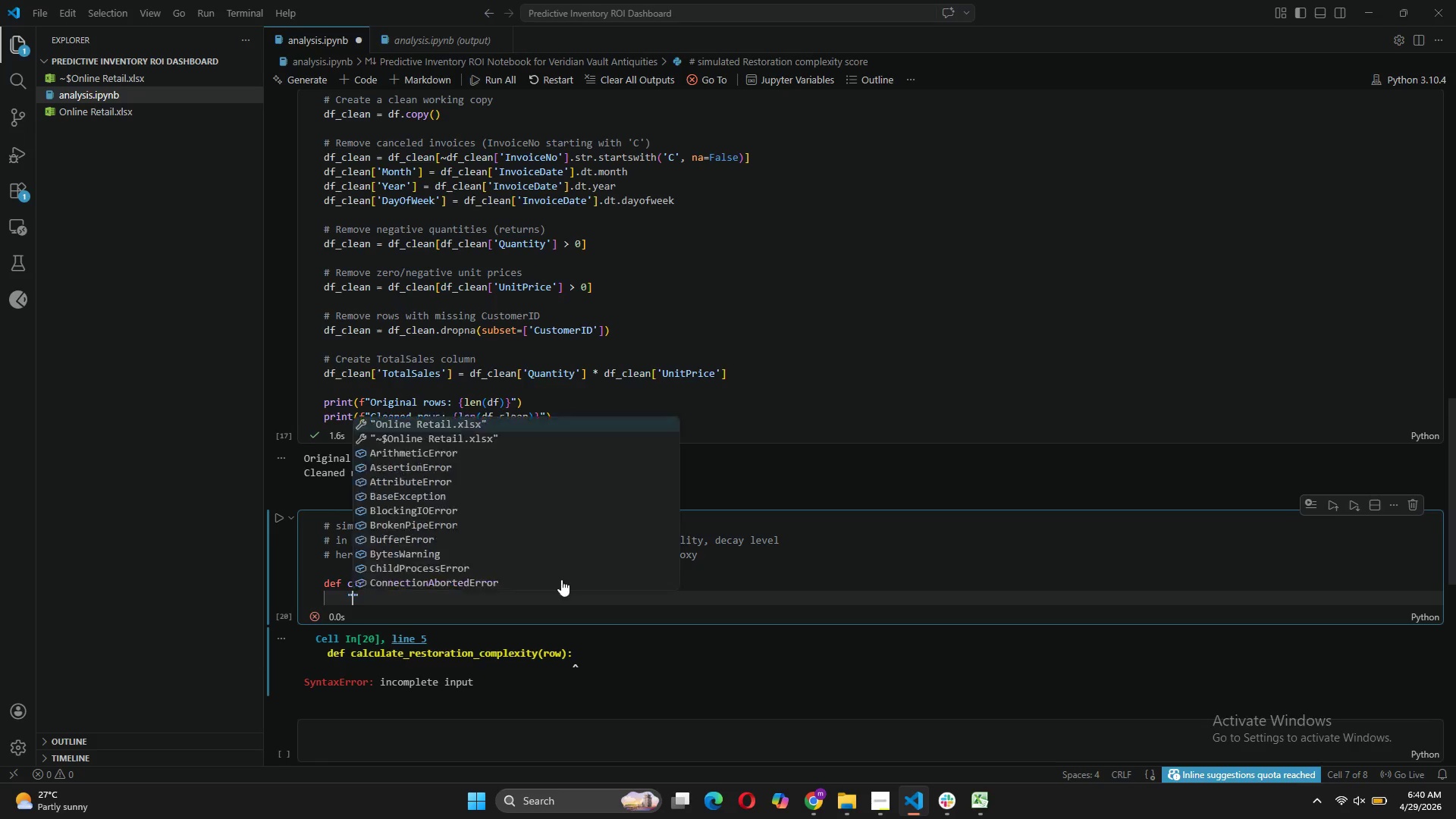 
key(Shift+Quote)
 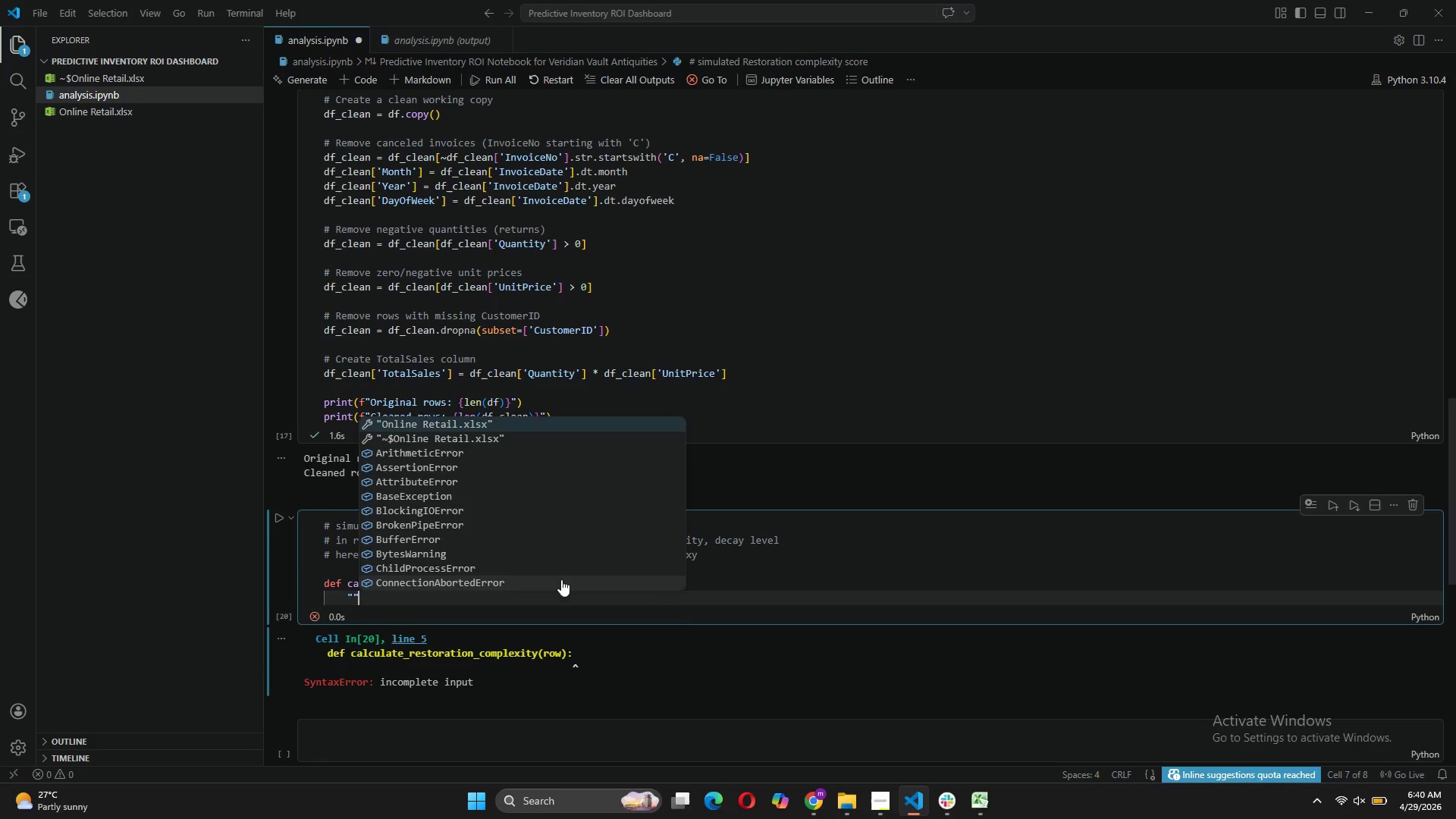 
key(Shift+Quote)
 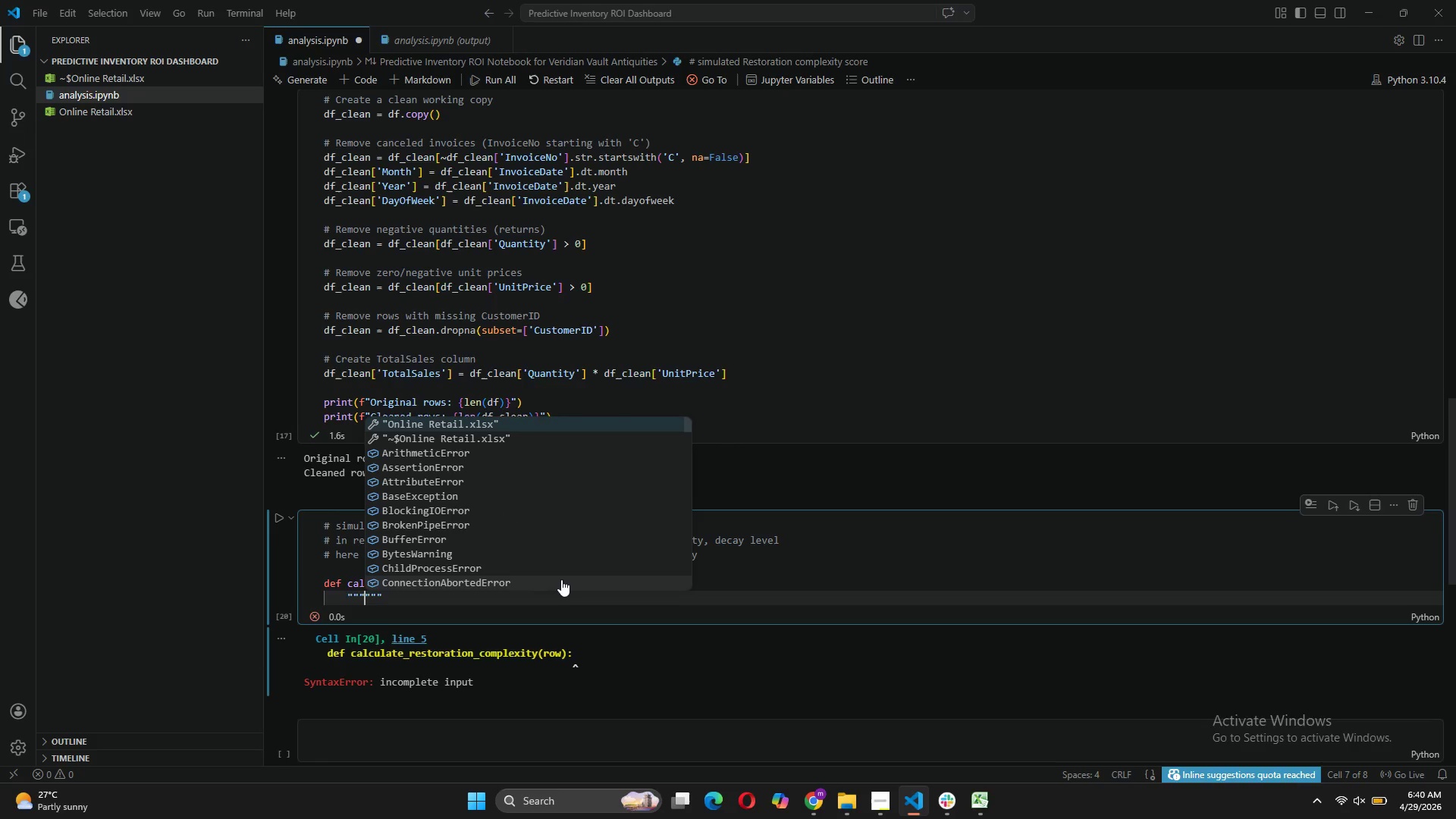 
key(Shift+Enter)
 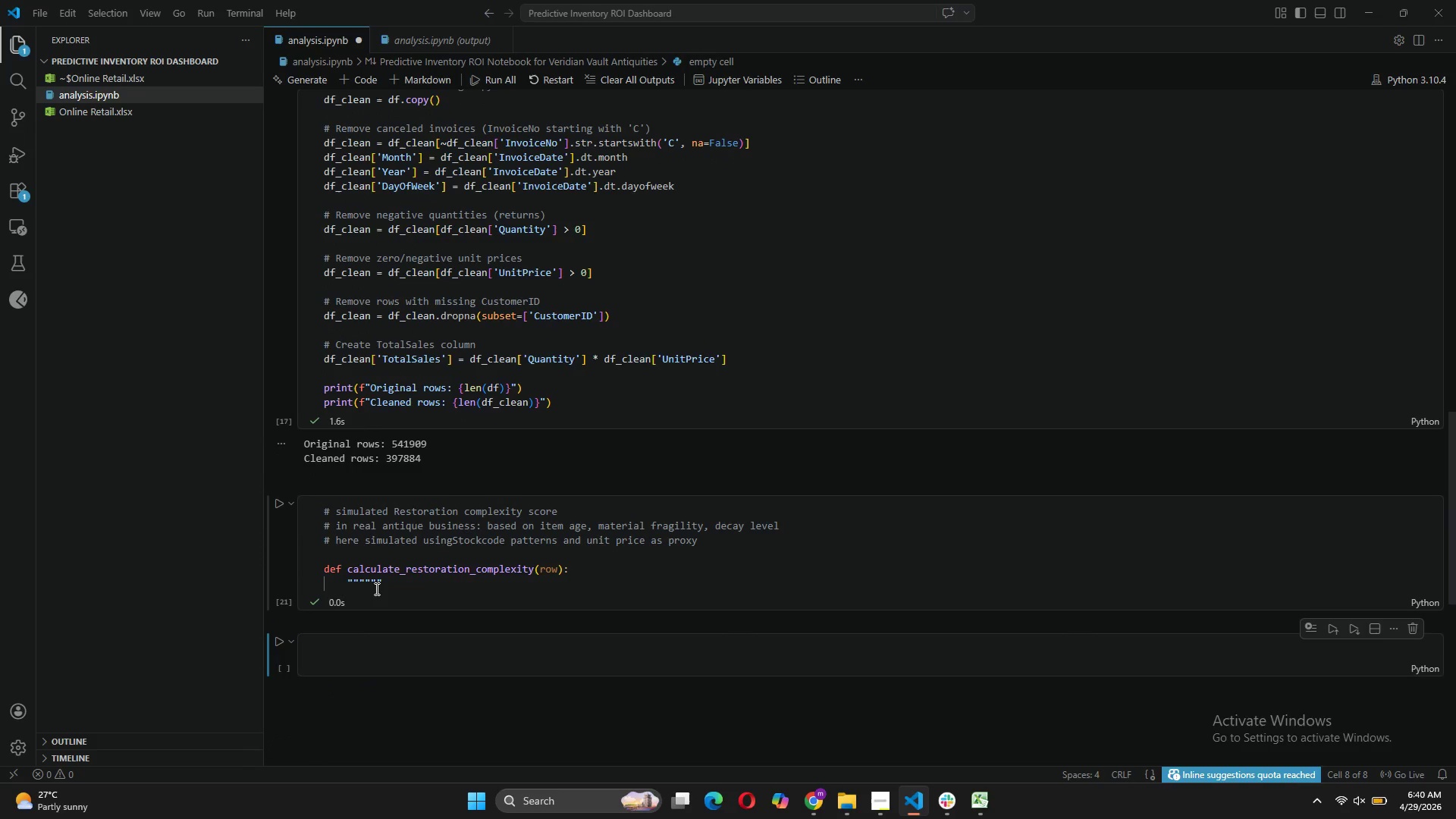 
left_click([366, 582])
 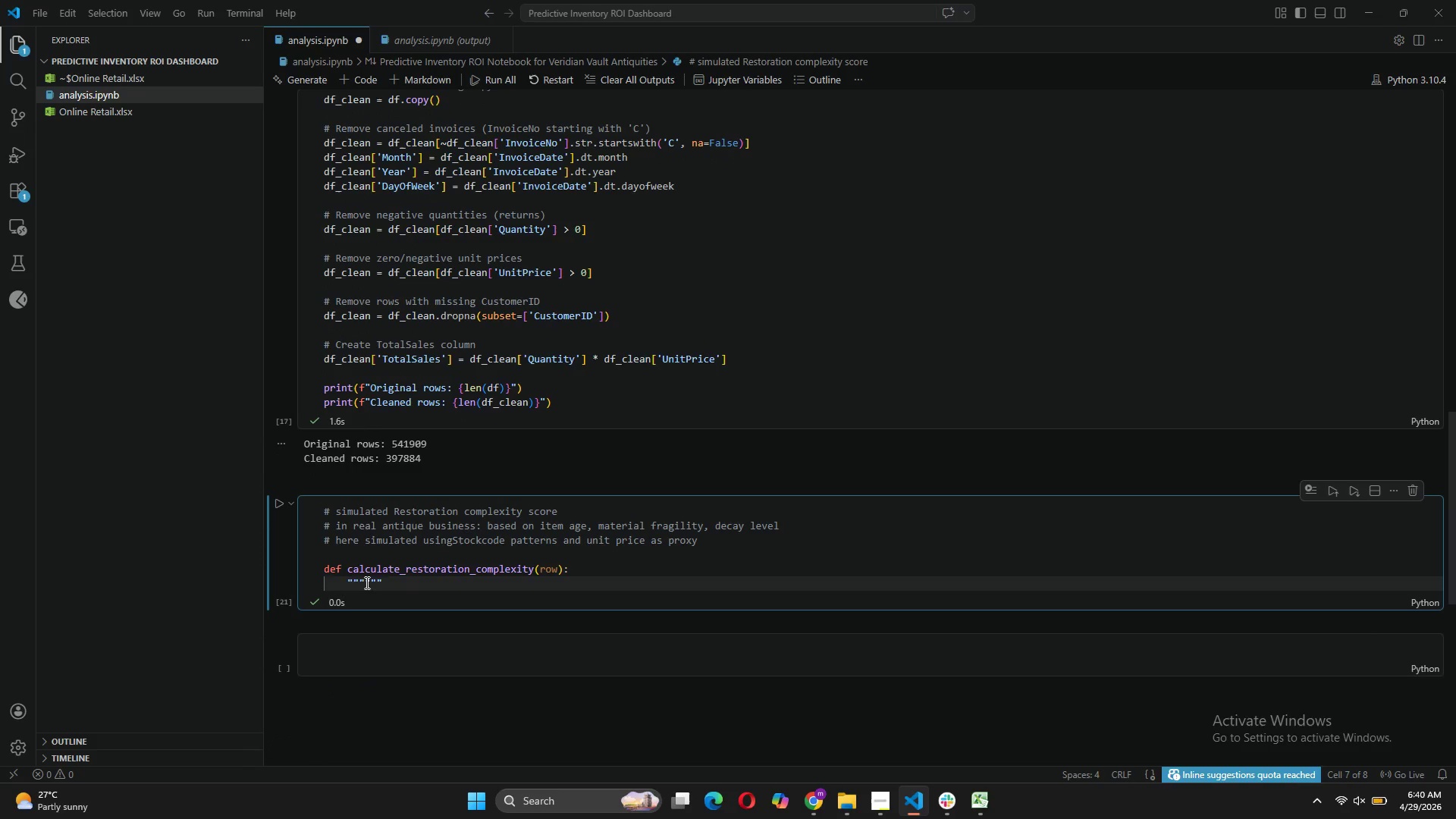 
key(Enter)
 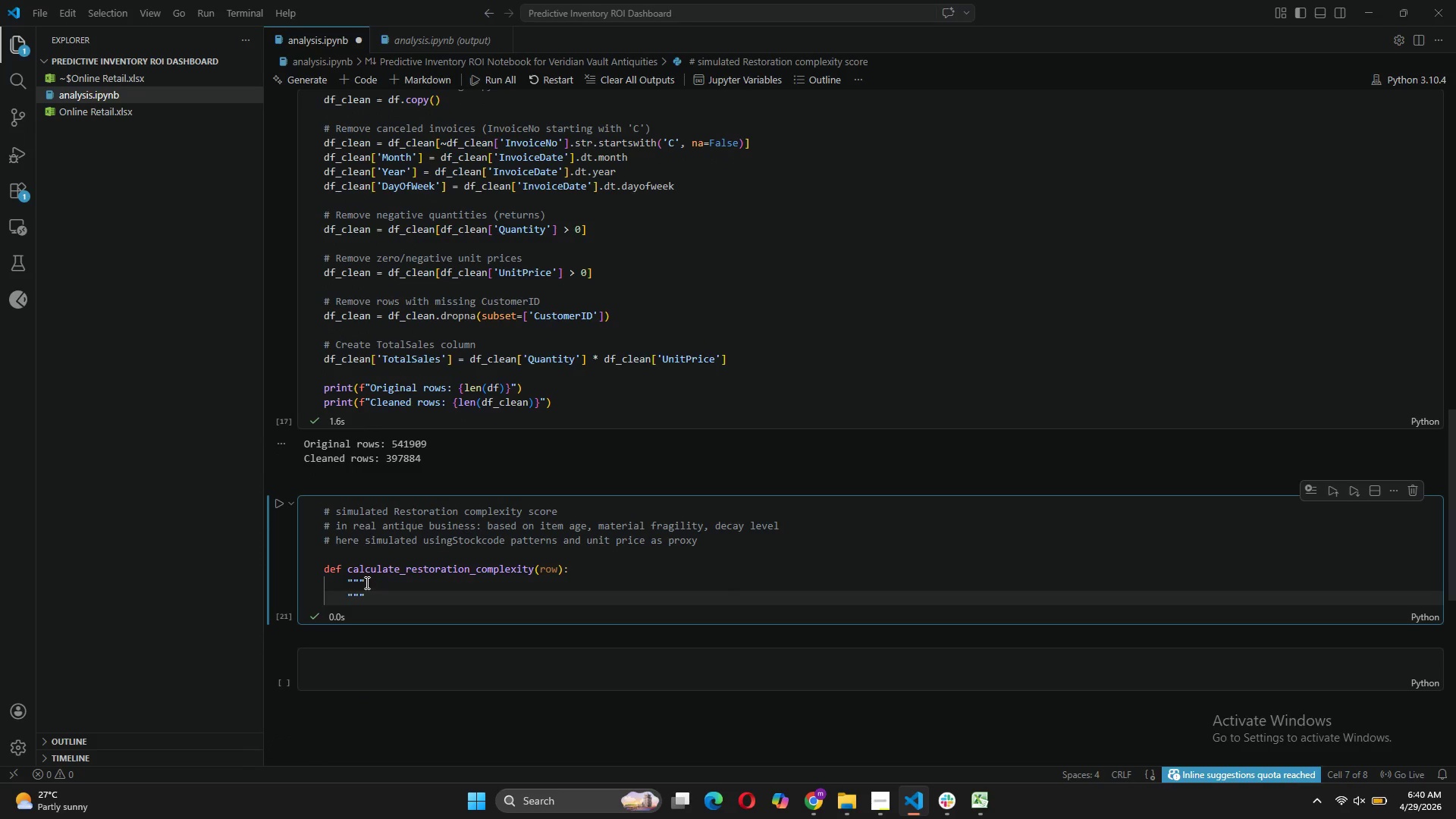 
left_click([366, 581])
 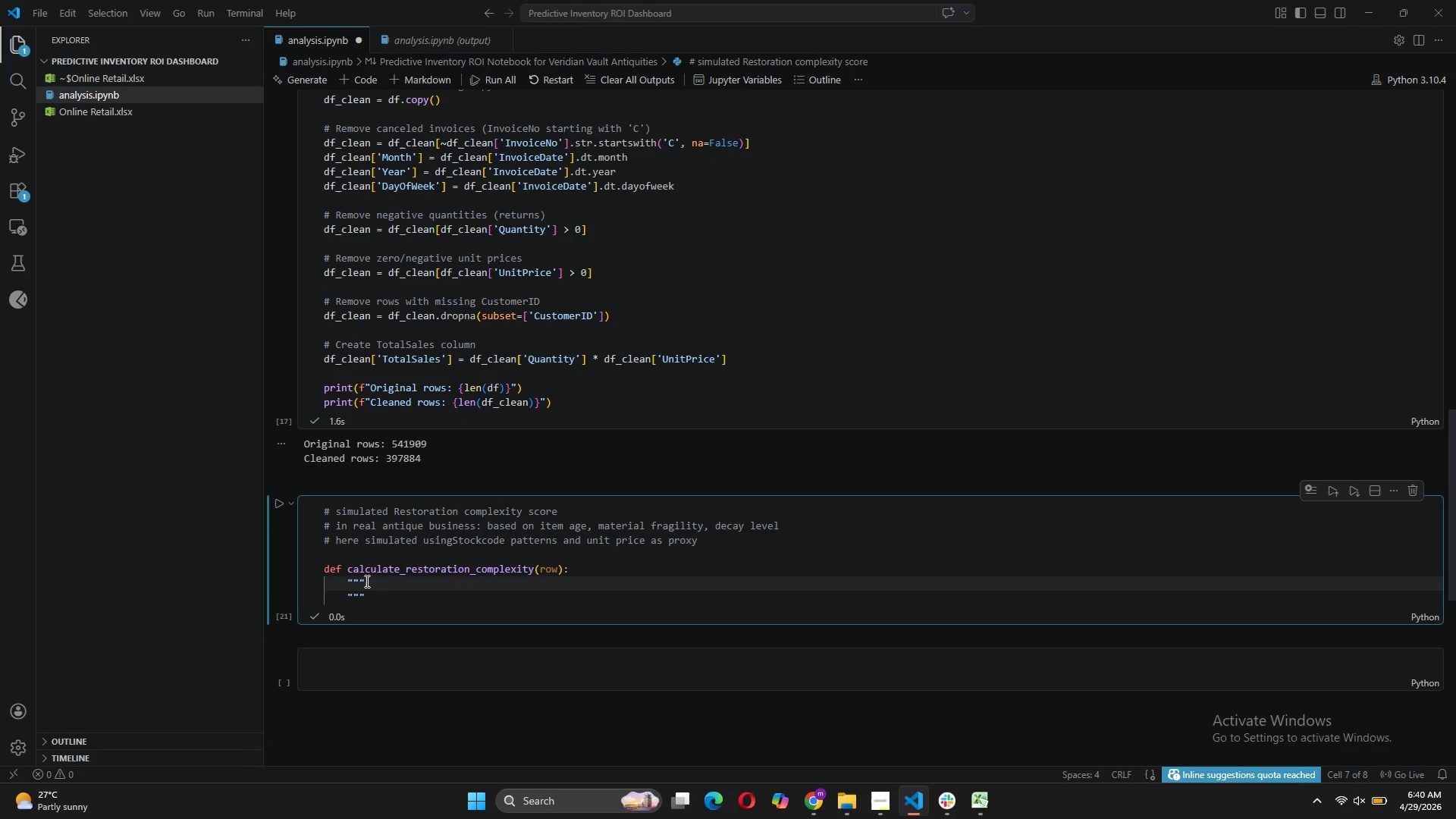 
key(Enter)
 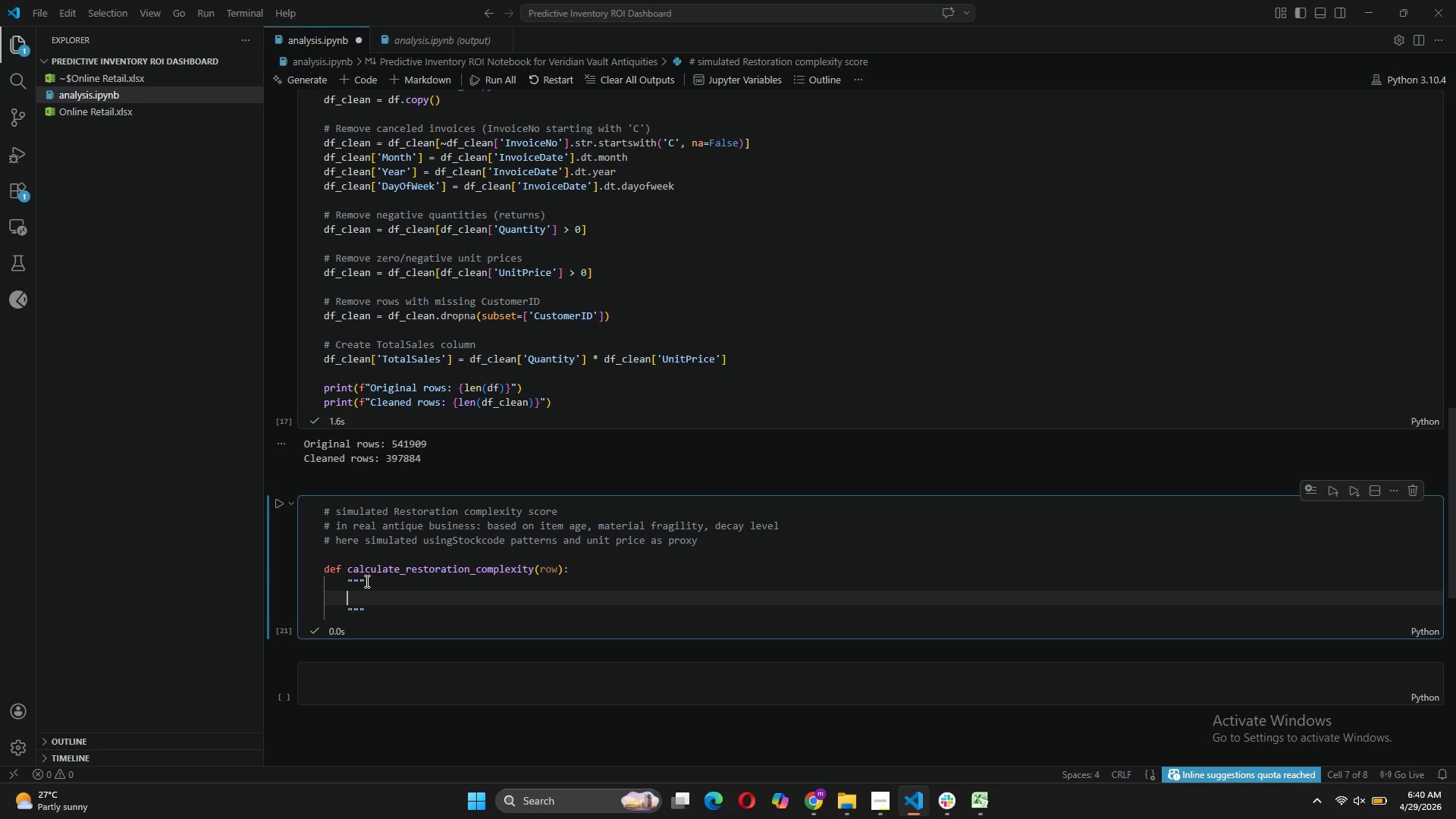 
key(Tab)
type(Simulates)
 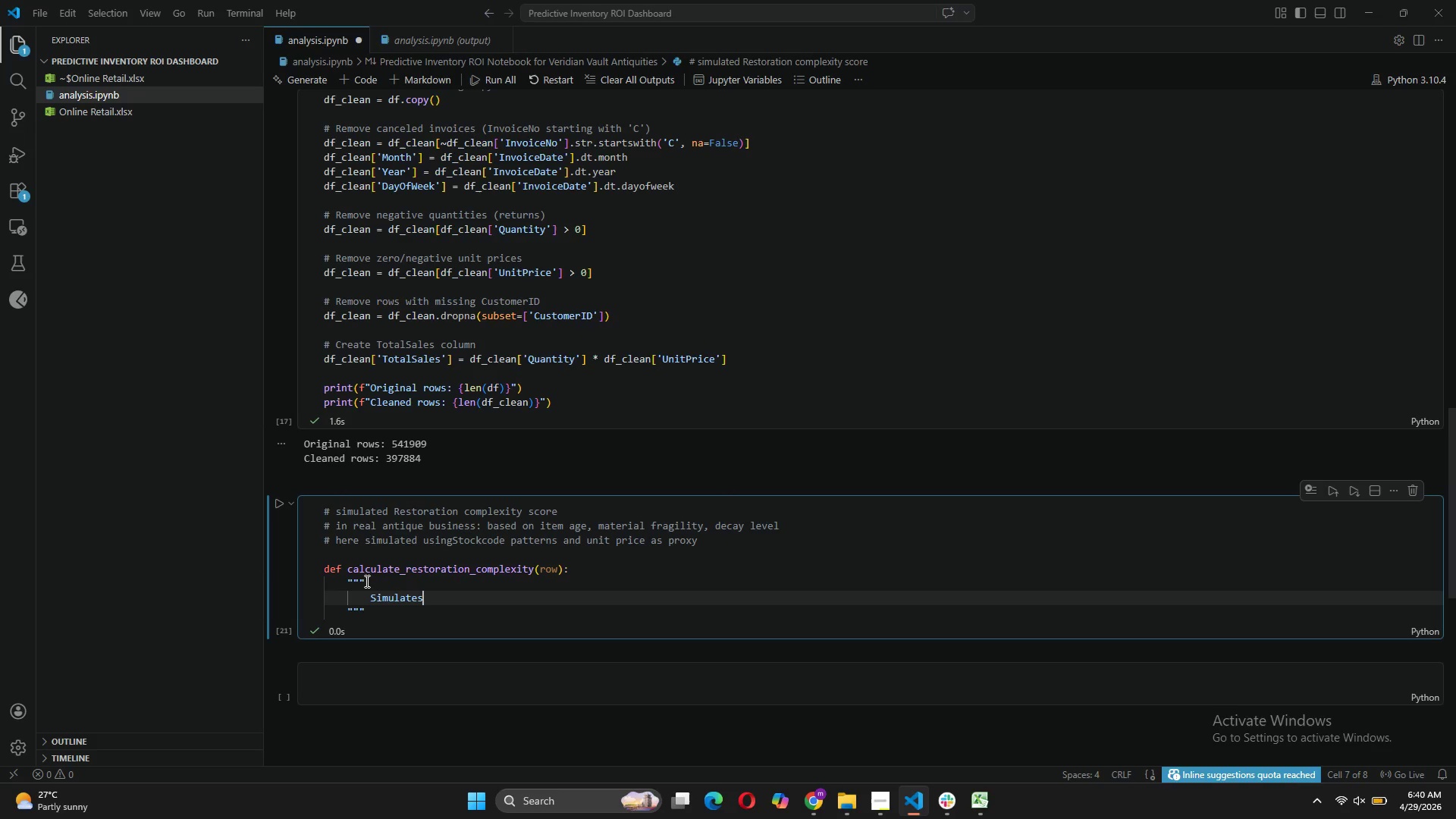 
wait(9.05)
 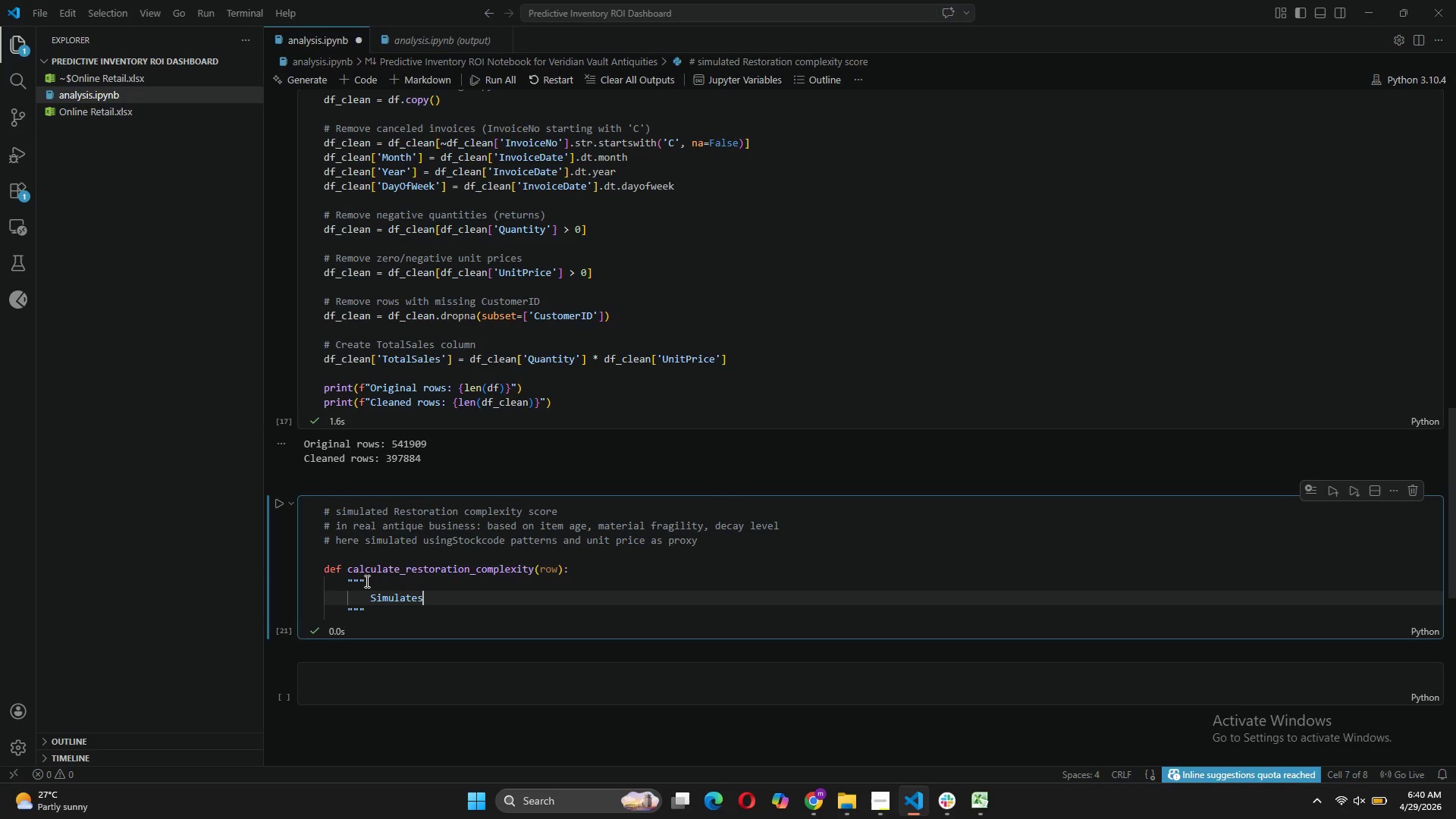 
type( restoration complexityb)
key(Backspace)
type( based o )
key(Backspace)
type(m)
key(Backspace)
type(n:)
 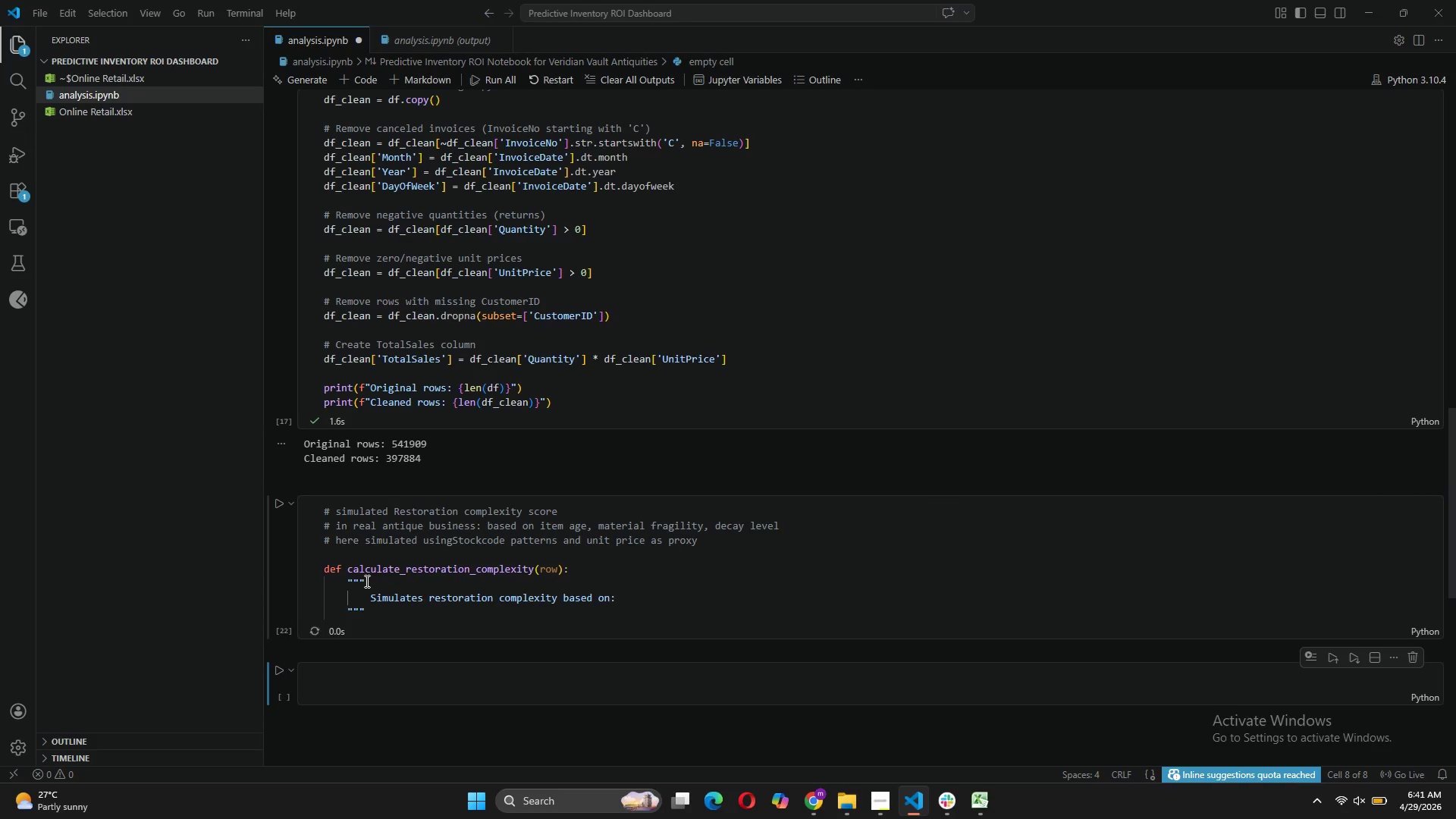 
 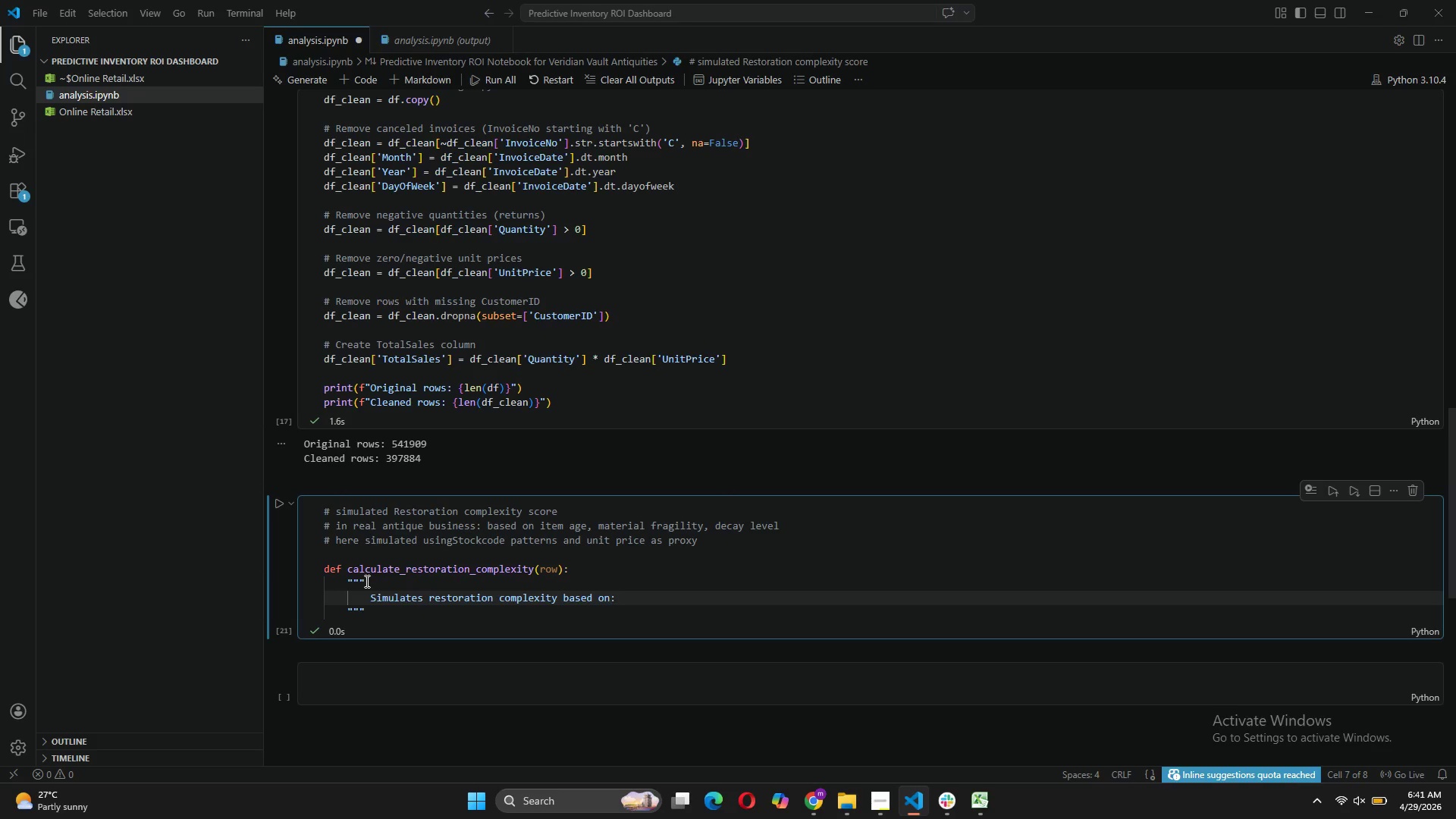 
key(Shift+Enter)
 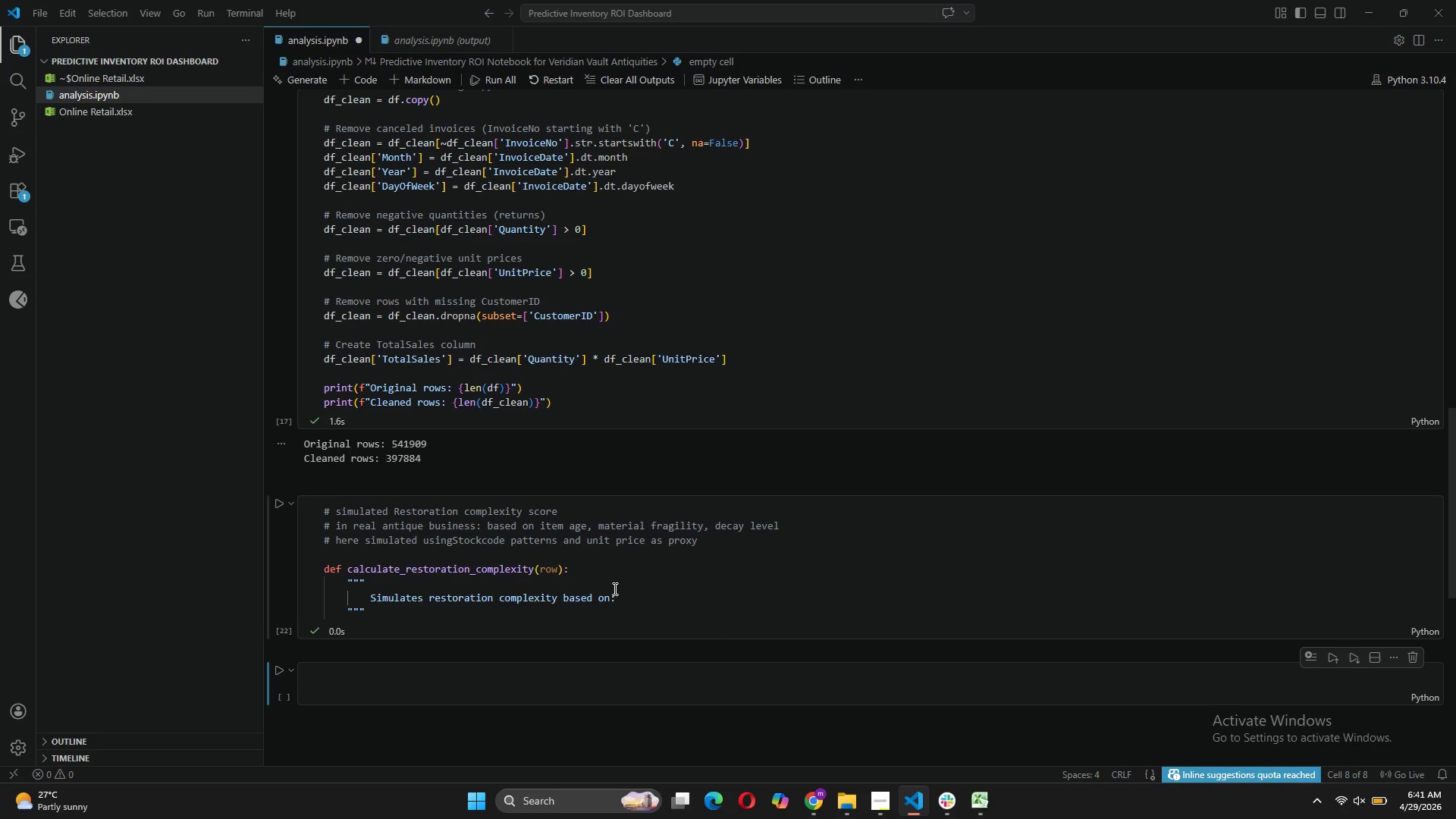 
left_click([620, 601])
 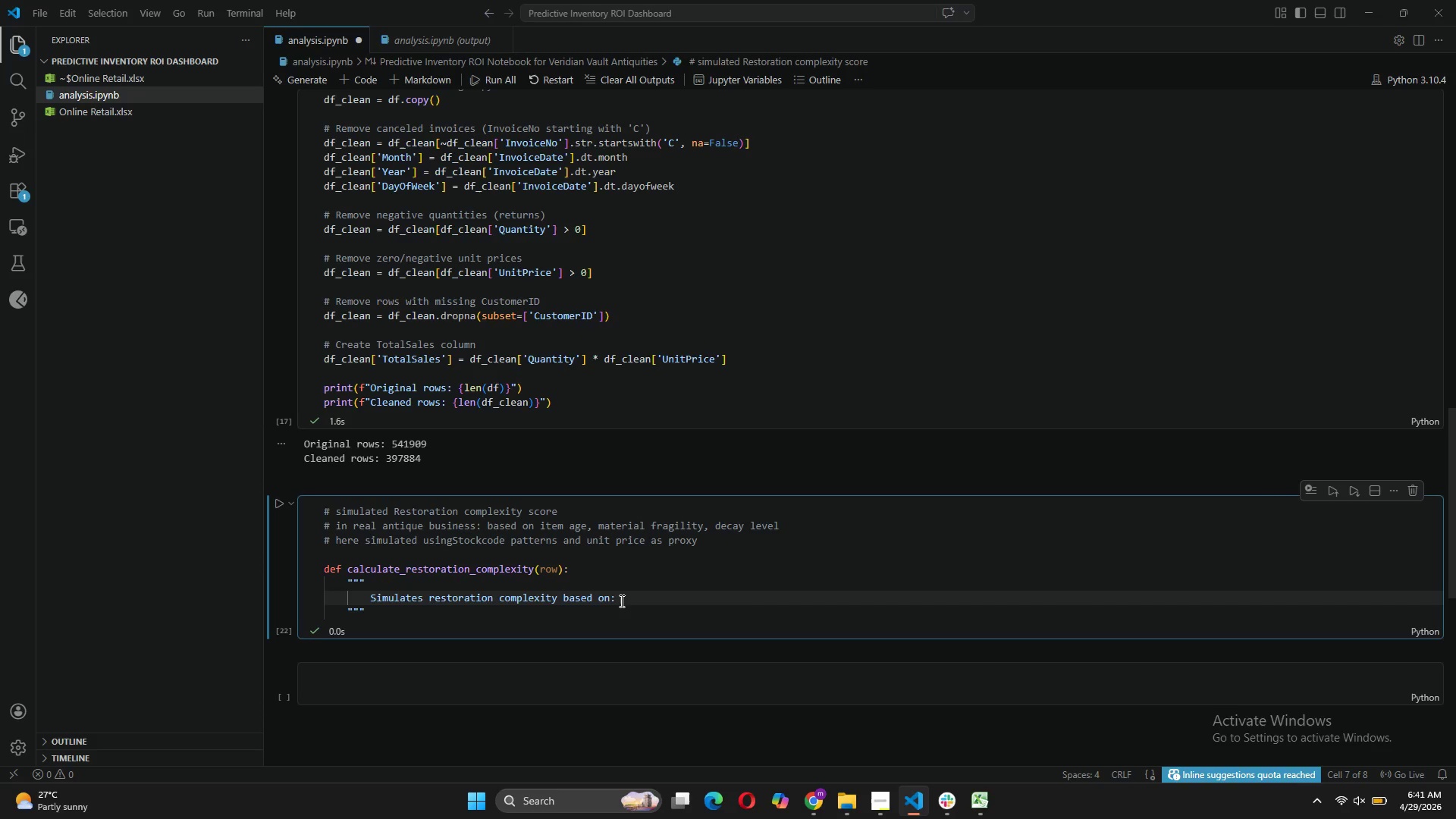 
key(Enter)
 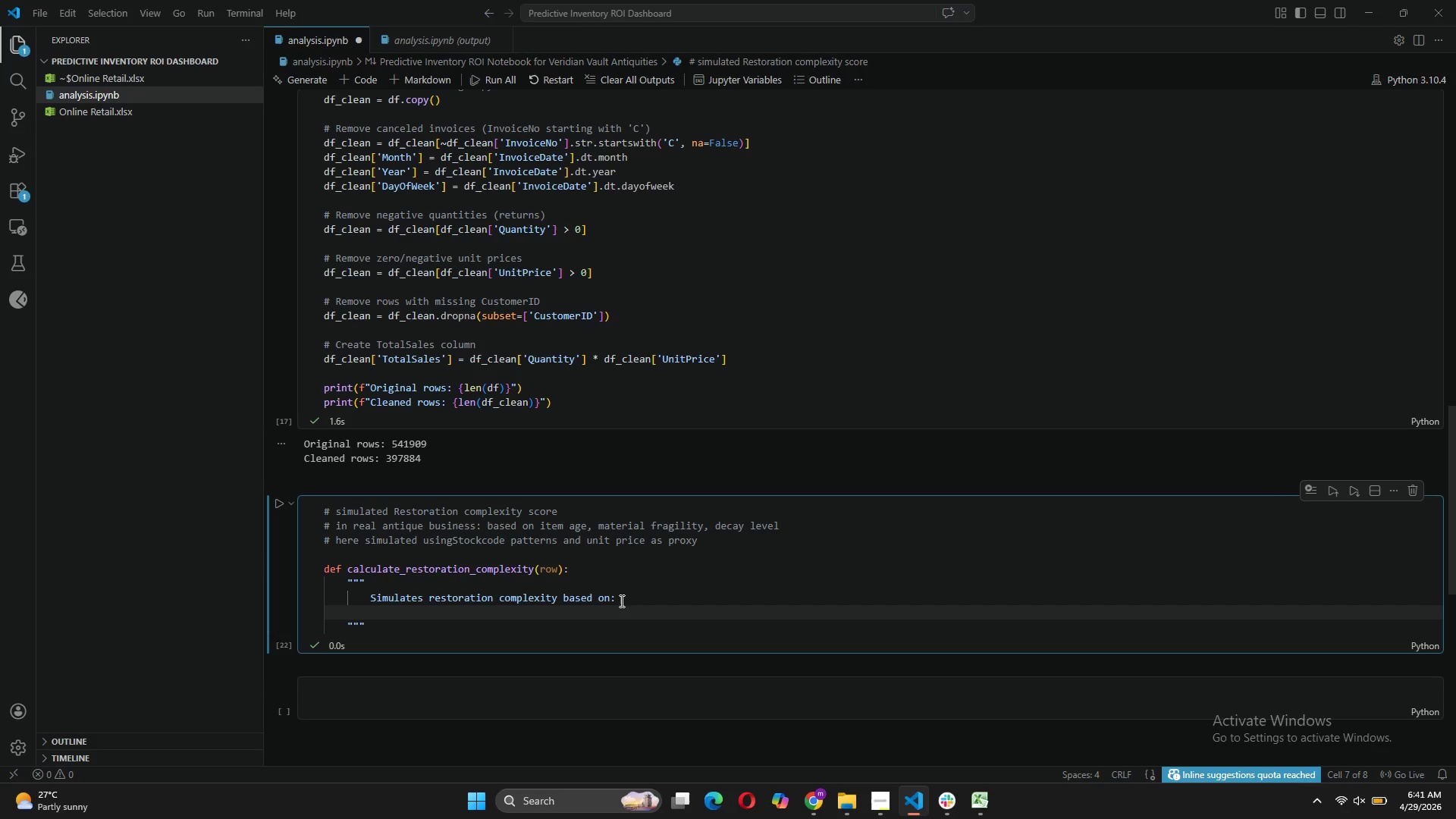 
key(Tab)
type(- Price tier (higher value items often require specialized restoration)
 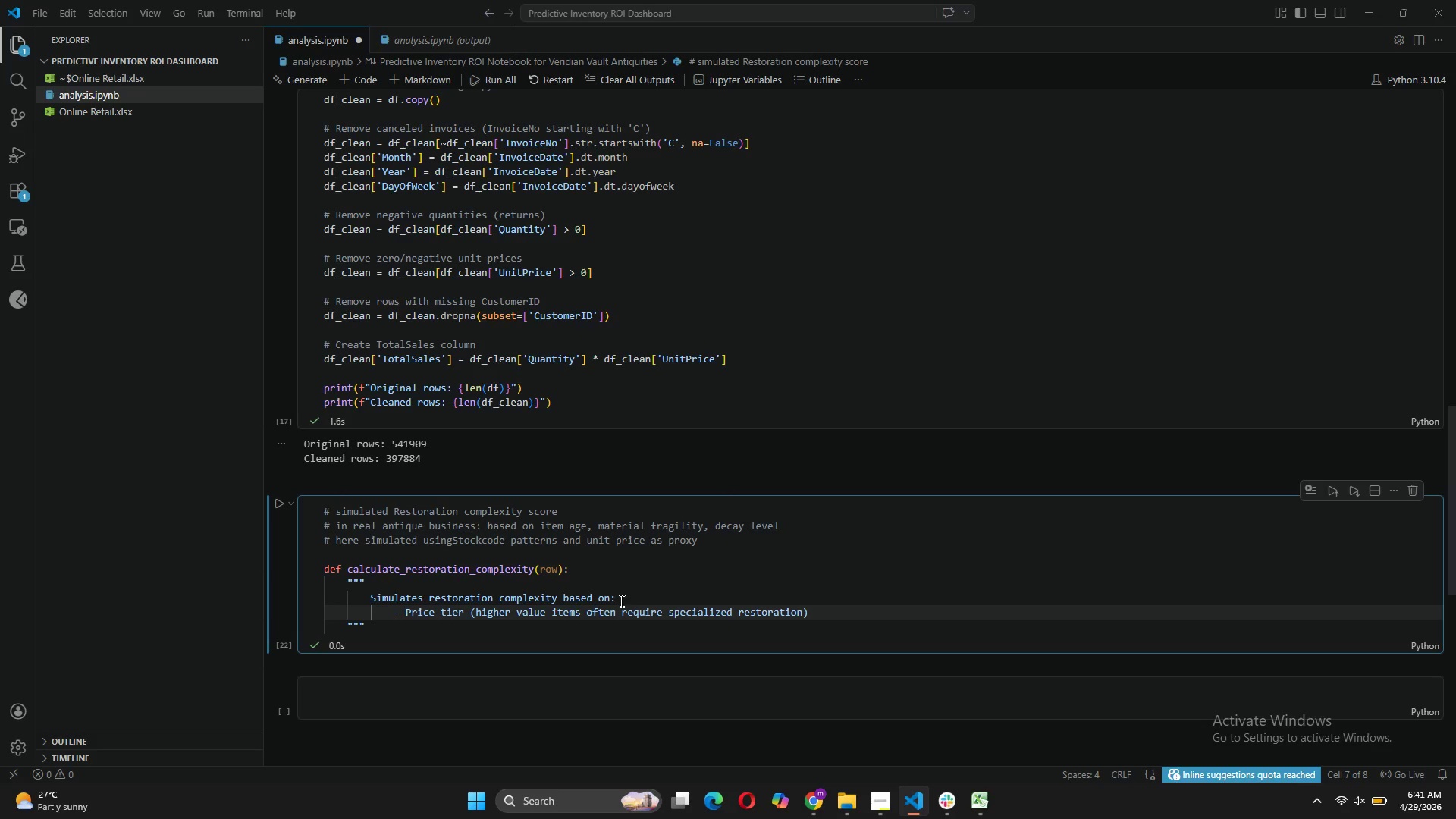 
key(ArrowRight)
 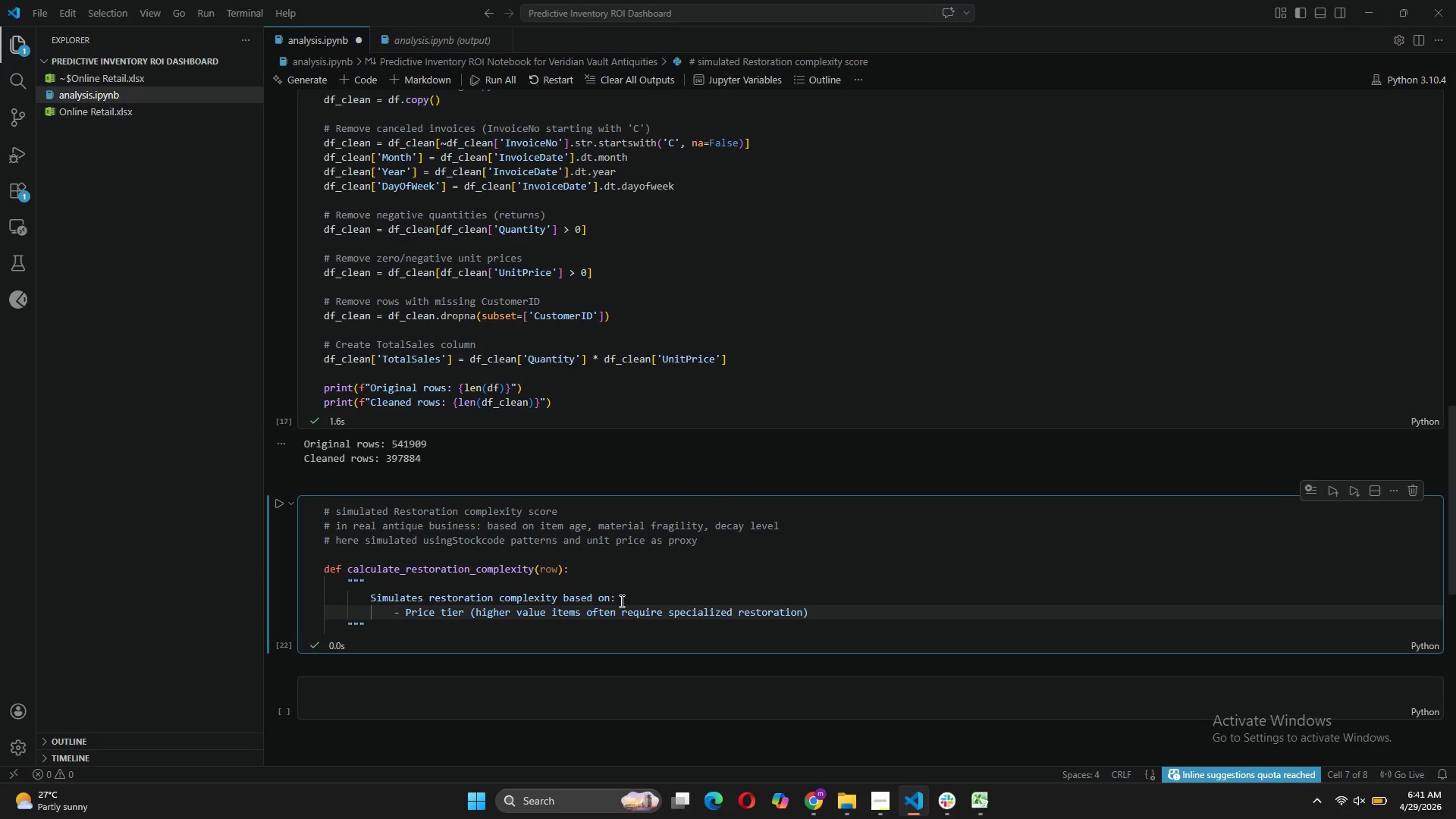 
key(Enter)
 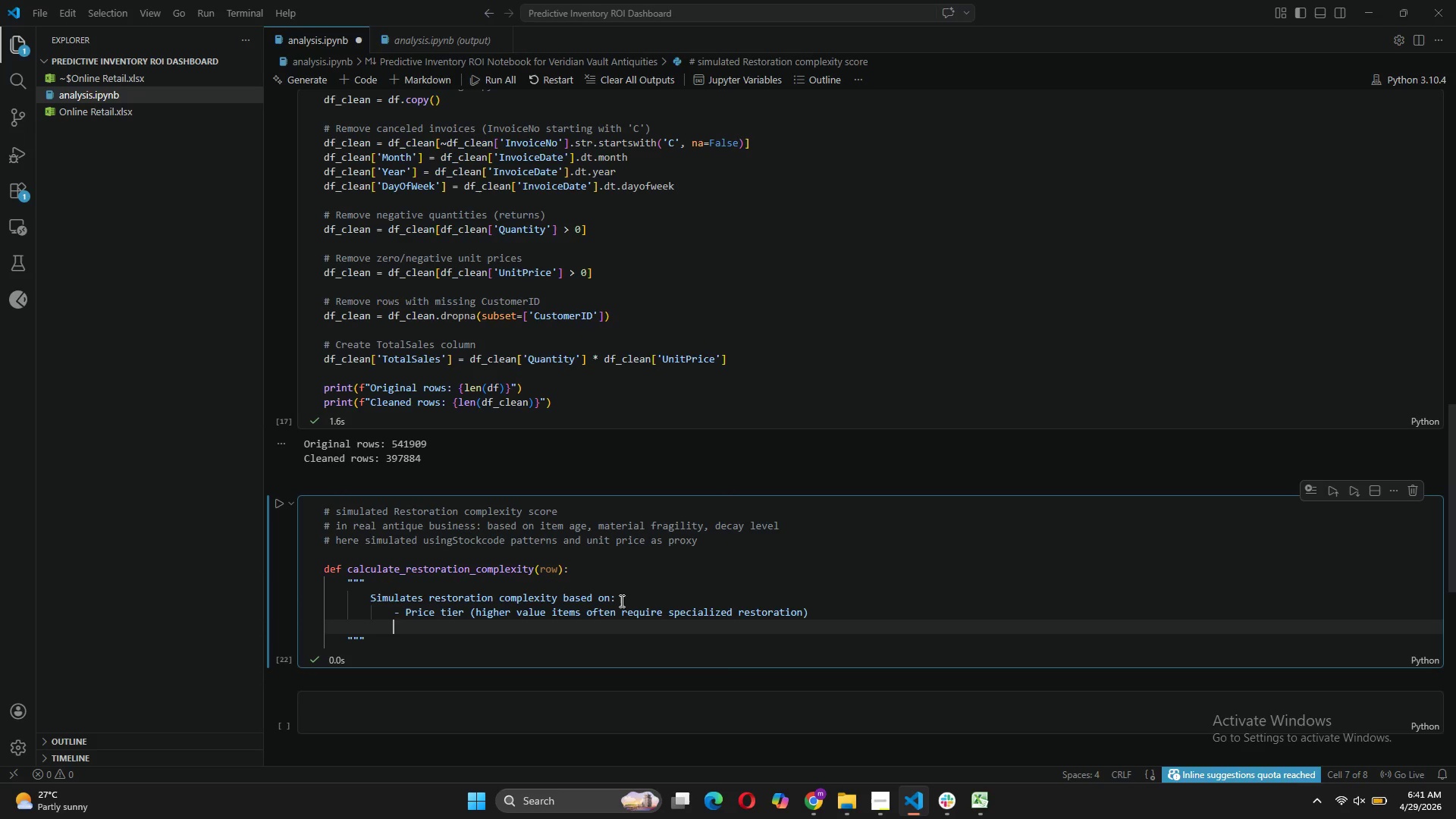 
type(- Quantity uniqueness (single items suggest one-of-a-kind pe)
key(Backspace)
type(ieces)
 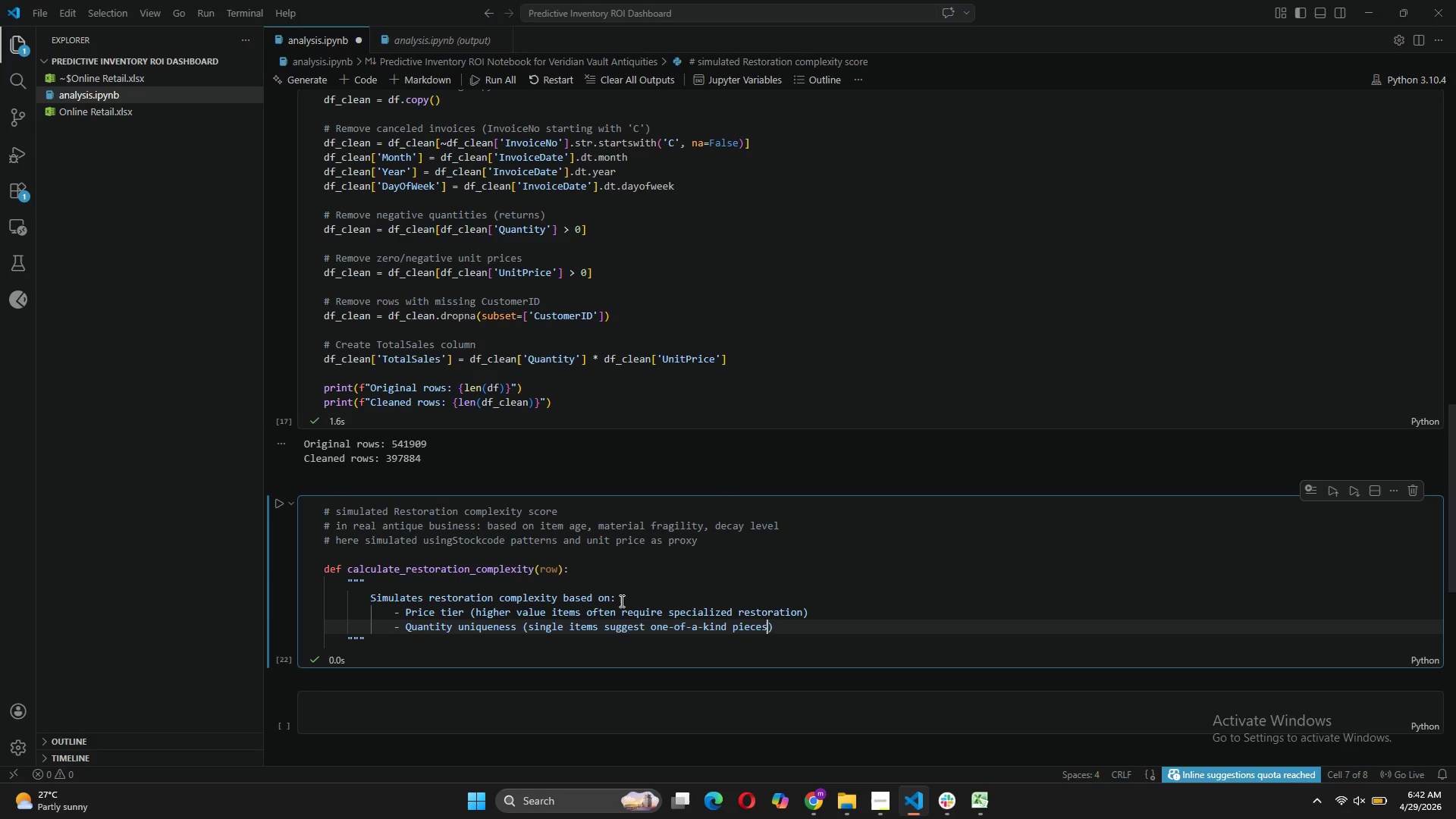 
key(ArrowRight)
 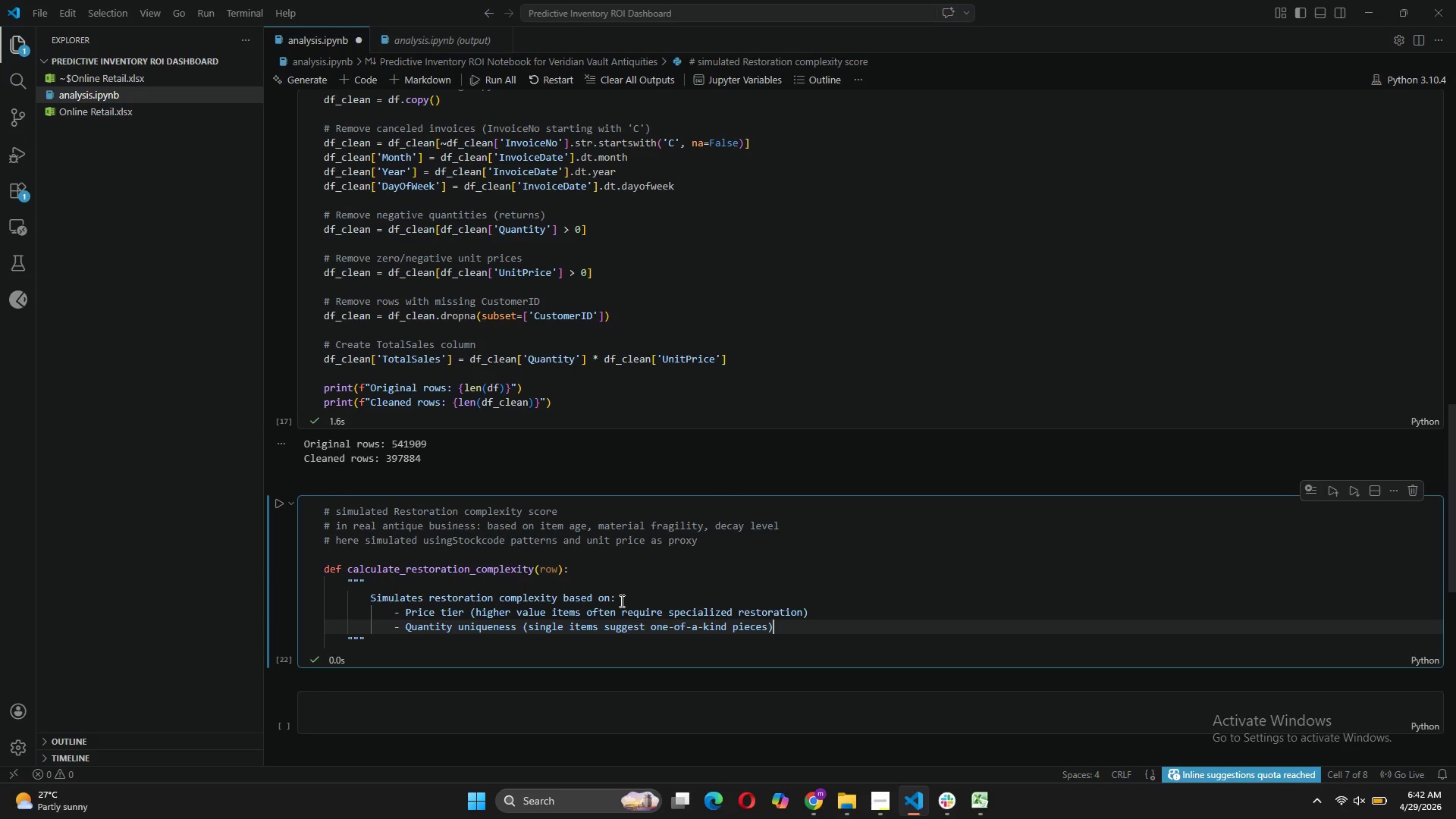 
key(Enter)
 